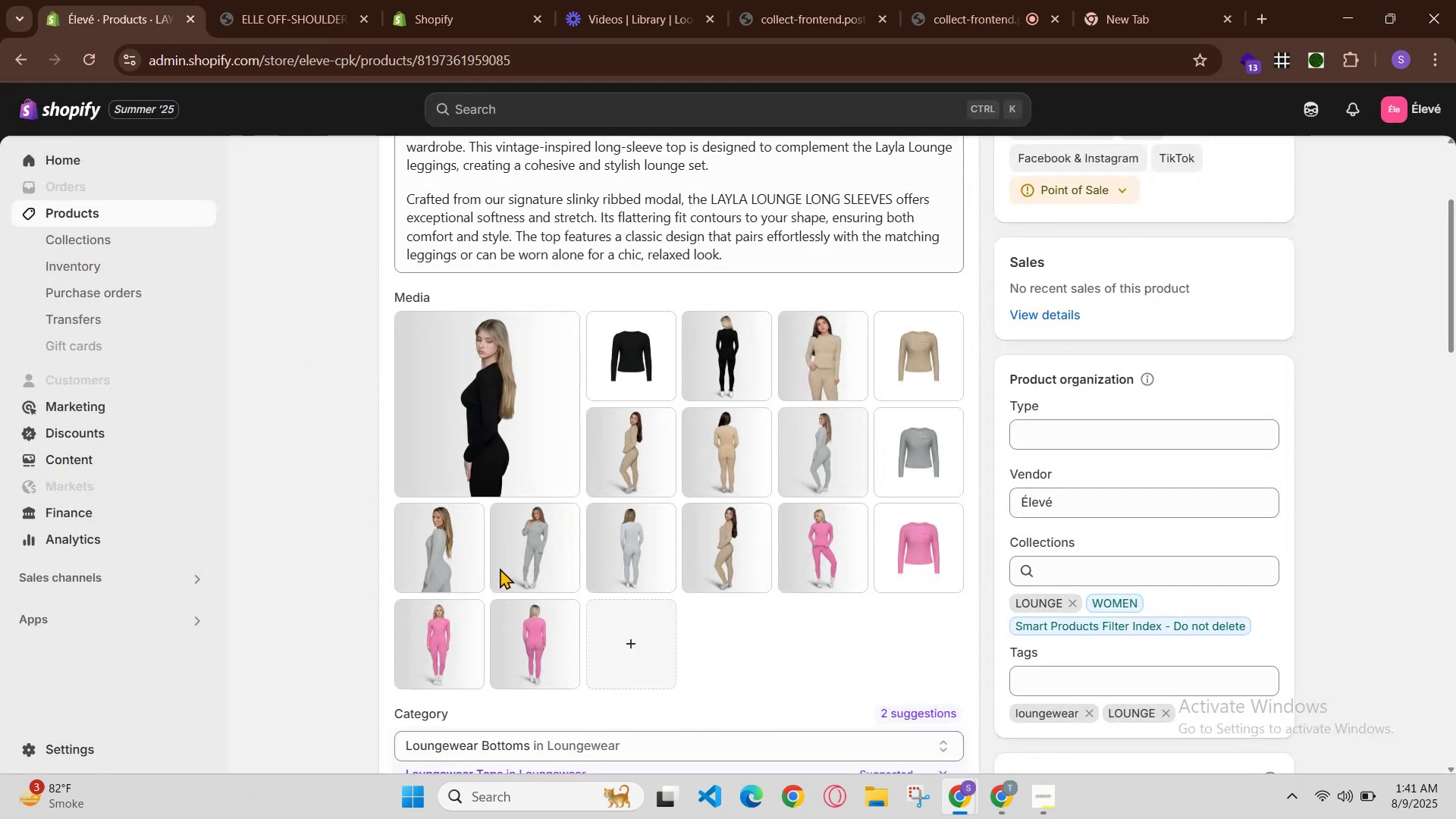 
left_click([500, 568])
 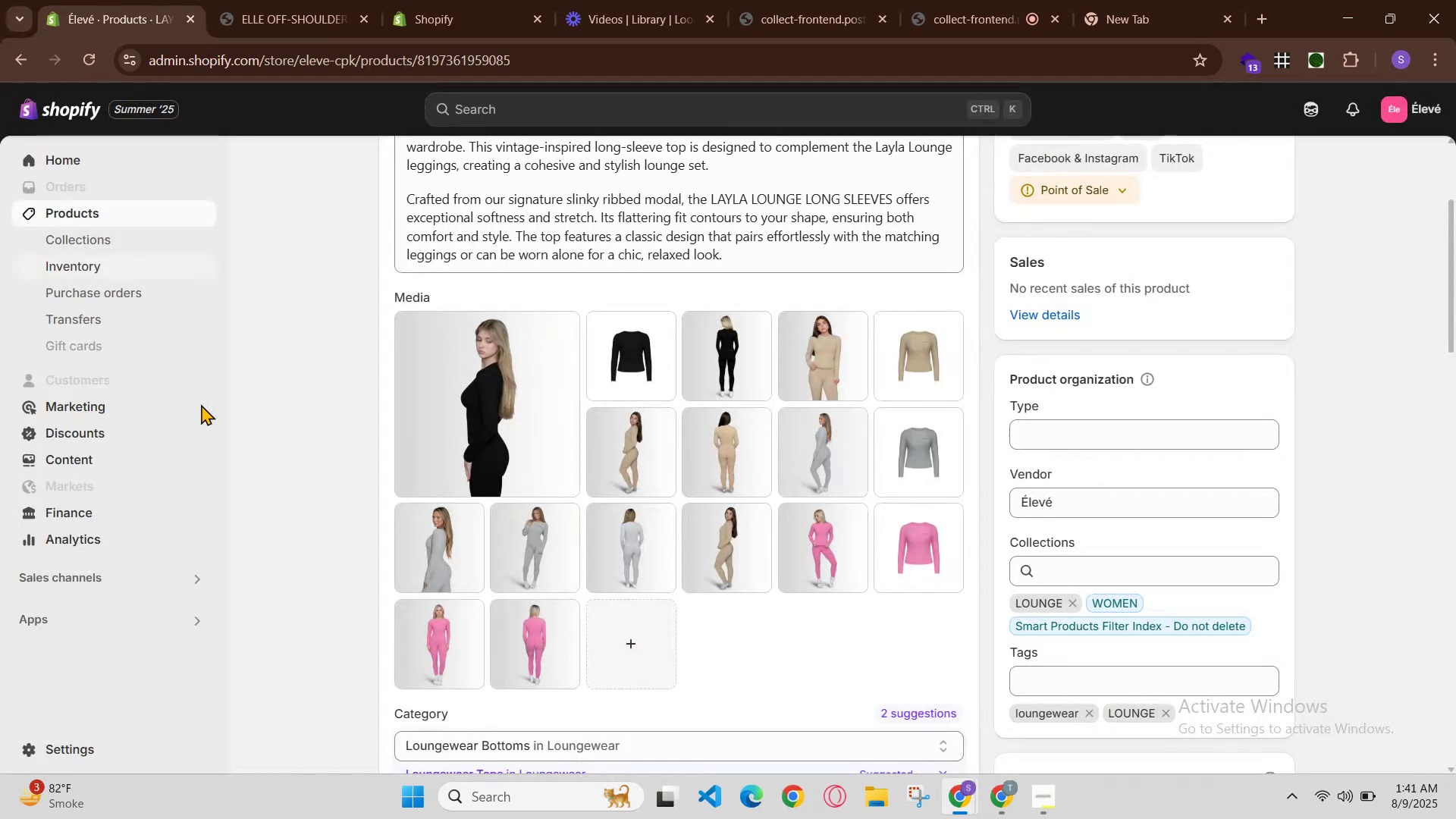 
left_click([446, 559])
 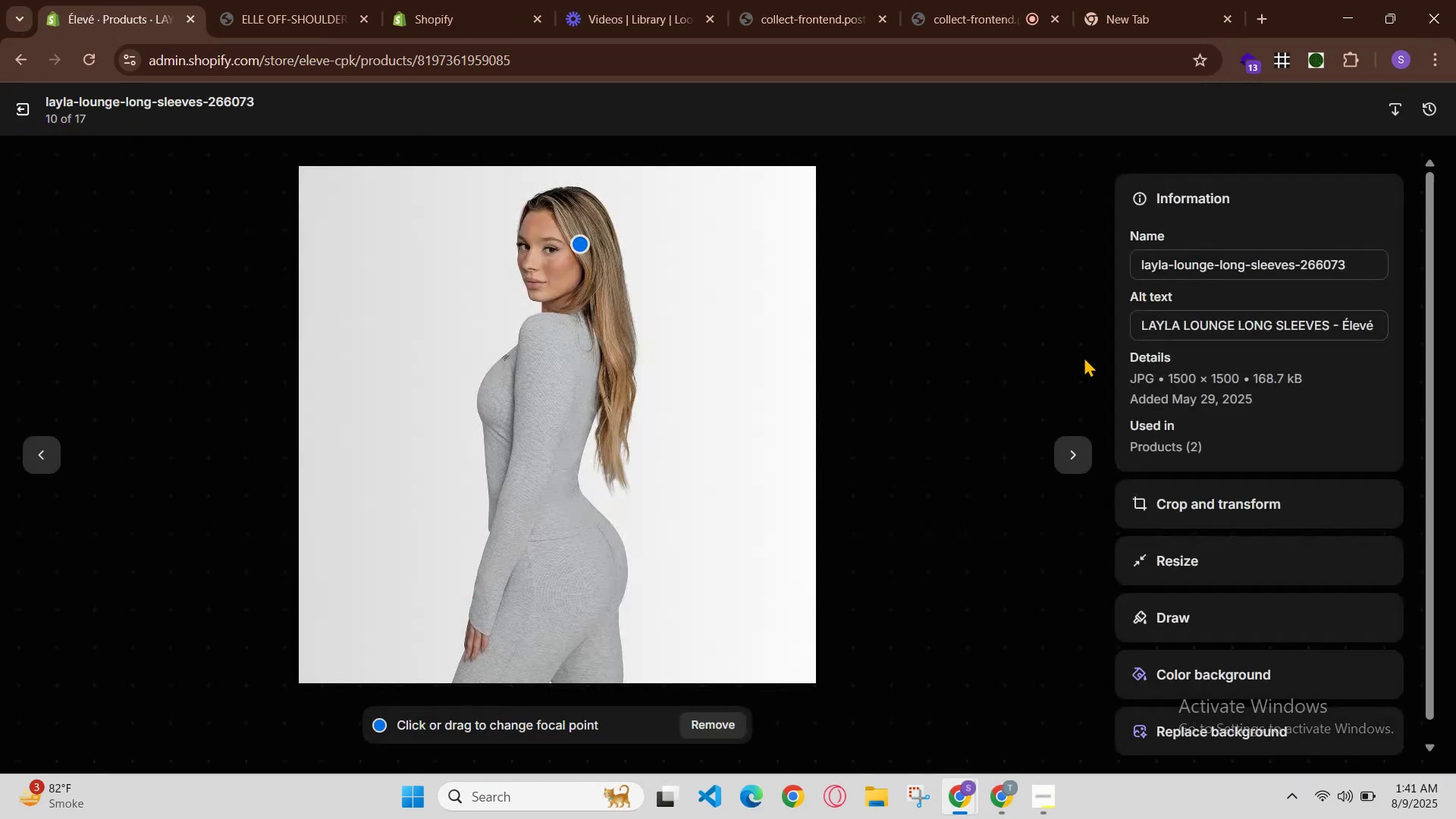 
double_click([1209, 322])
 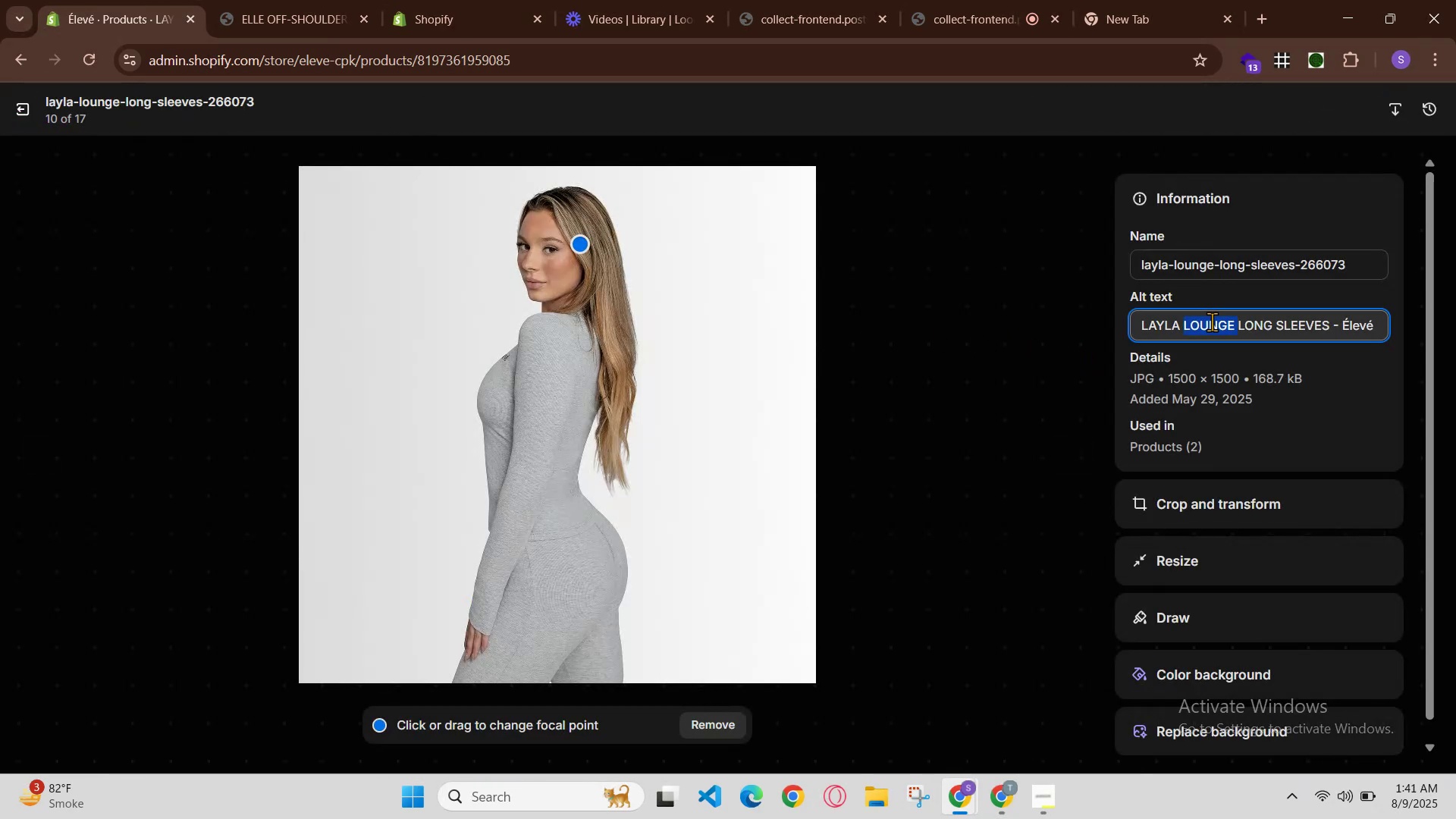 
triple_click([1212, 322])
 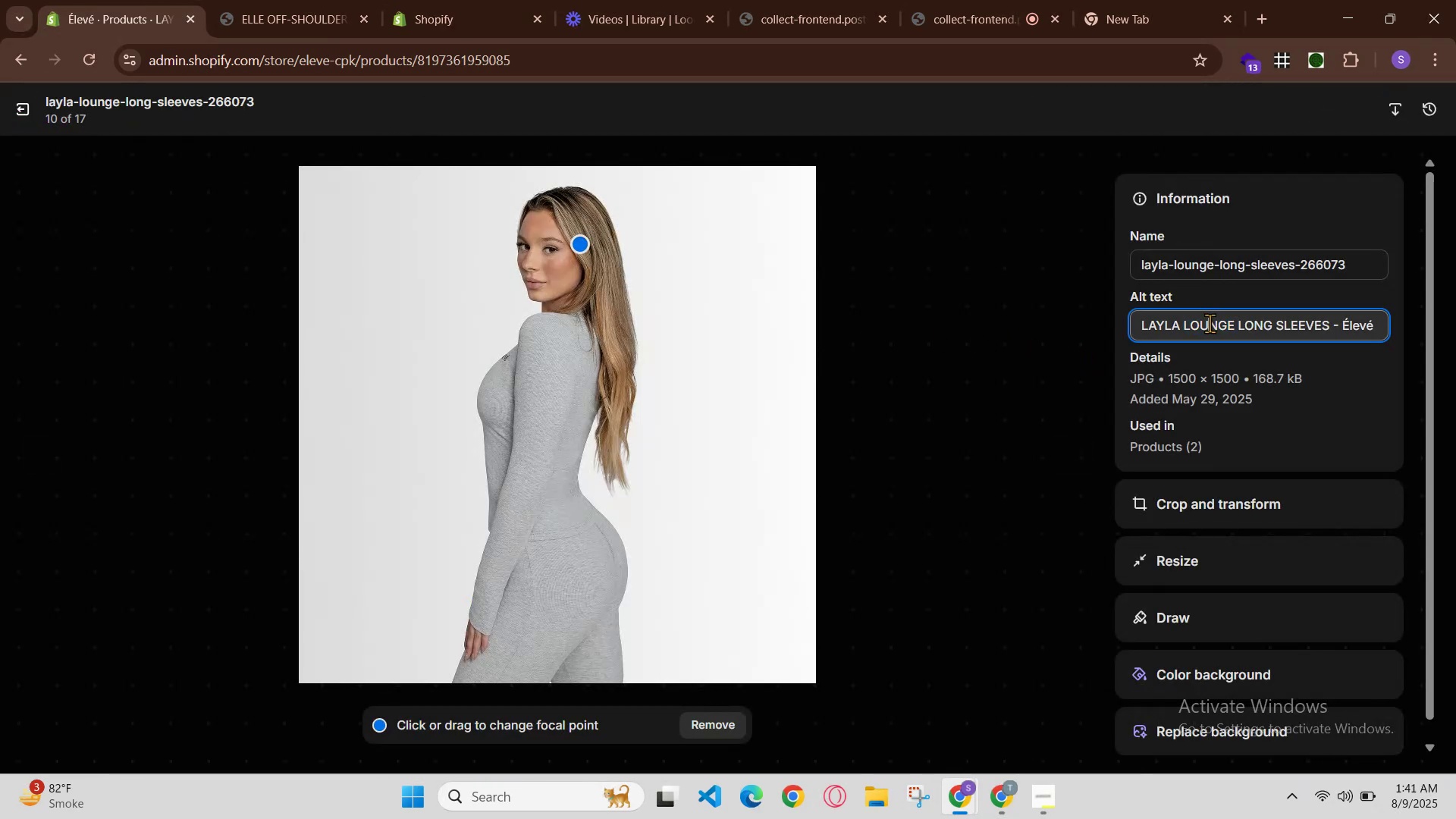 
triple_click([1209, 322])
 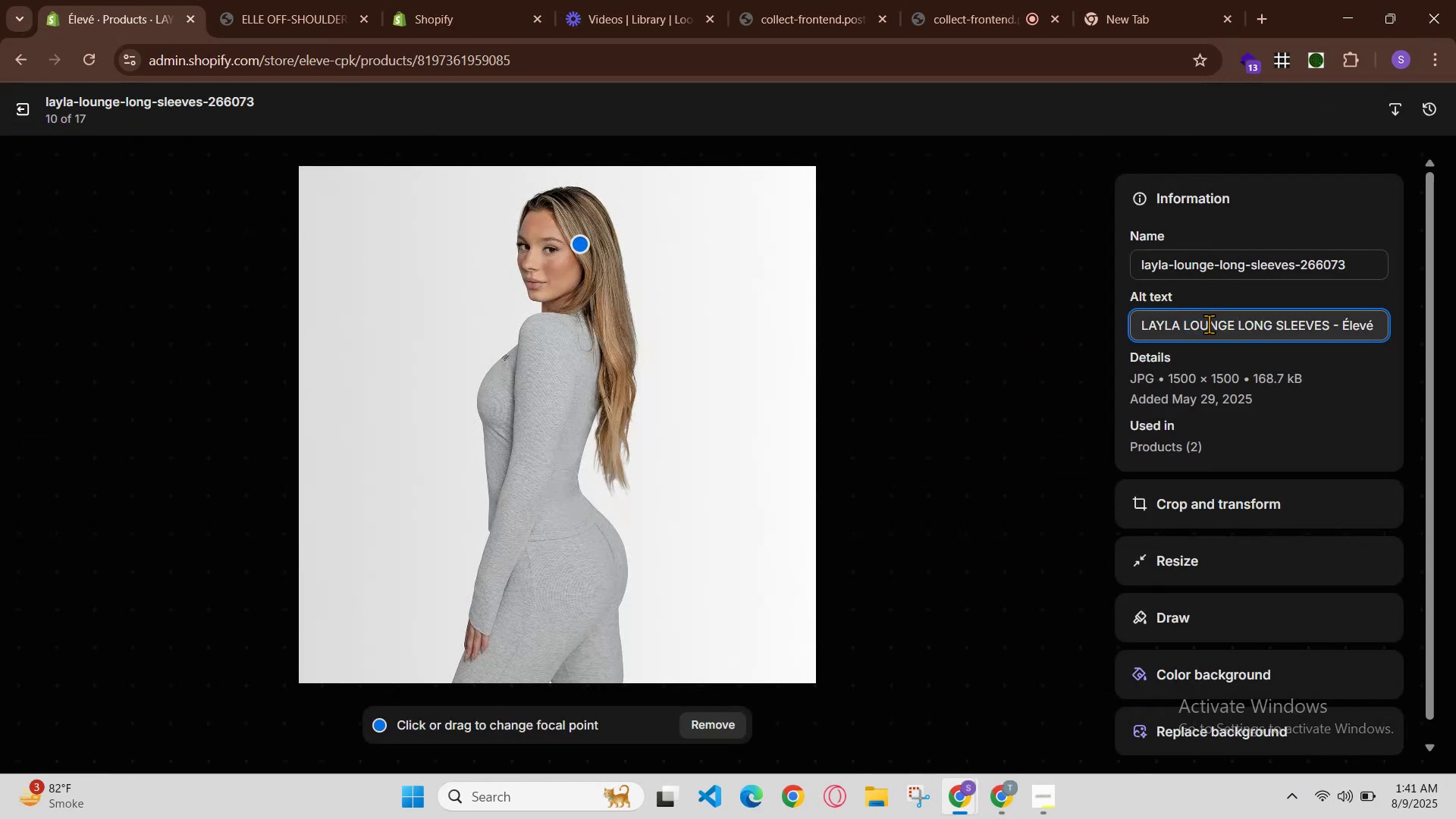 
triple_click([1209, 324])
 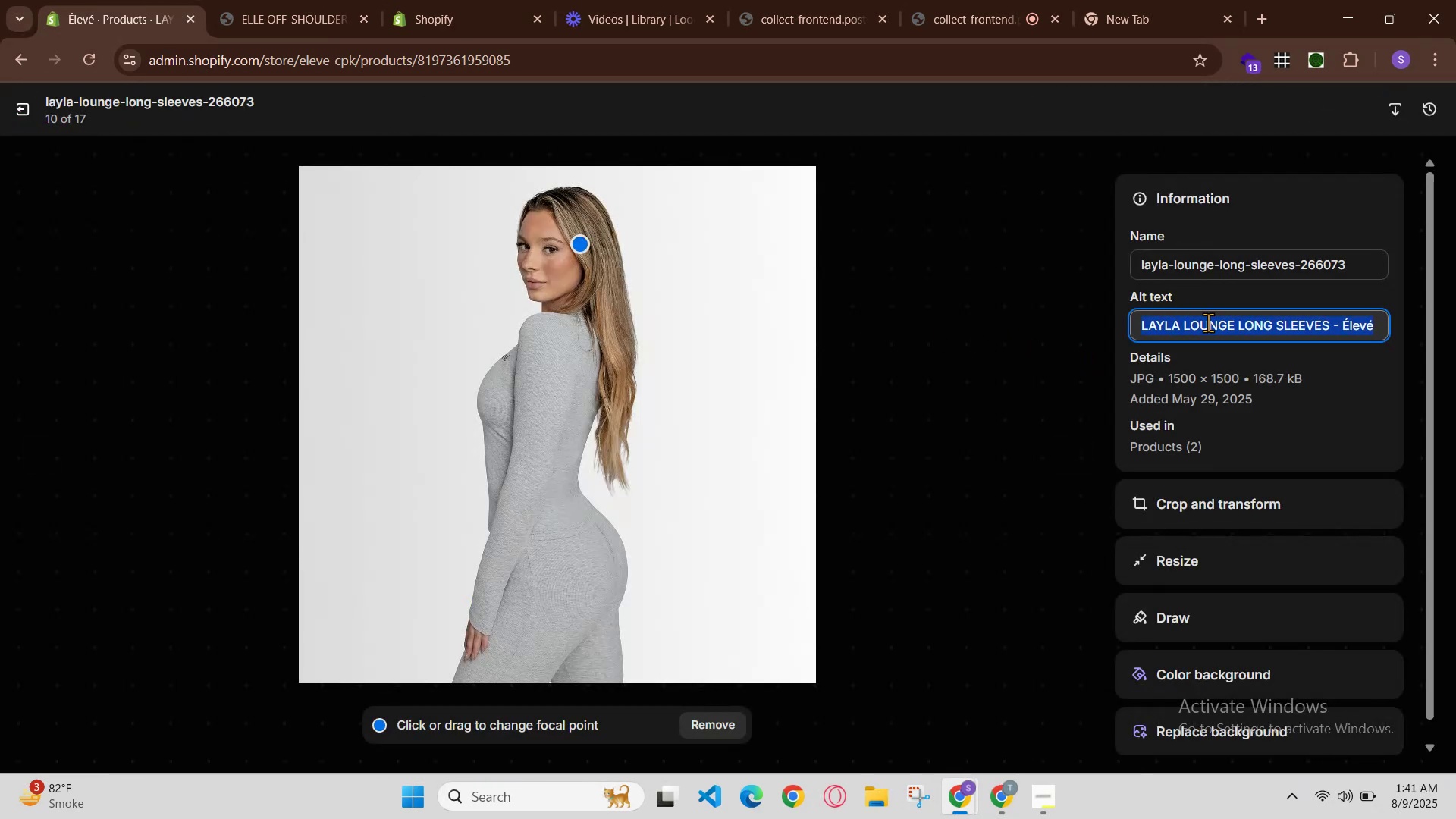 
triple_click([1208, 322])
 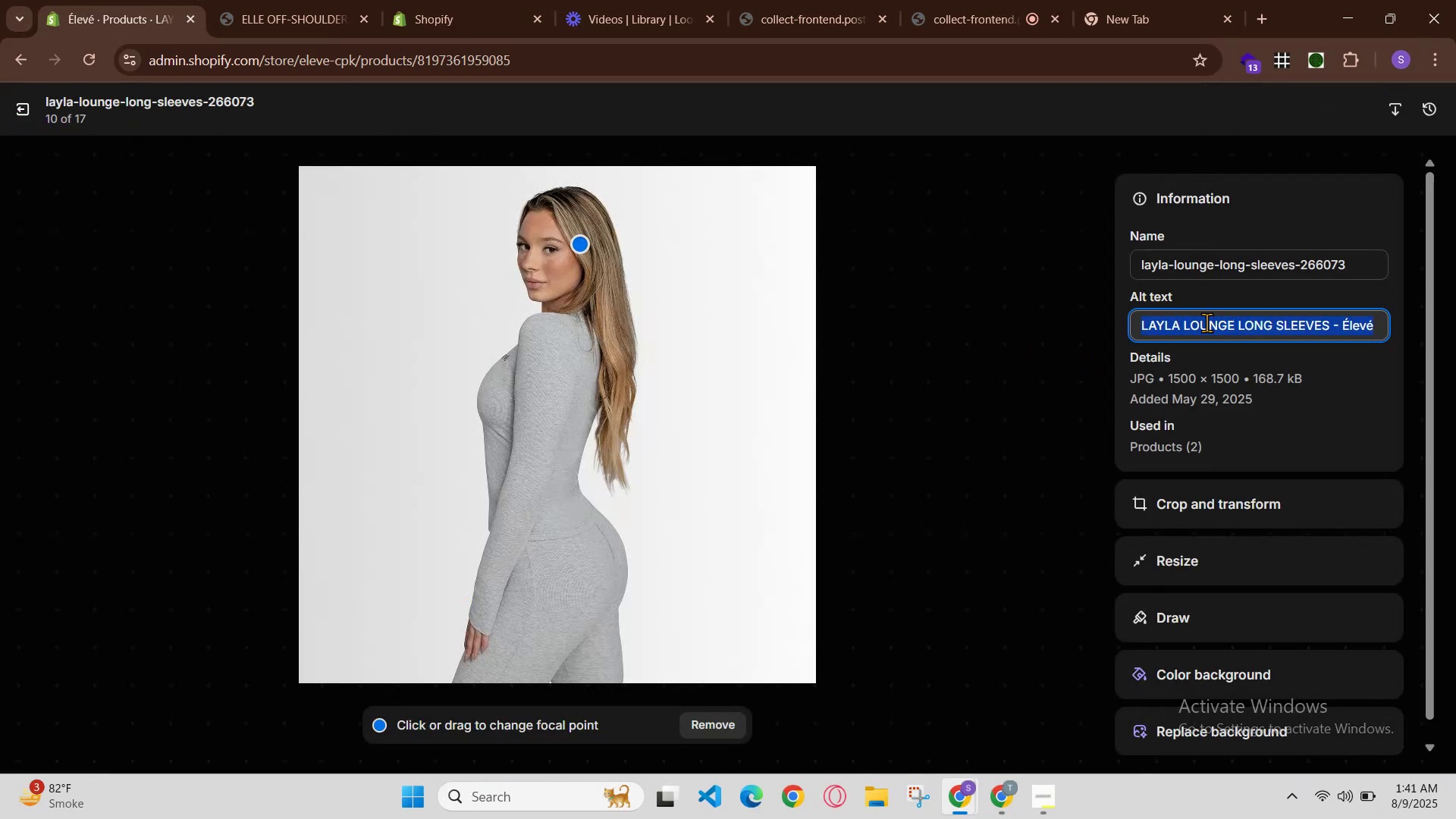 
key(Control+V)
 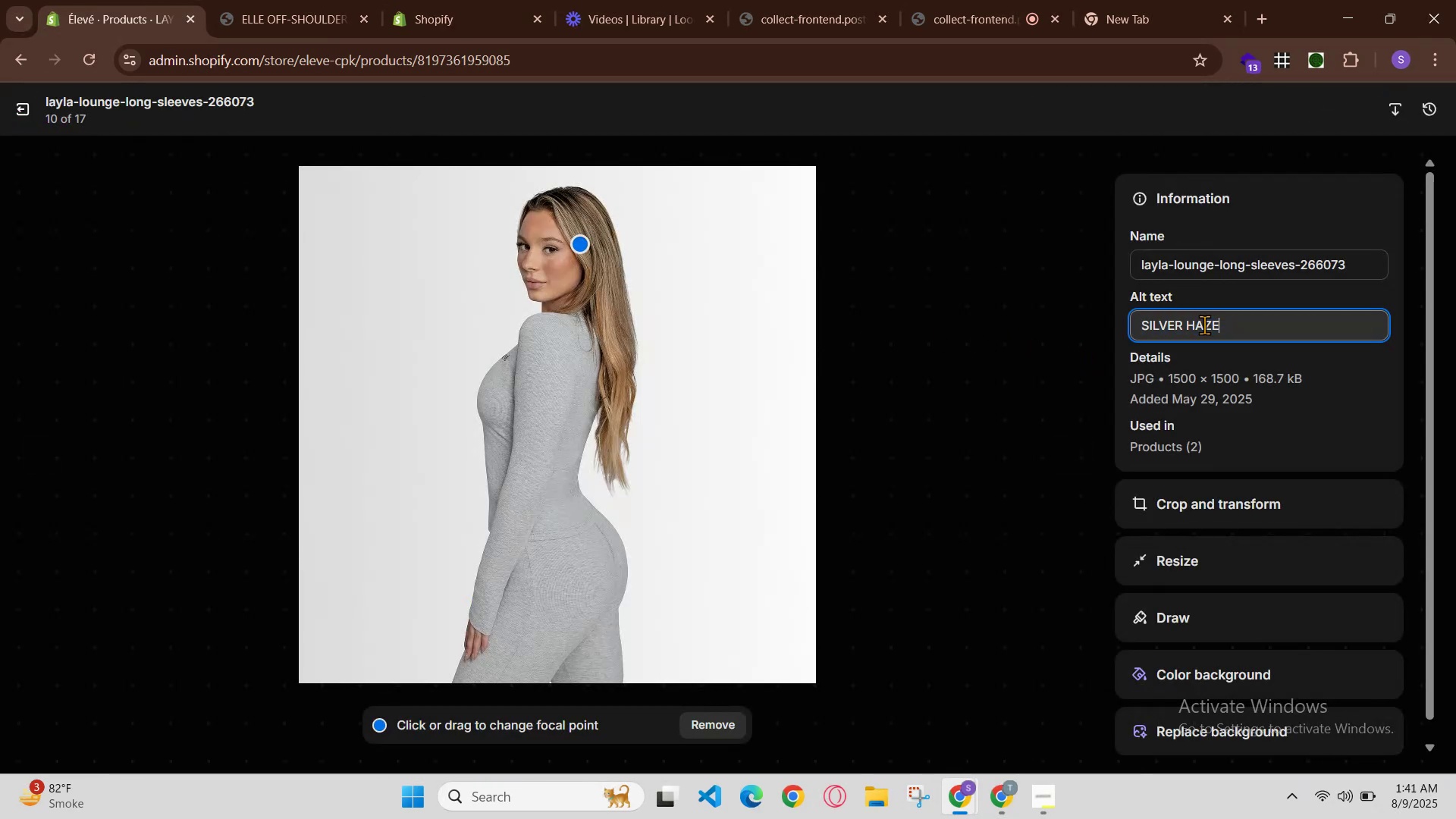 
key(Control+Space)
 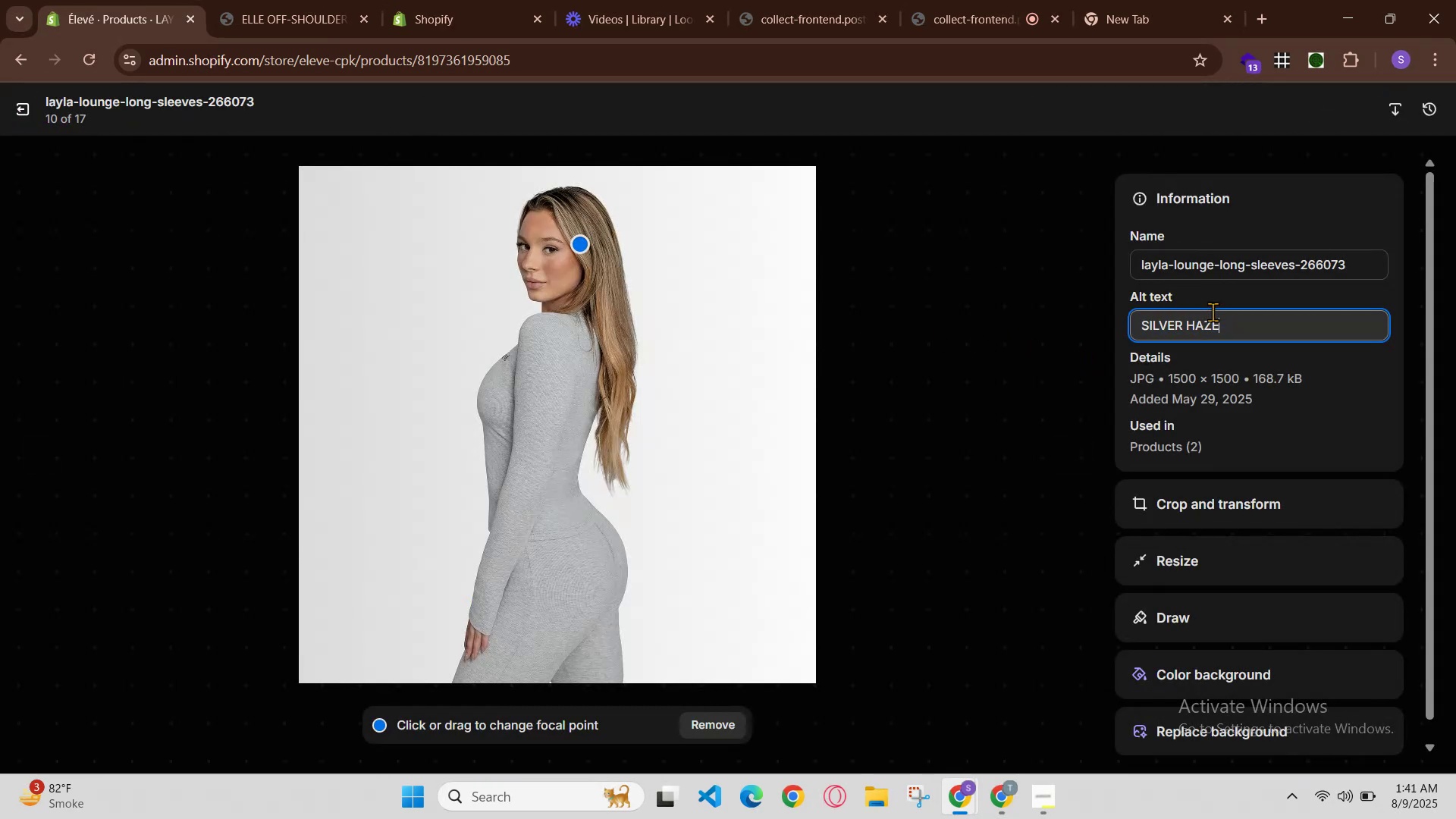 
key(Control+Z)
 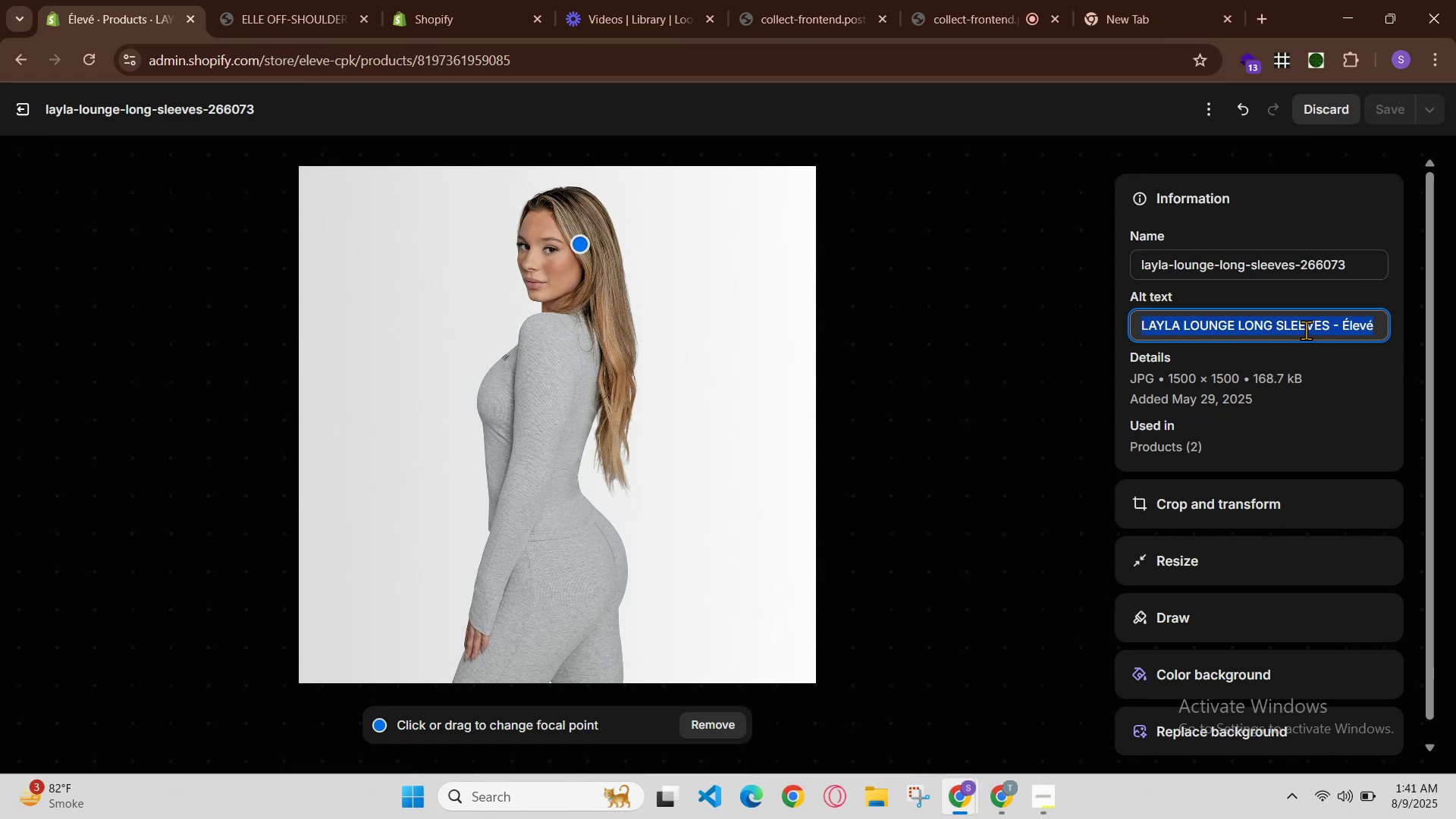 
key(Control+V)
 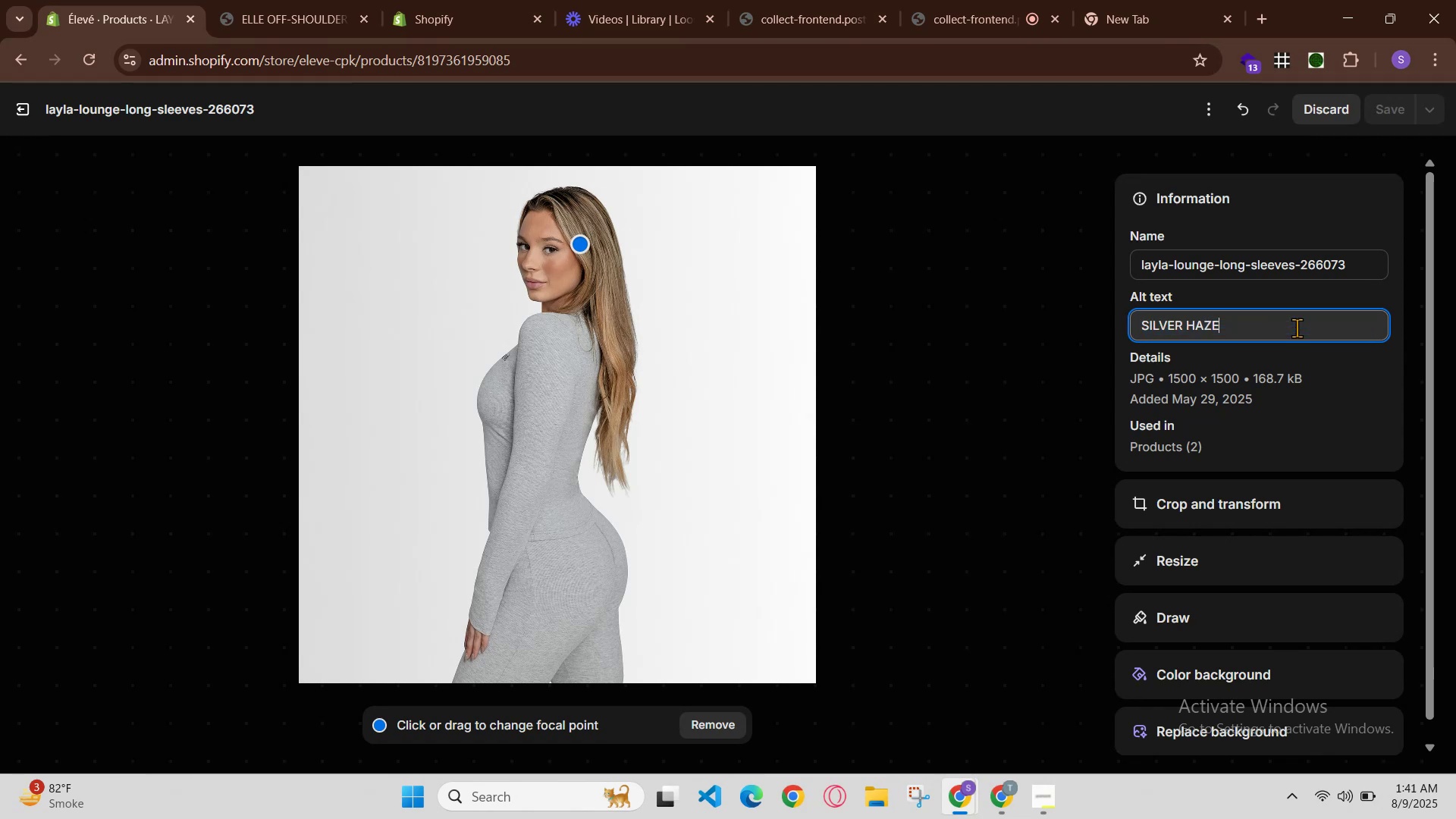 
key(Control+Z)
 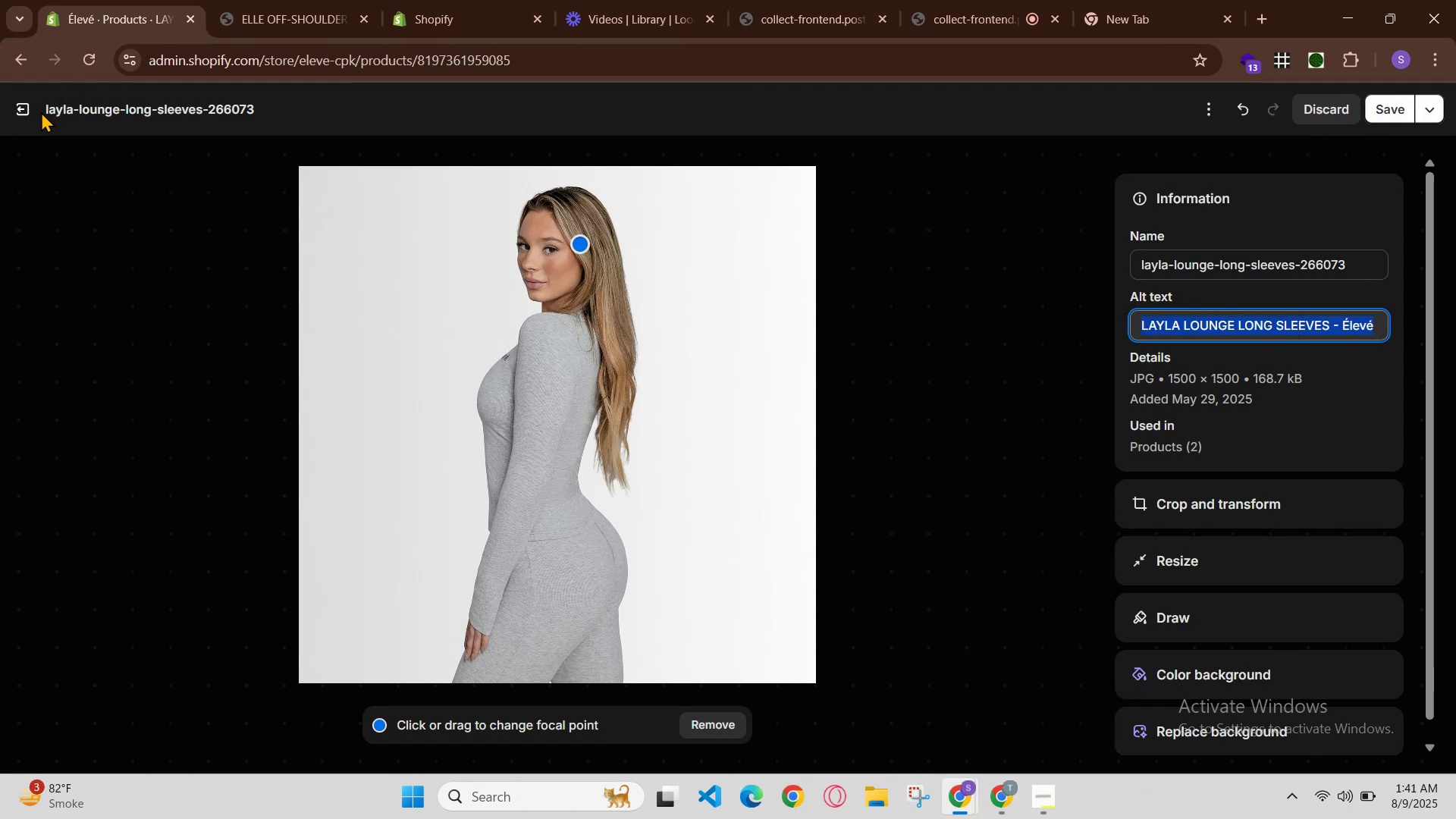 
left_click([29, 115])
 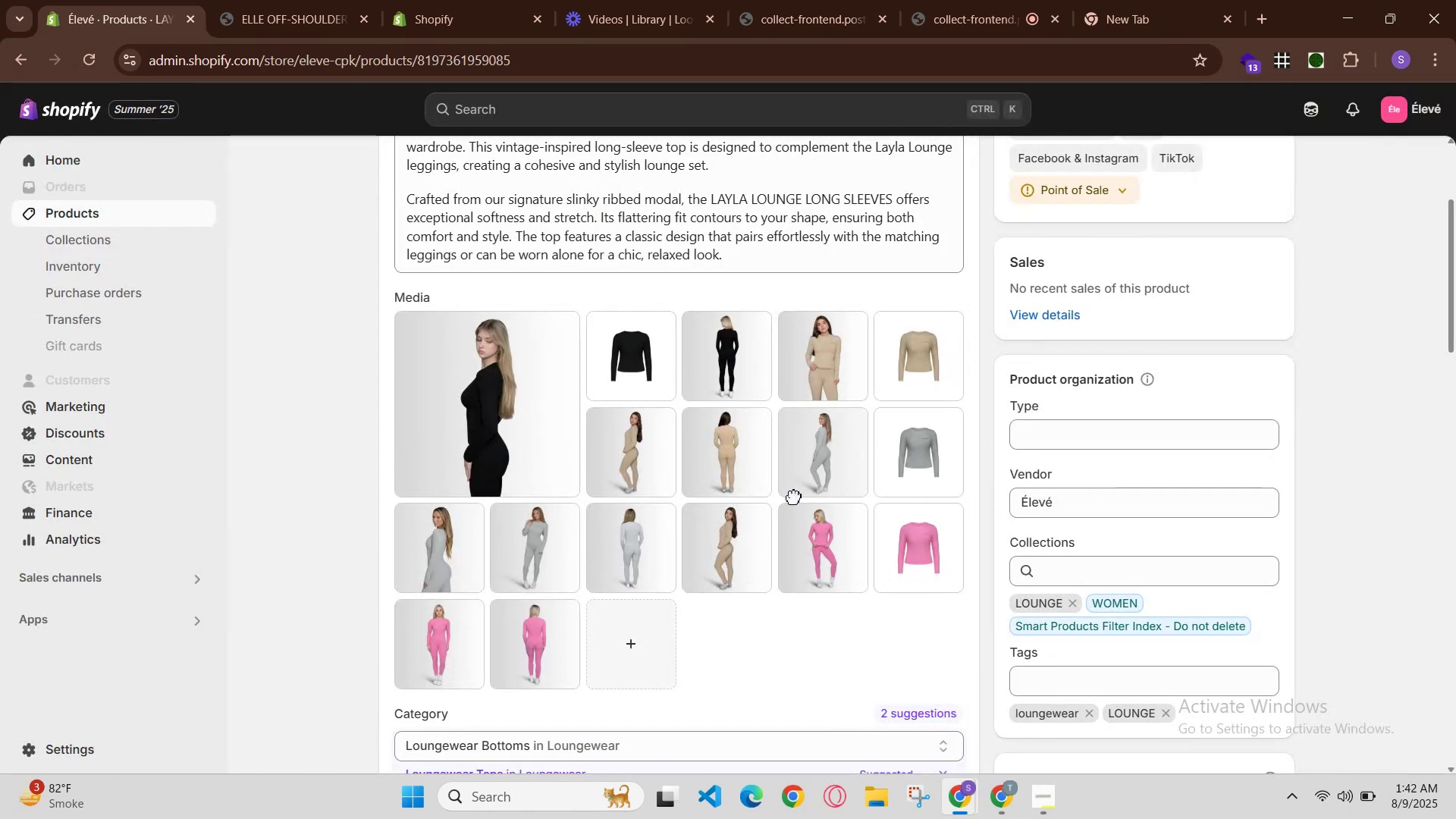 
left_click([441, 541])
 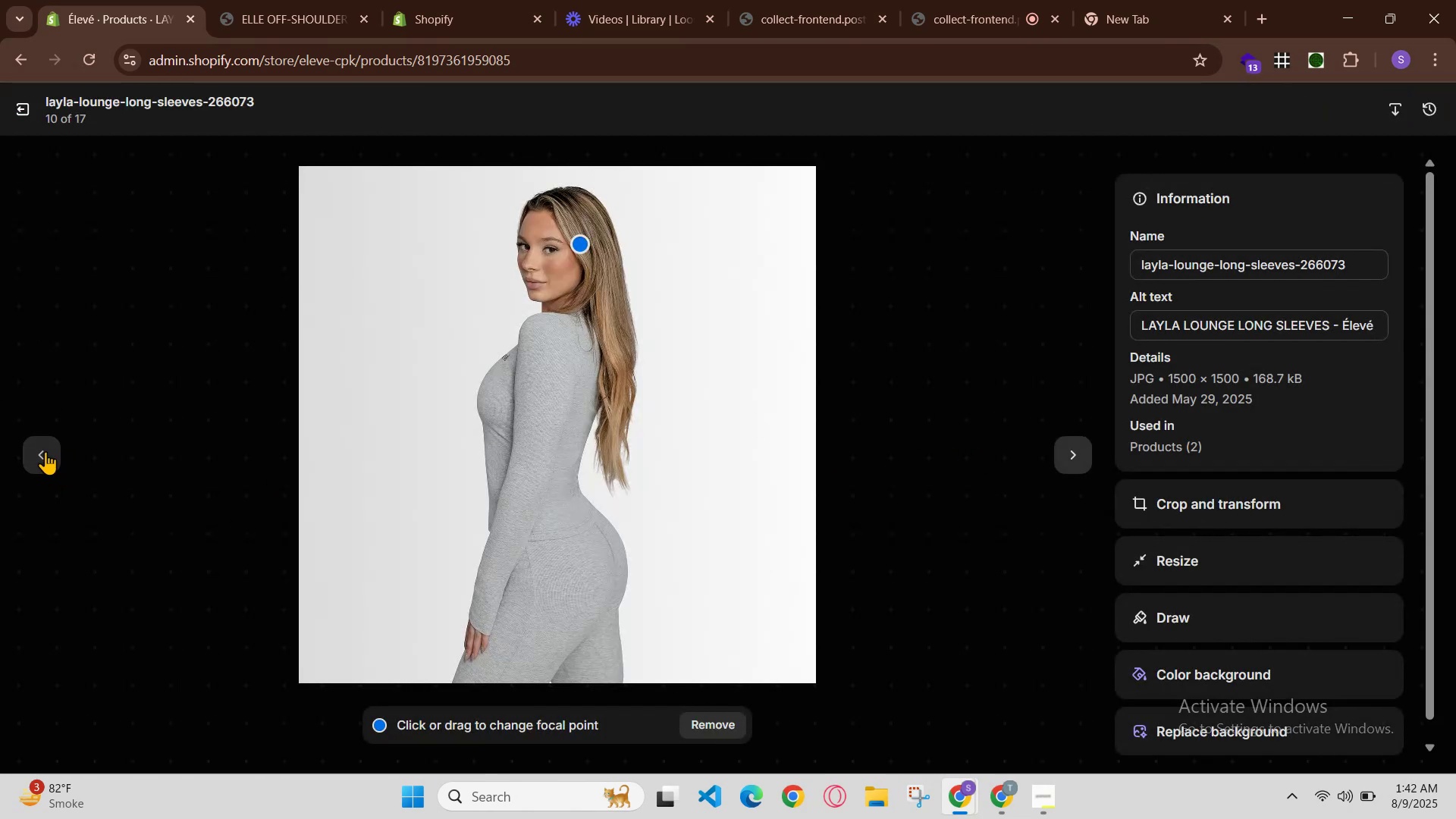 
left_click([43, 449])
 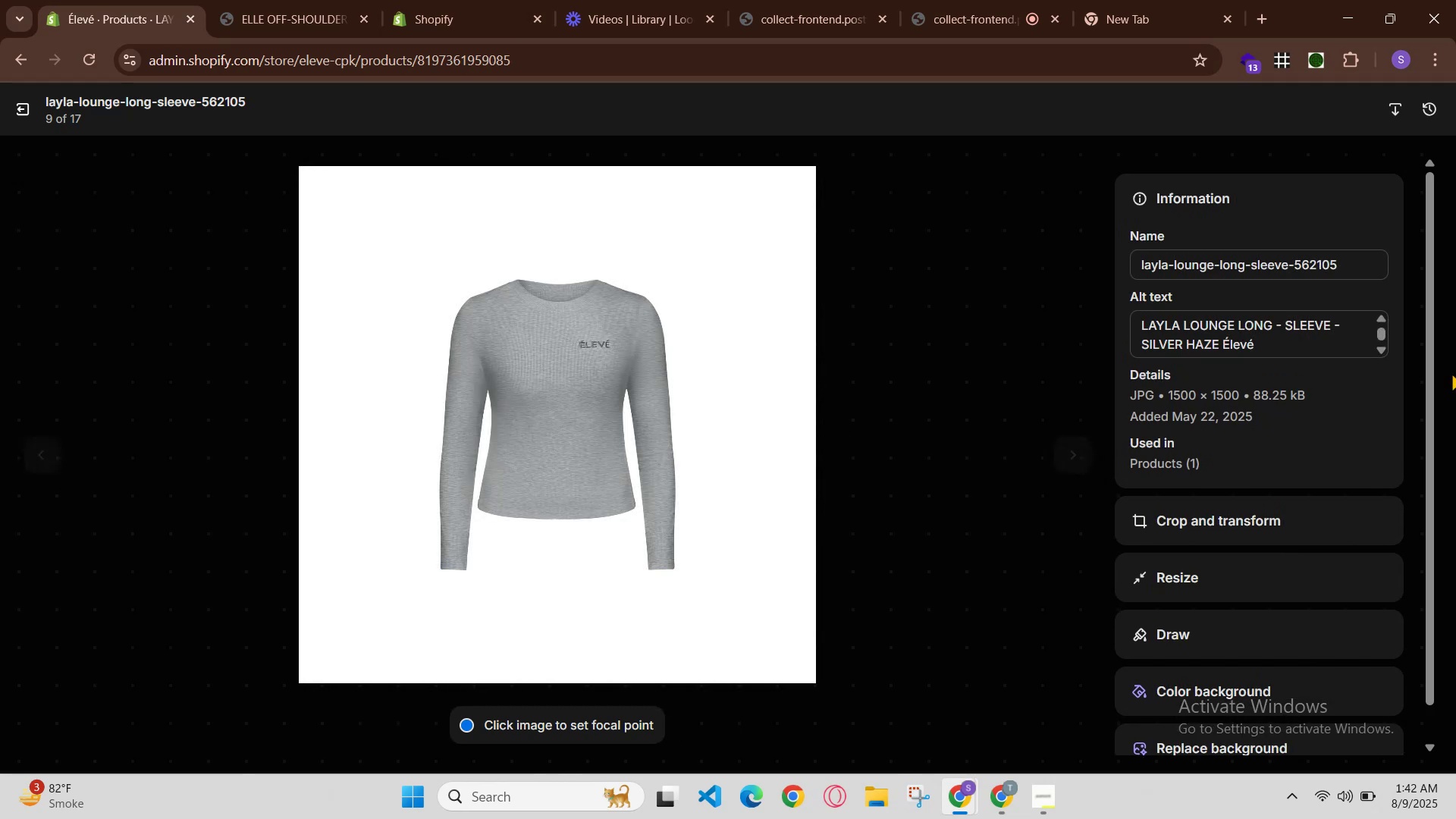 
left_click_drag(start_coordinate=[1294, 342], to_coordinate=[1017, 303])
 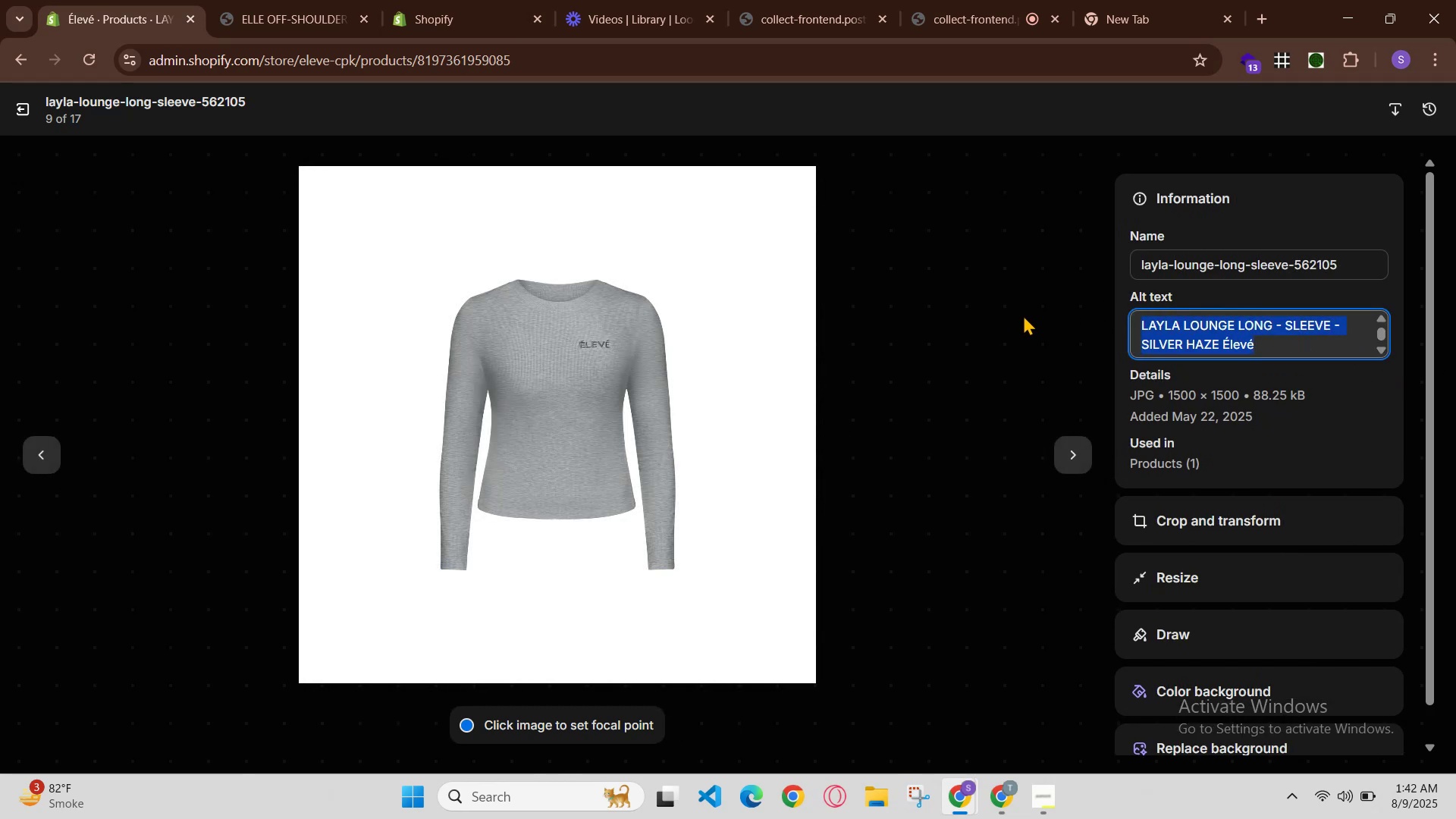 
key(Control+C)
 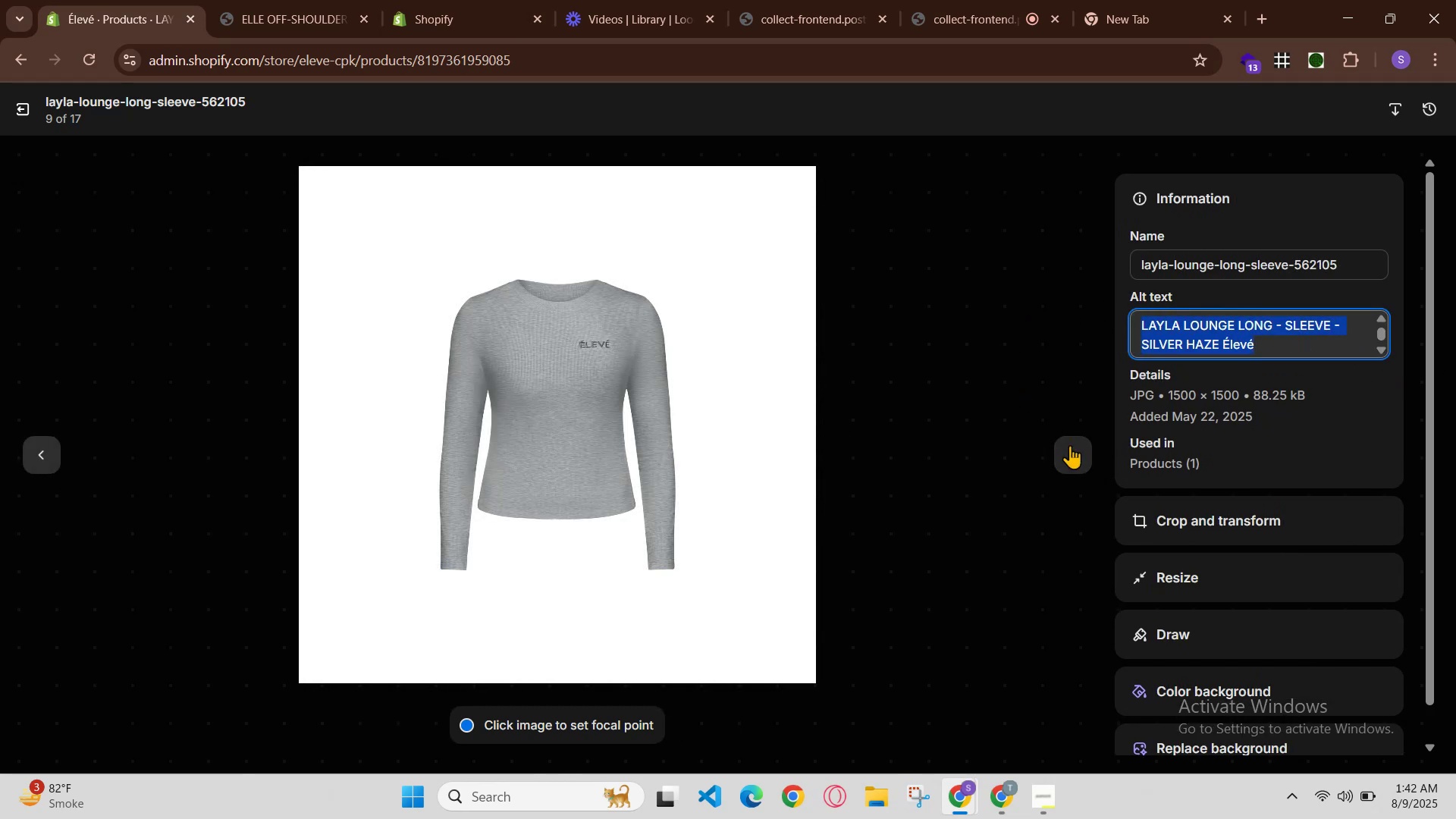 
left_click([1090, 456])
 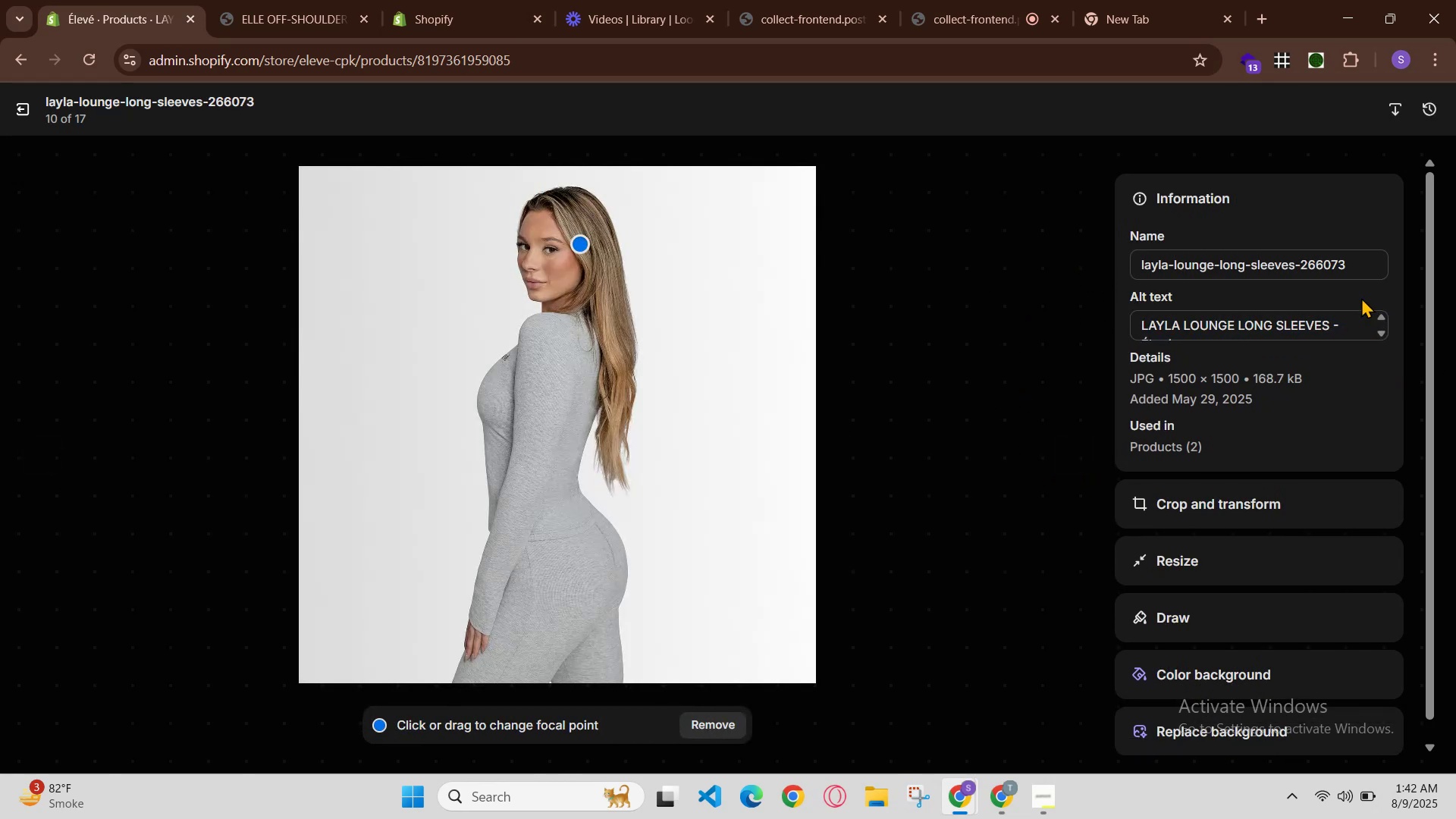 
scroll: coordinate [1348, 321], scroll_direction: down, amount: 2.0
 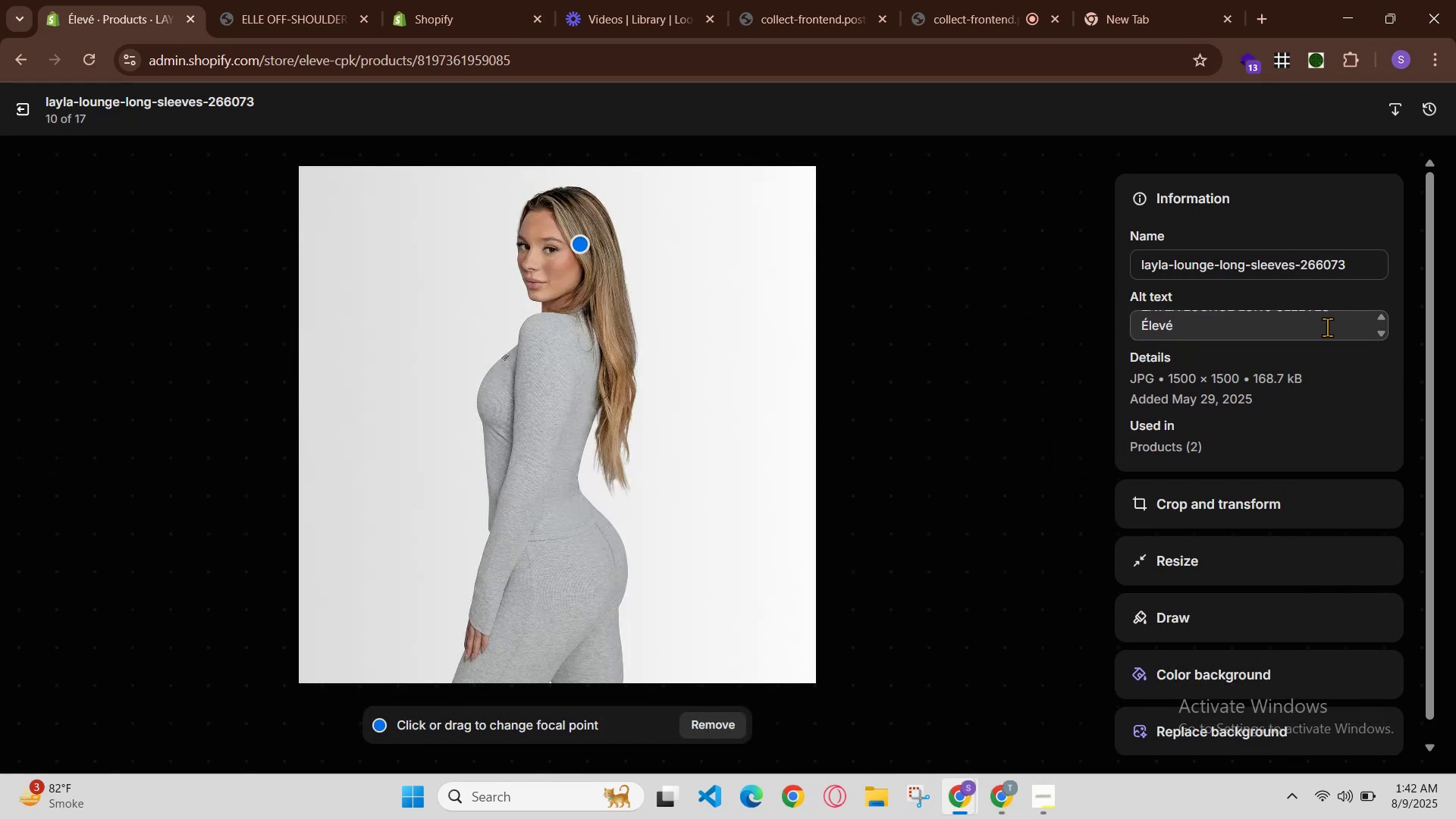 
left_click_drag(start_coordinate=[1294, 330], to_coordinate=[983, 271])
 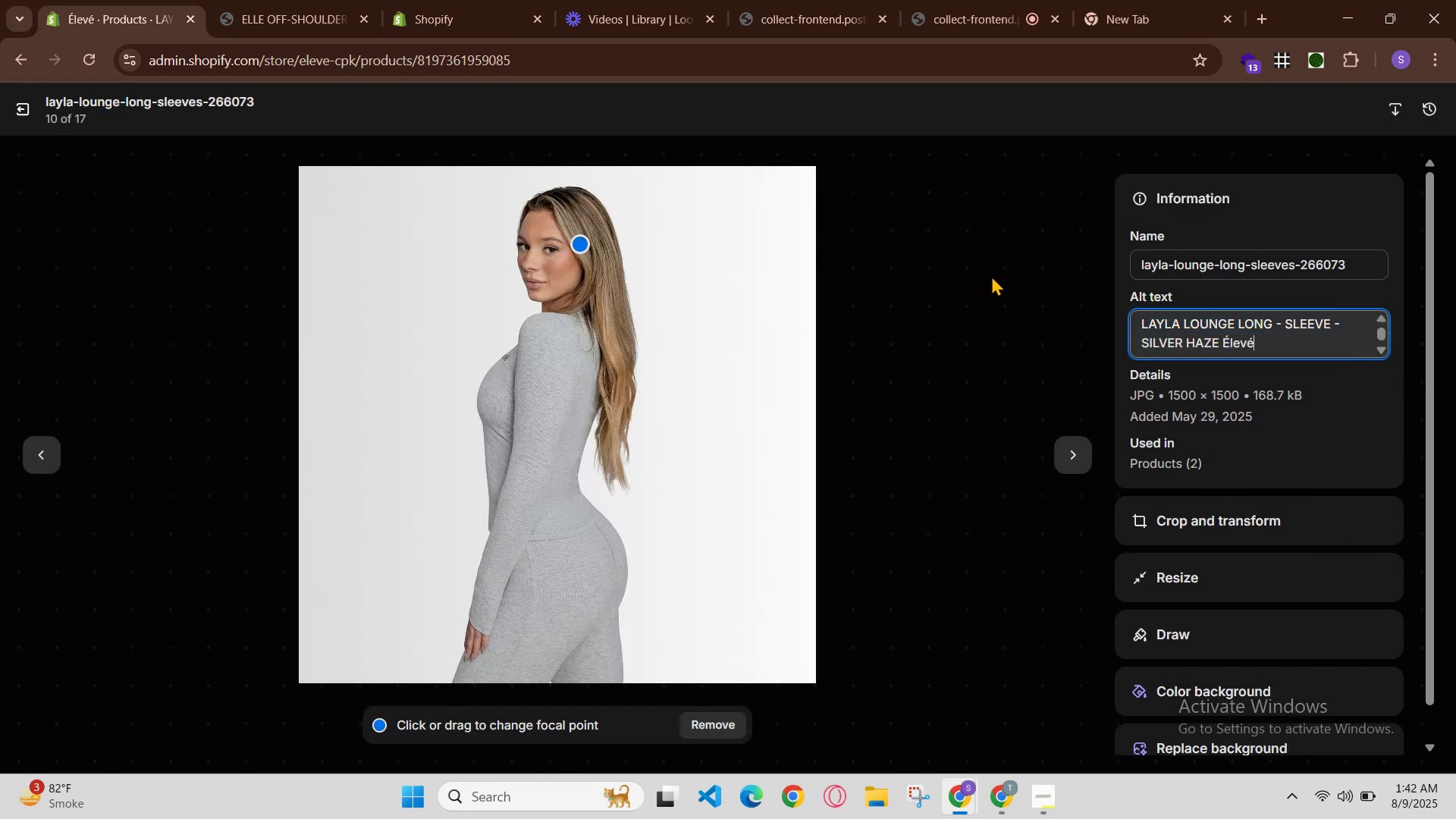 
key(Control+V)
 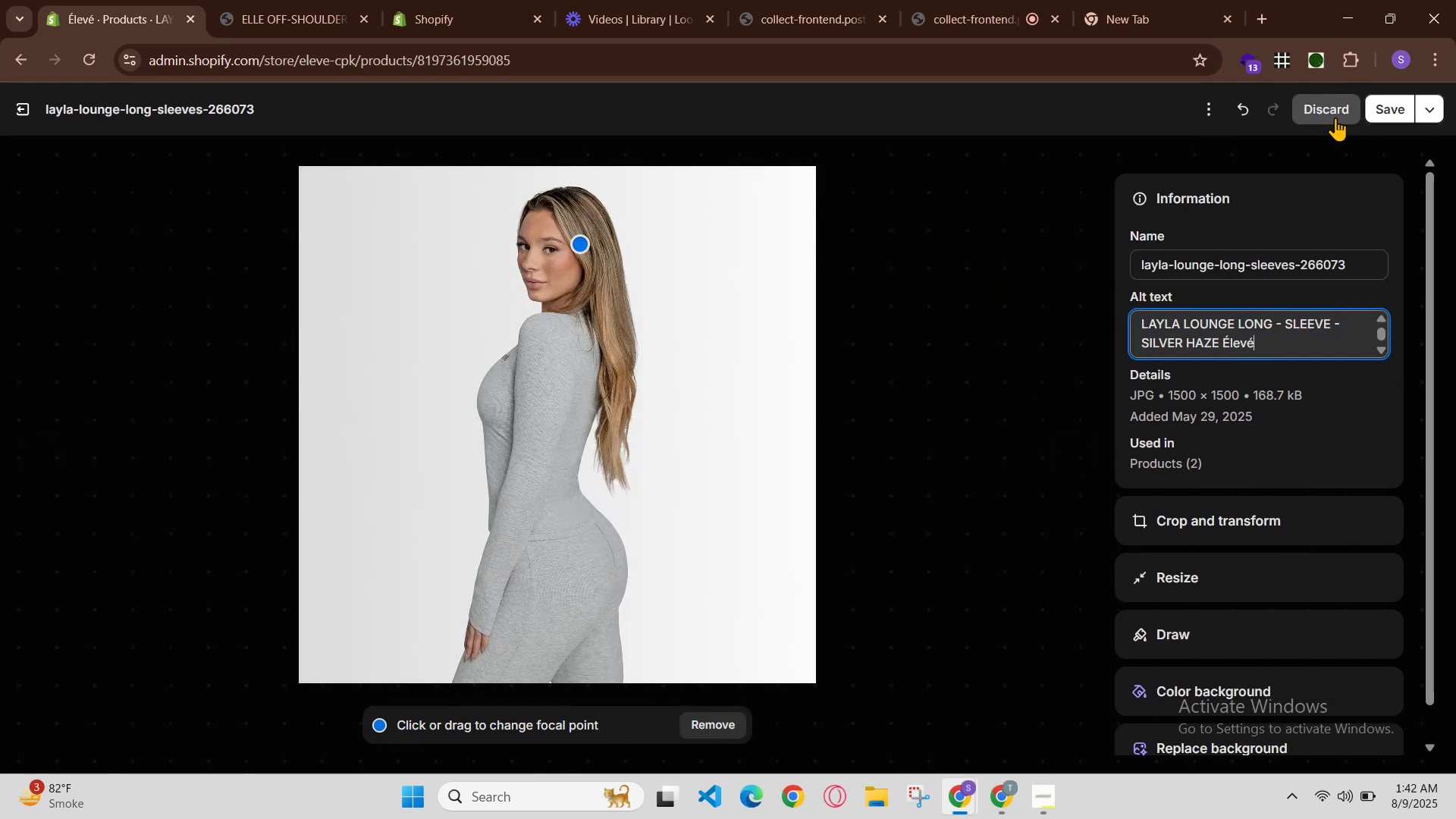 
left_click([1388, 102])
 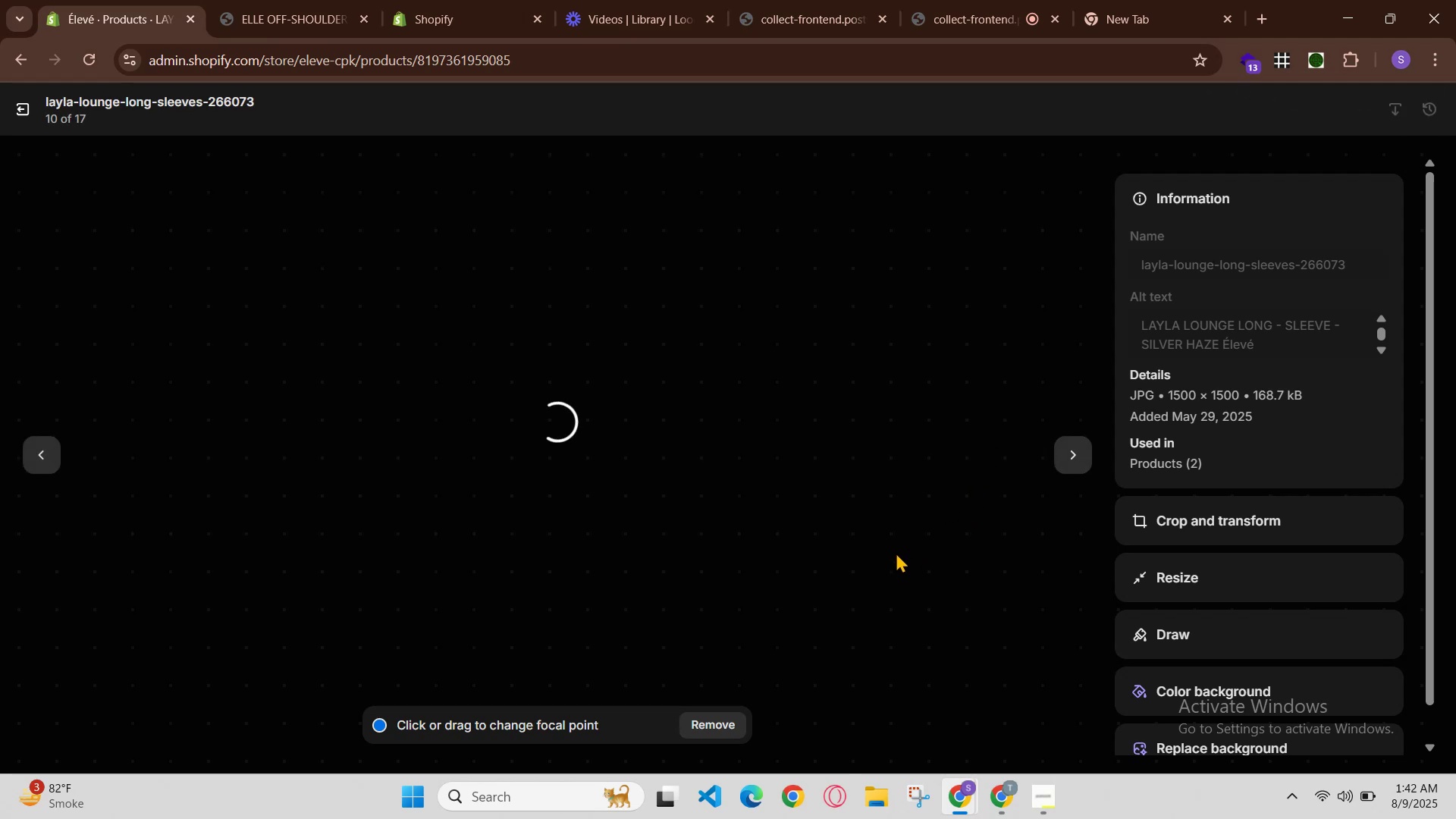 
mouse_move([1057, 479])
 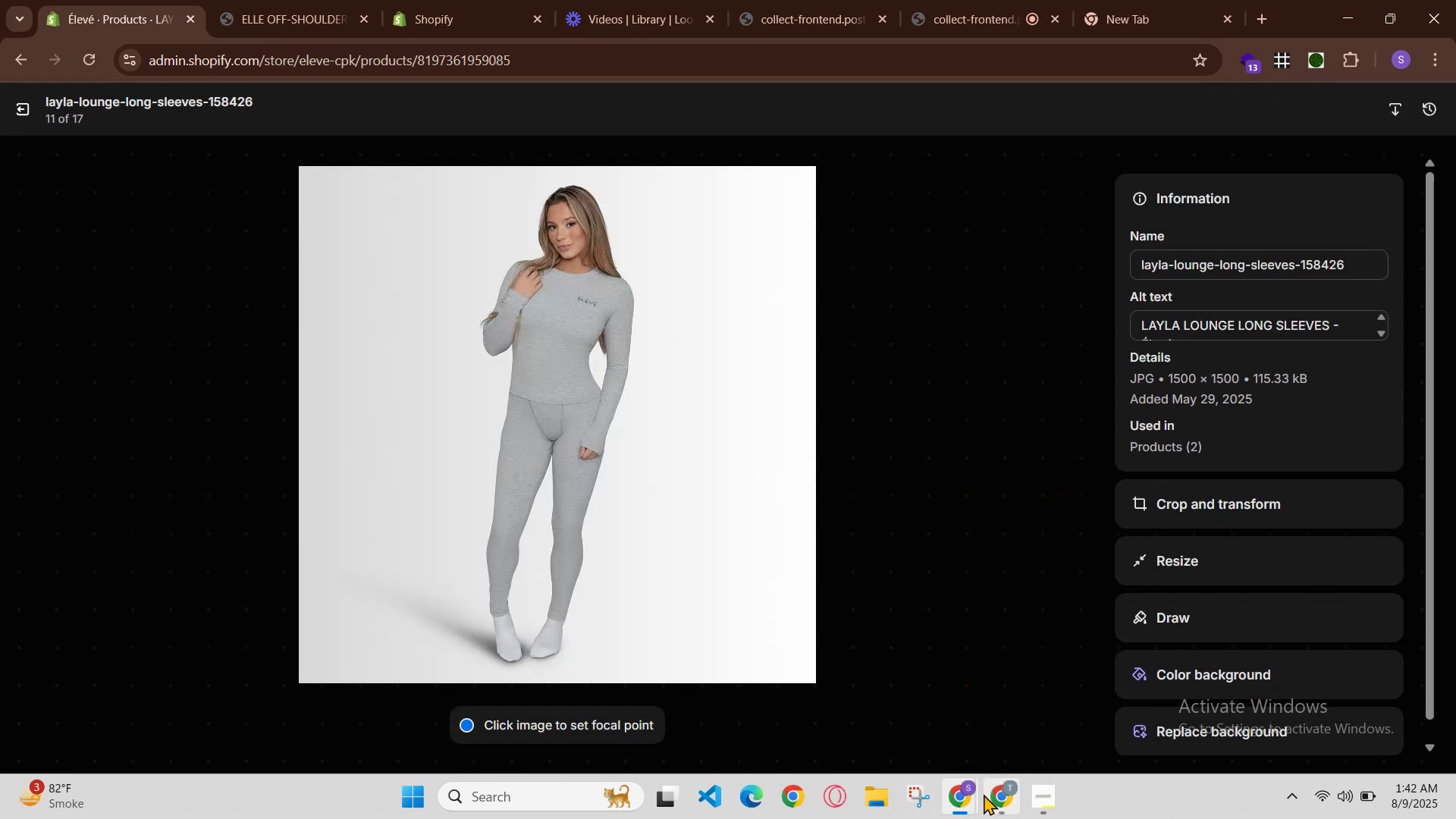 
key(Control+T)
 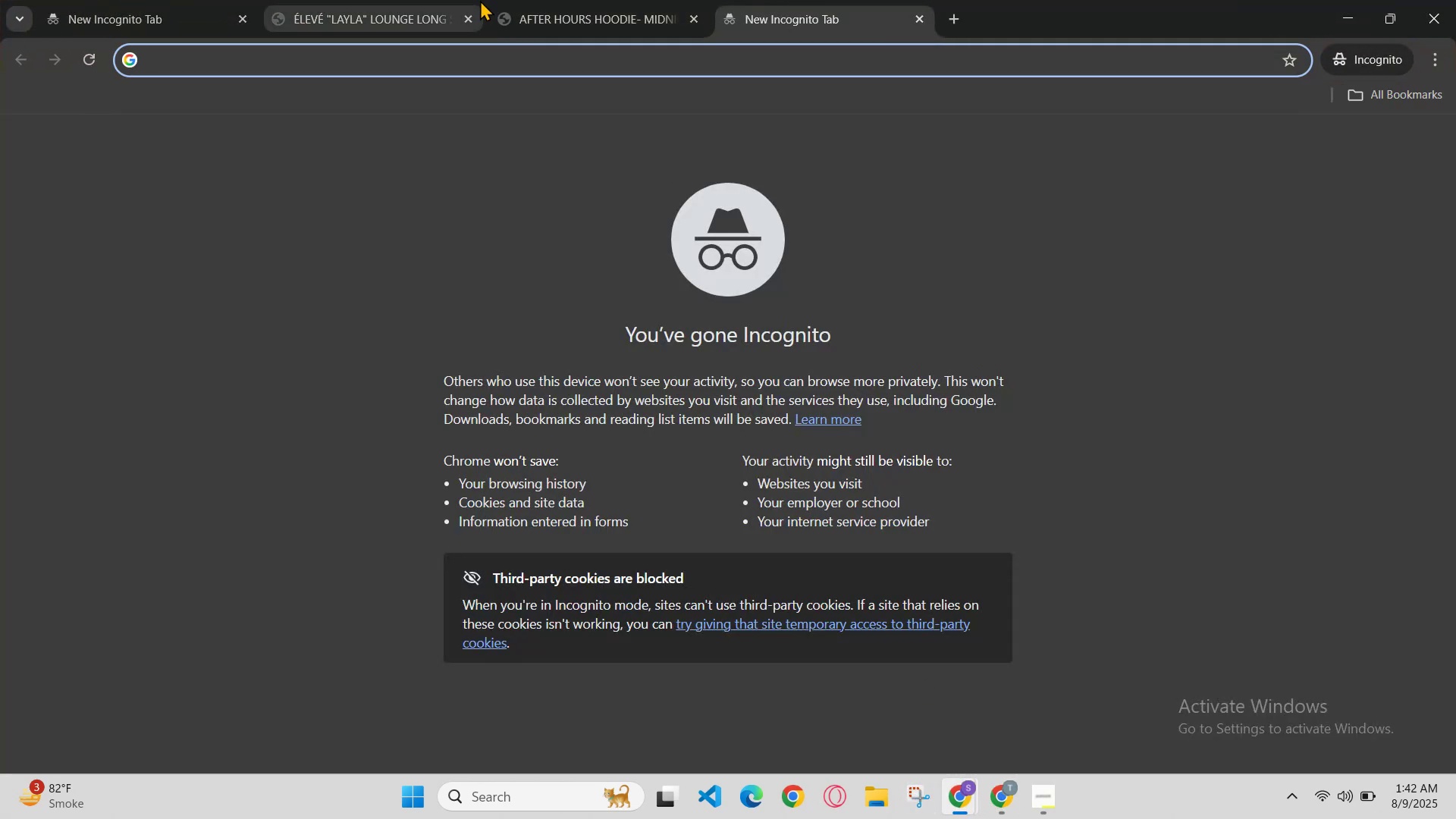 
left_click([535, 1])
 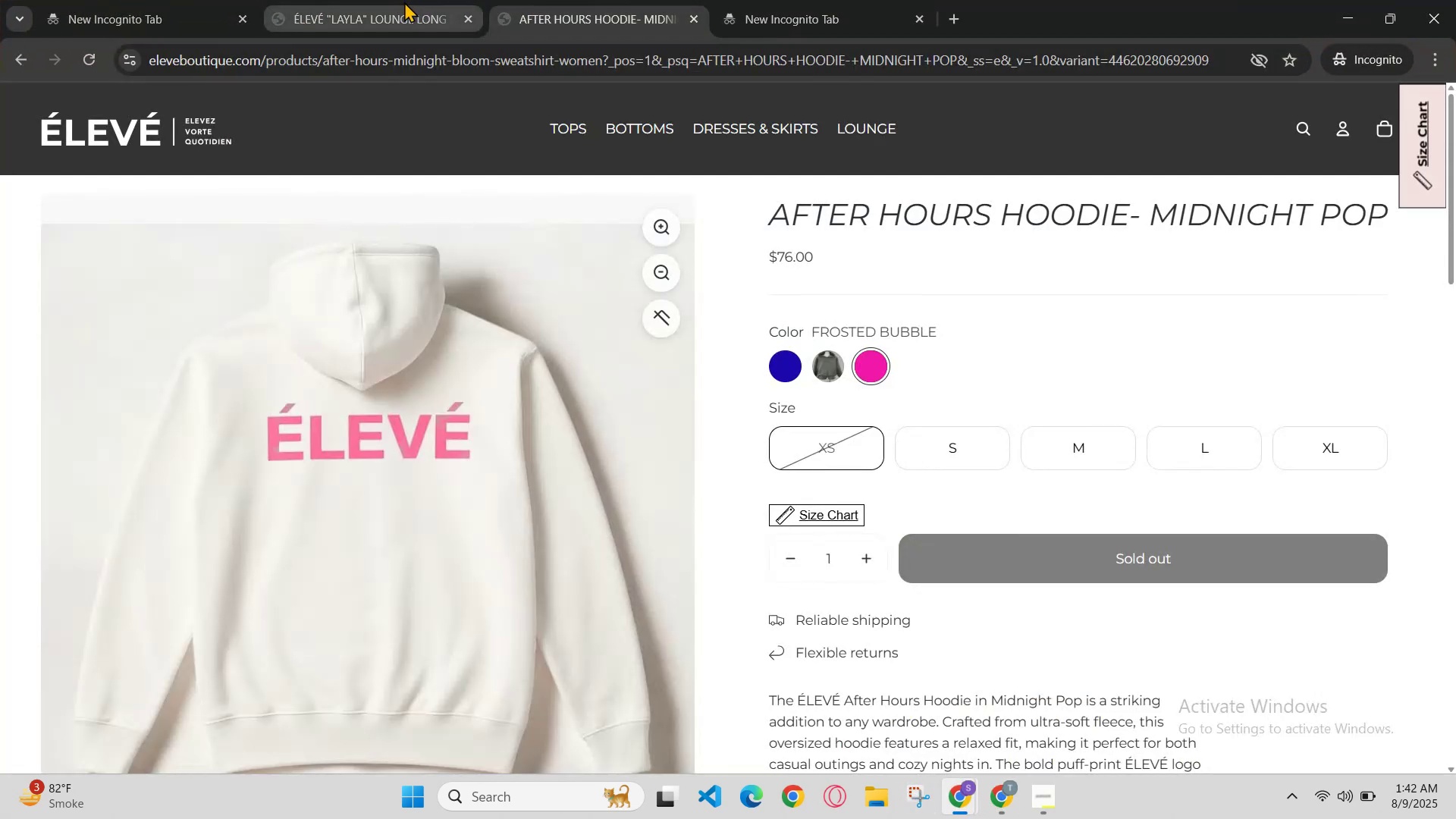 
key(Control+R)
 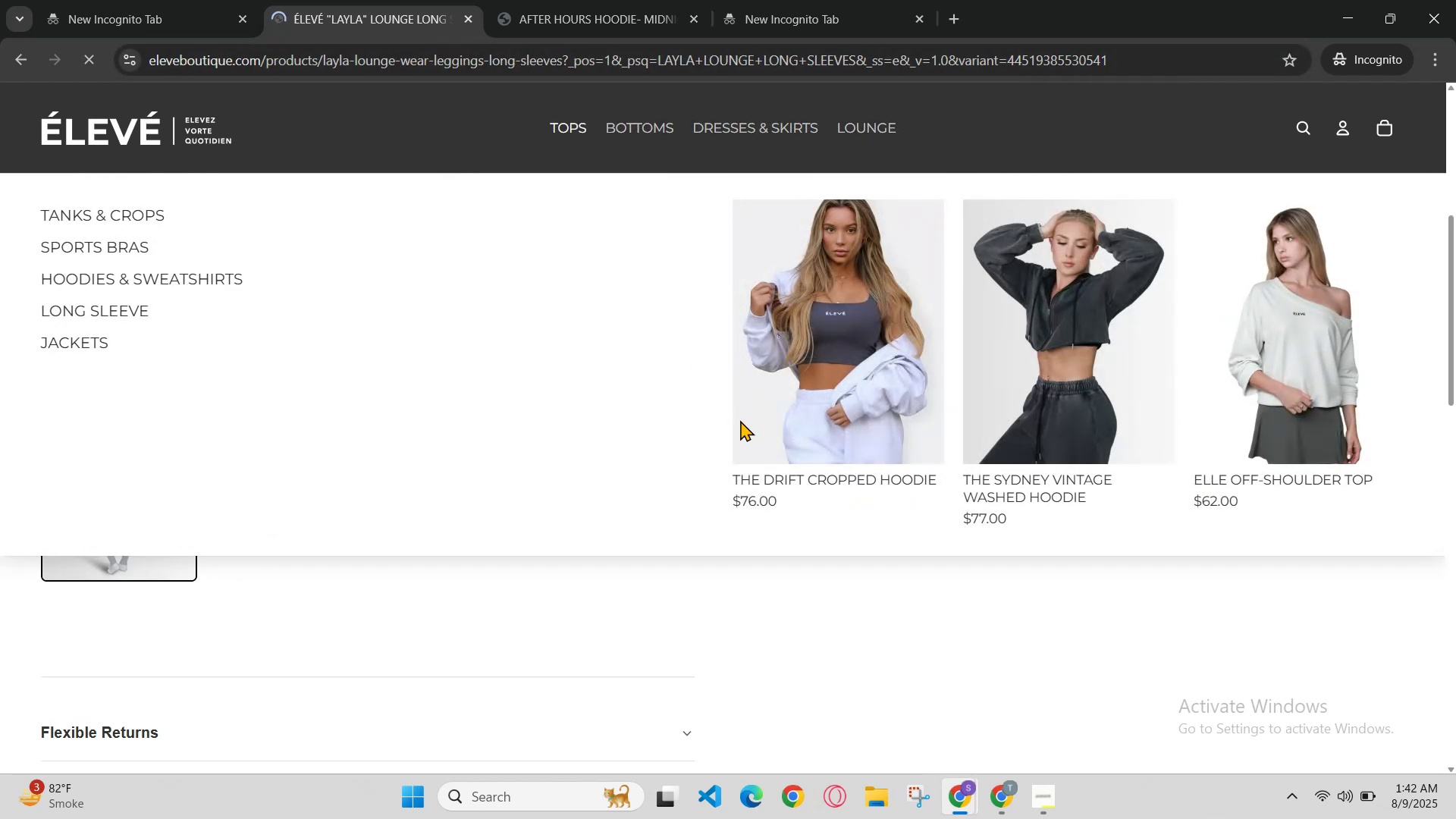 
scroll: coordinate [981, 228], scroll_direction: up, amount: 3.0
 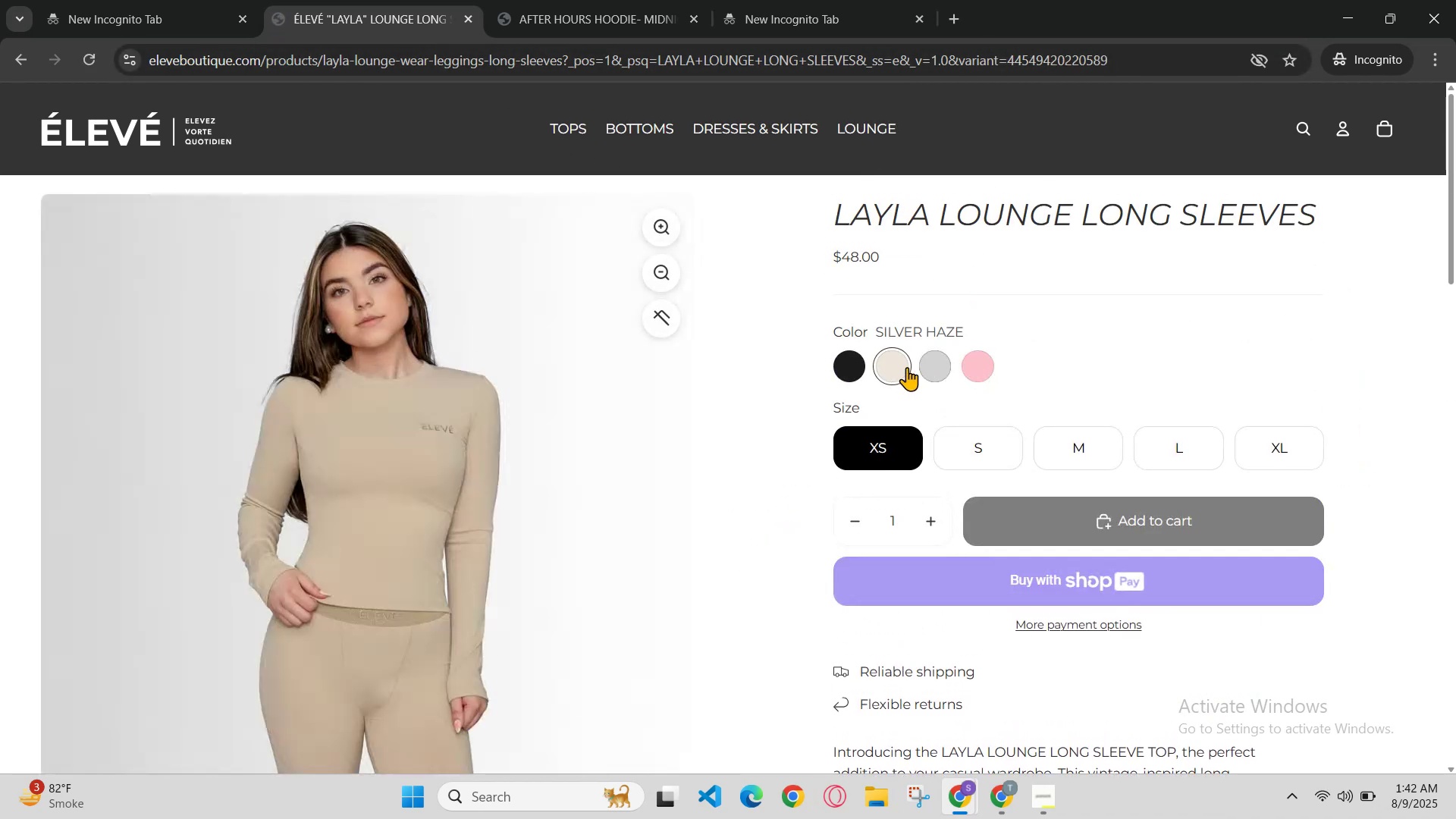 
scroll: coordinate [915, 379], scroll_direction: down, amount: 2.0
 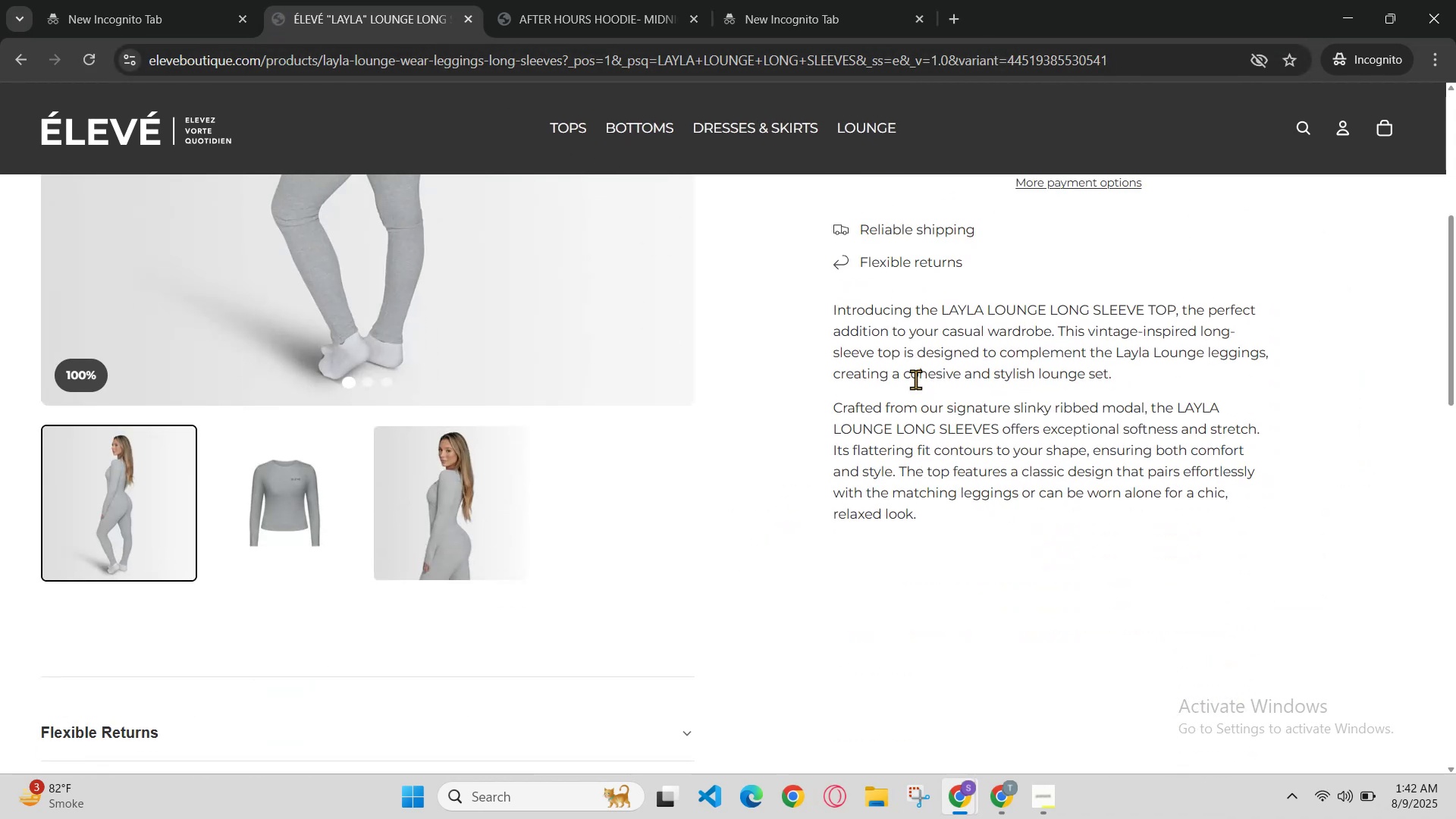 
scroll: coordinate [984, 348], scroll_direction: up, amount: 2.0
 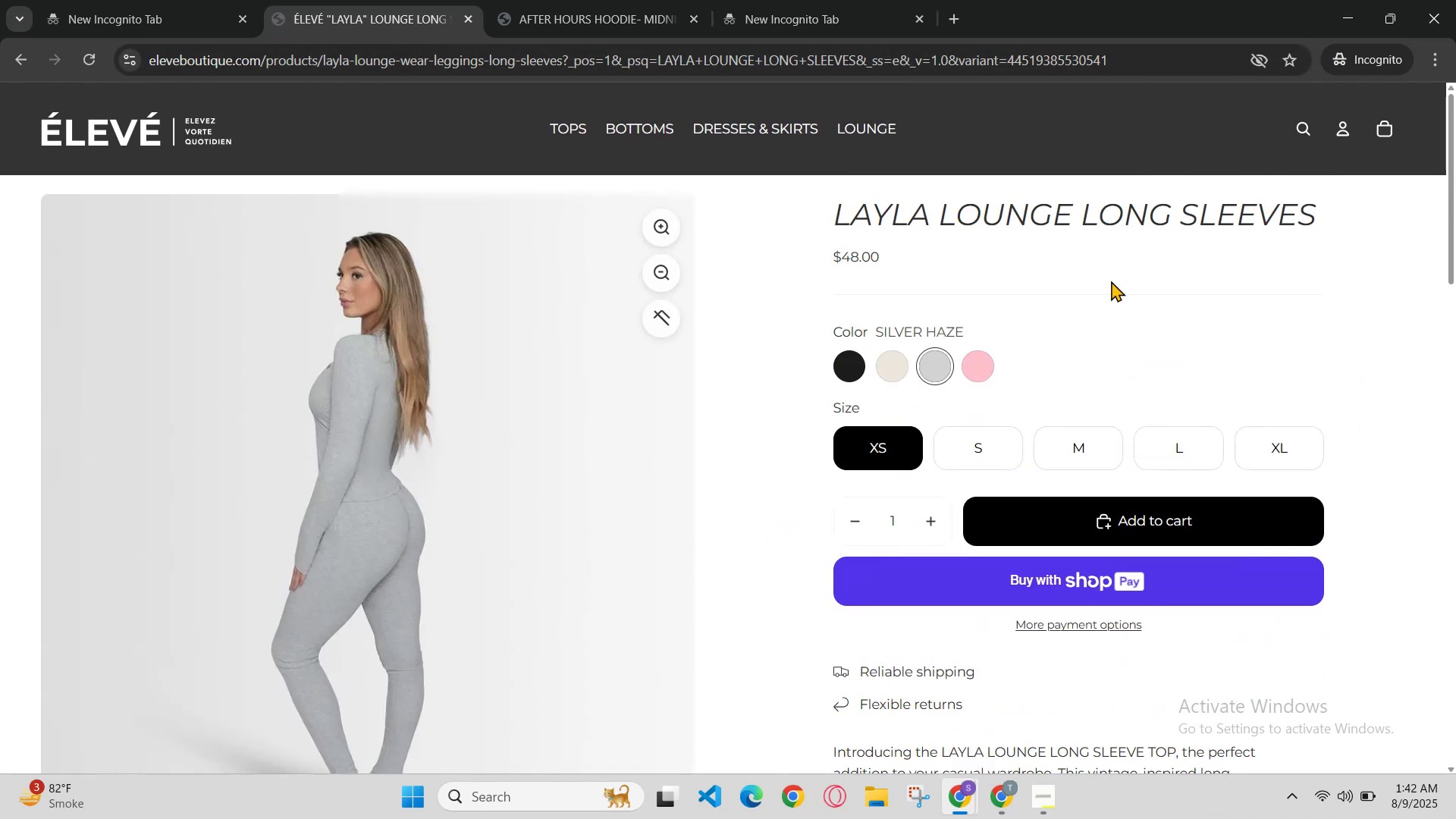 
left_click([986, 361])
 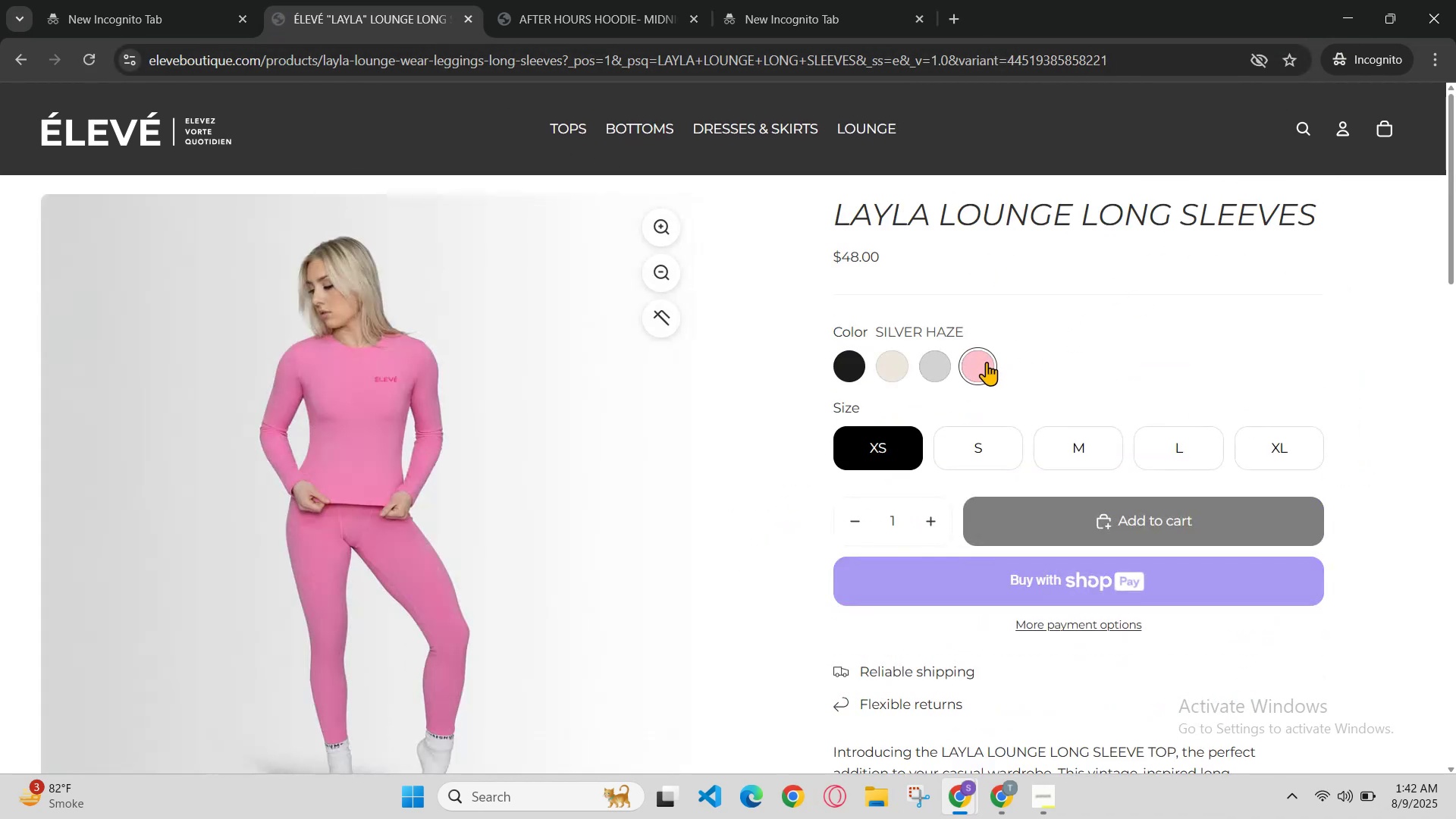 
scroll: coordinate [977, 383], scroll_direction: down, amount: 1.0
 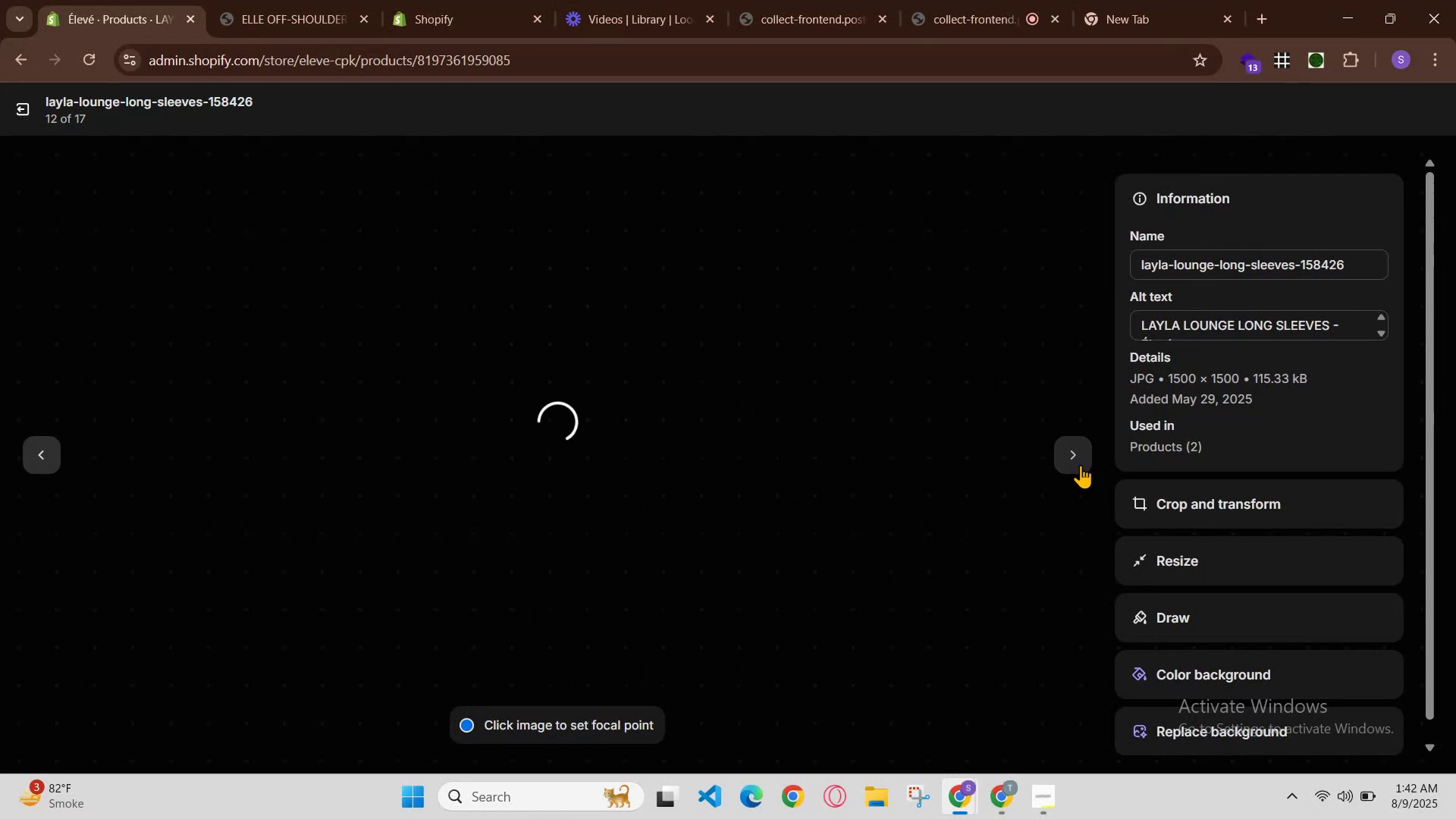 
wait(5.34)
 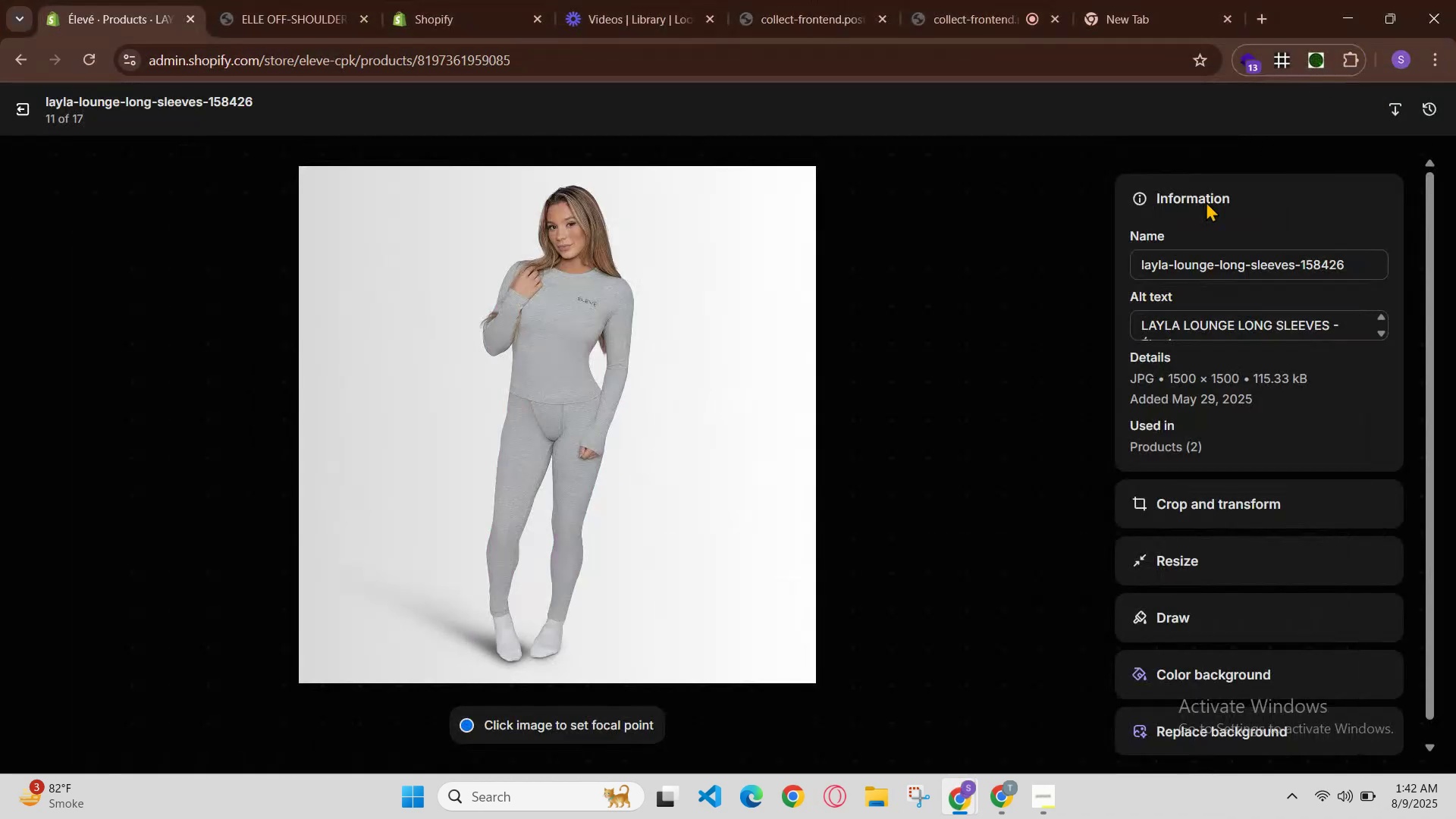 
left_click([1081, 465])
 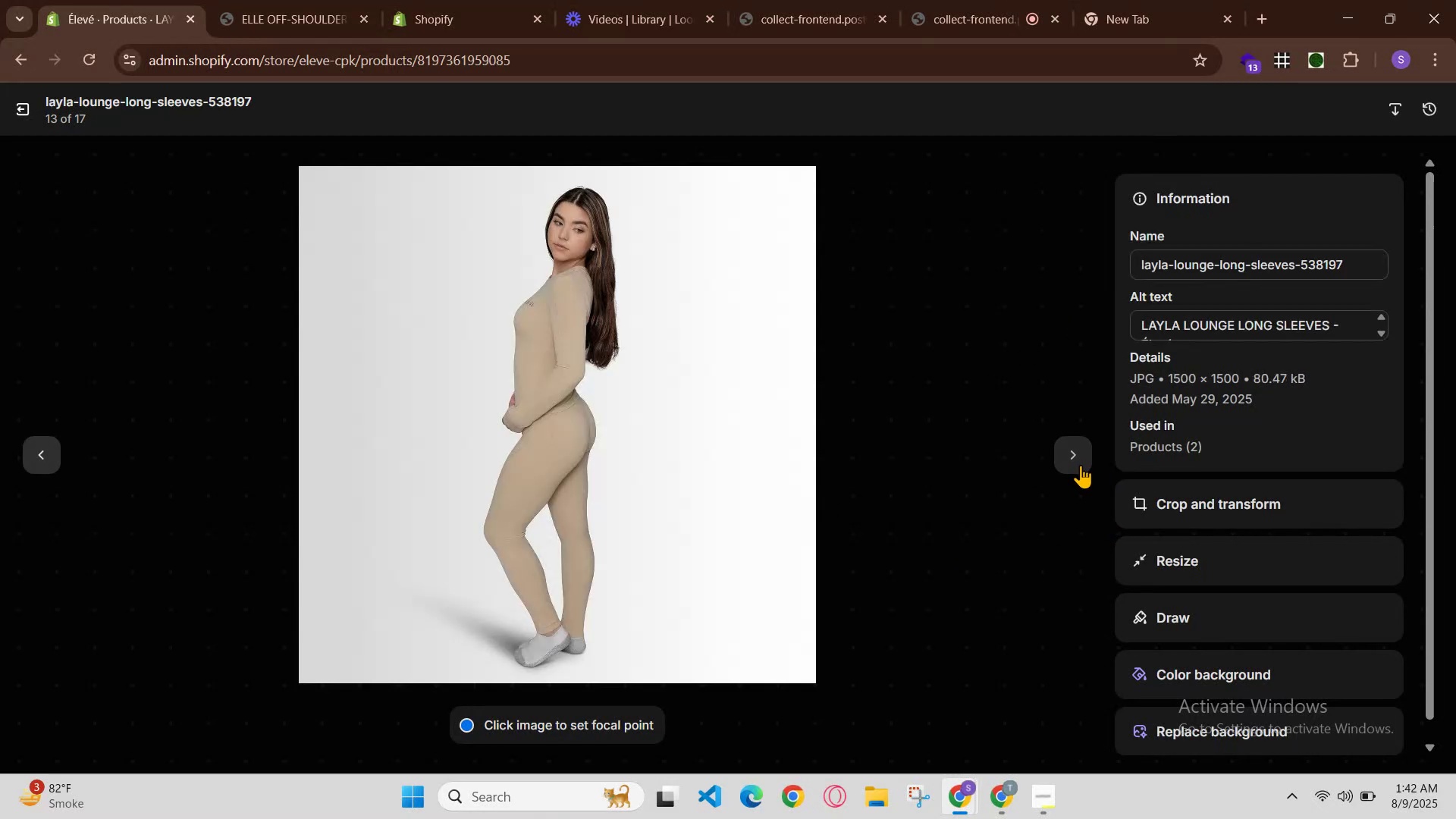 
left_click([1081, 466])
 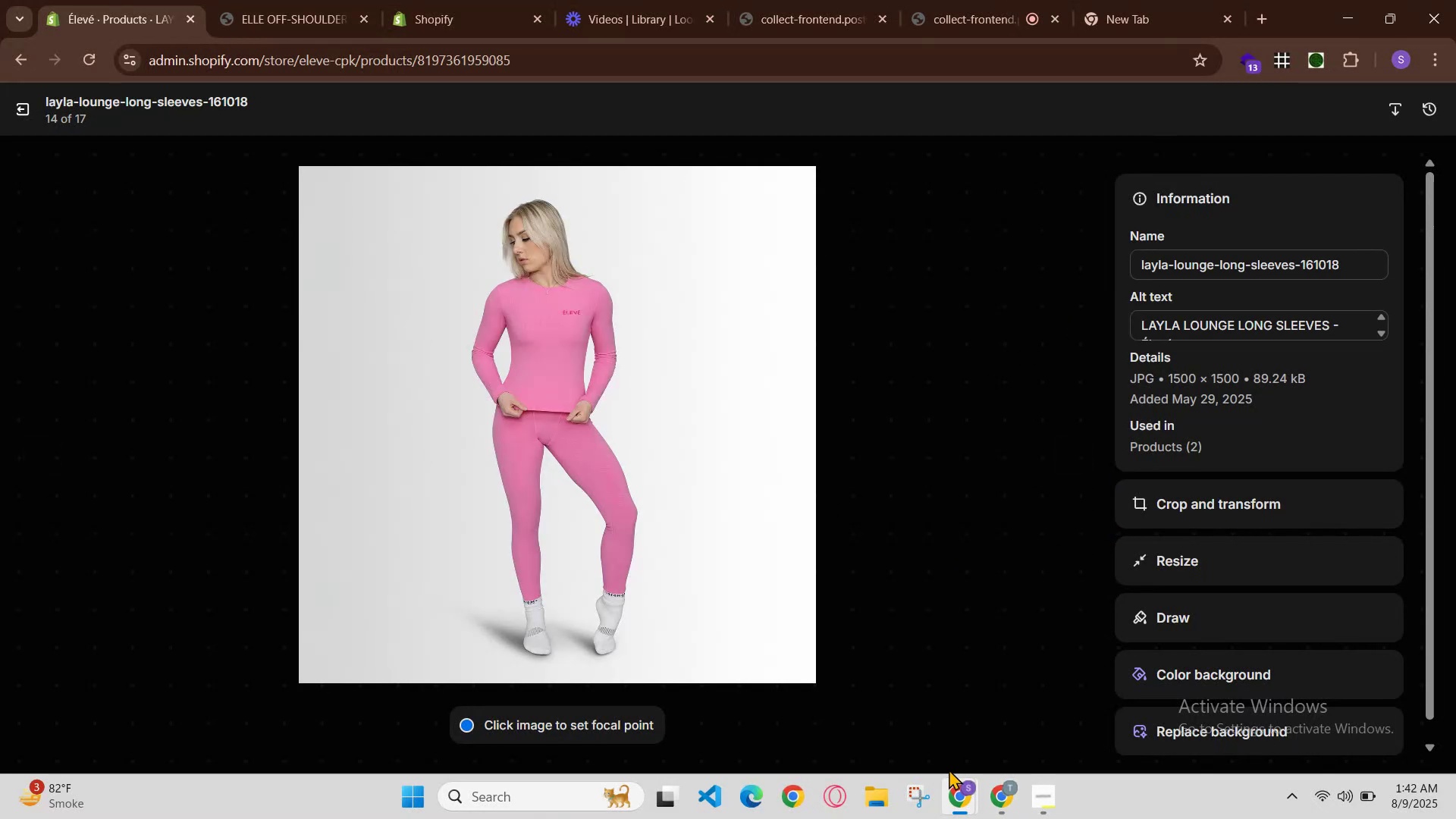 
left_click([996, 709])
 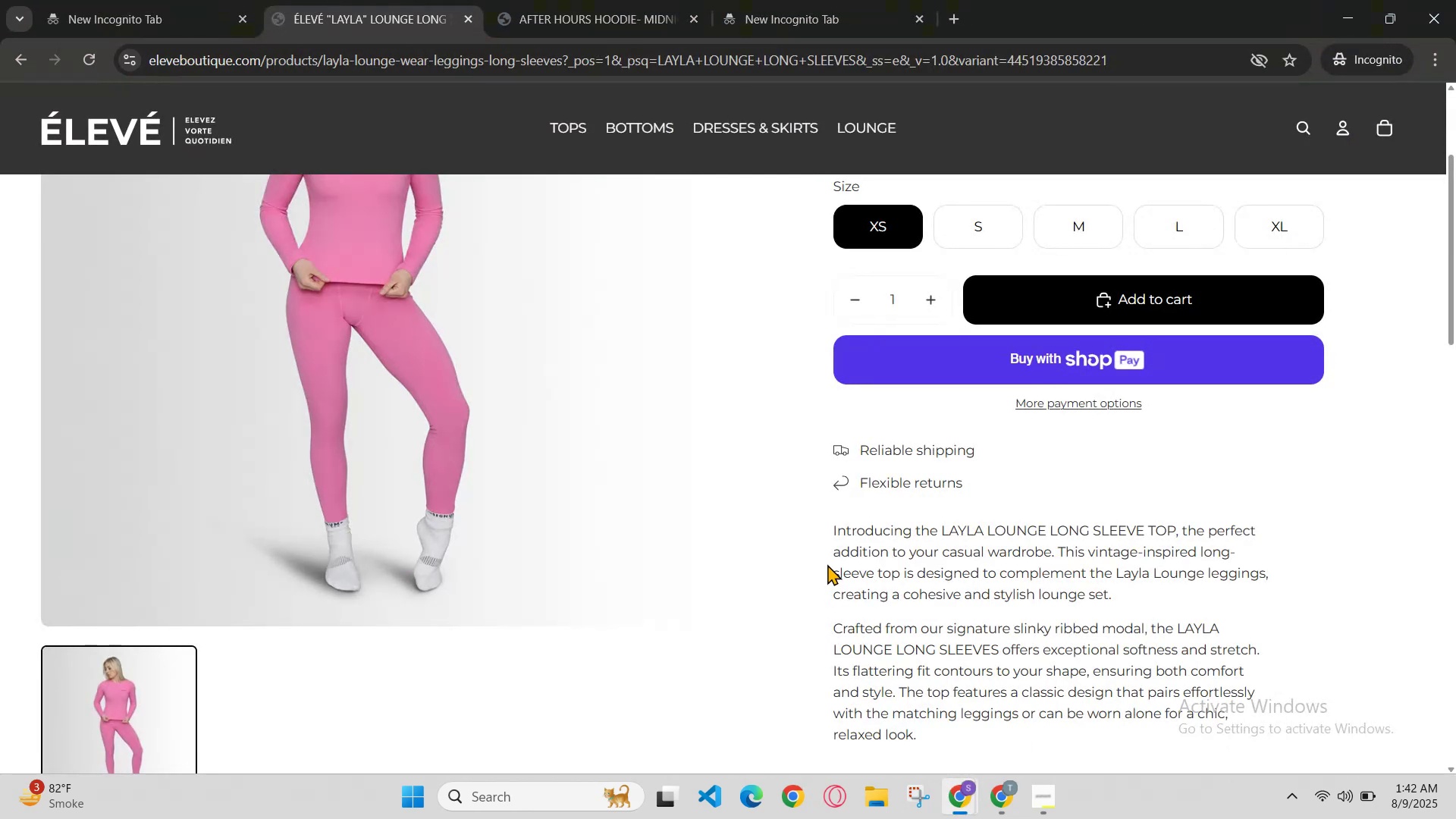 
scroll: coordinate [827, 562], scroll_direction: up, amount: 1.0
 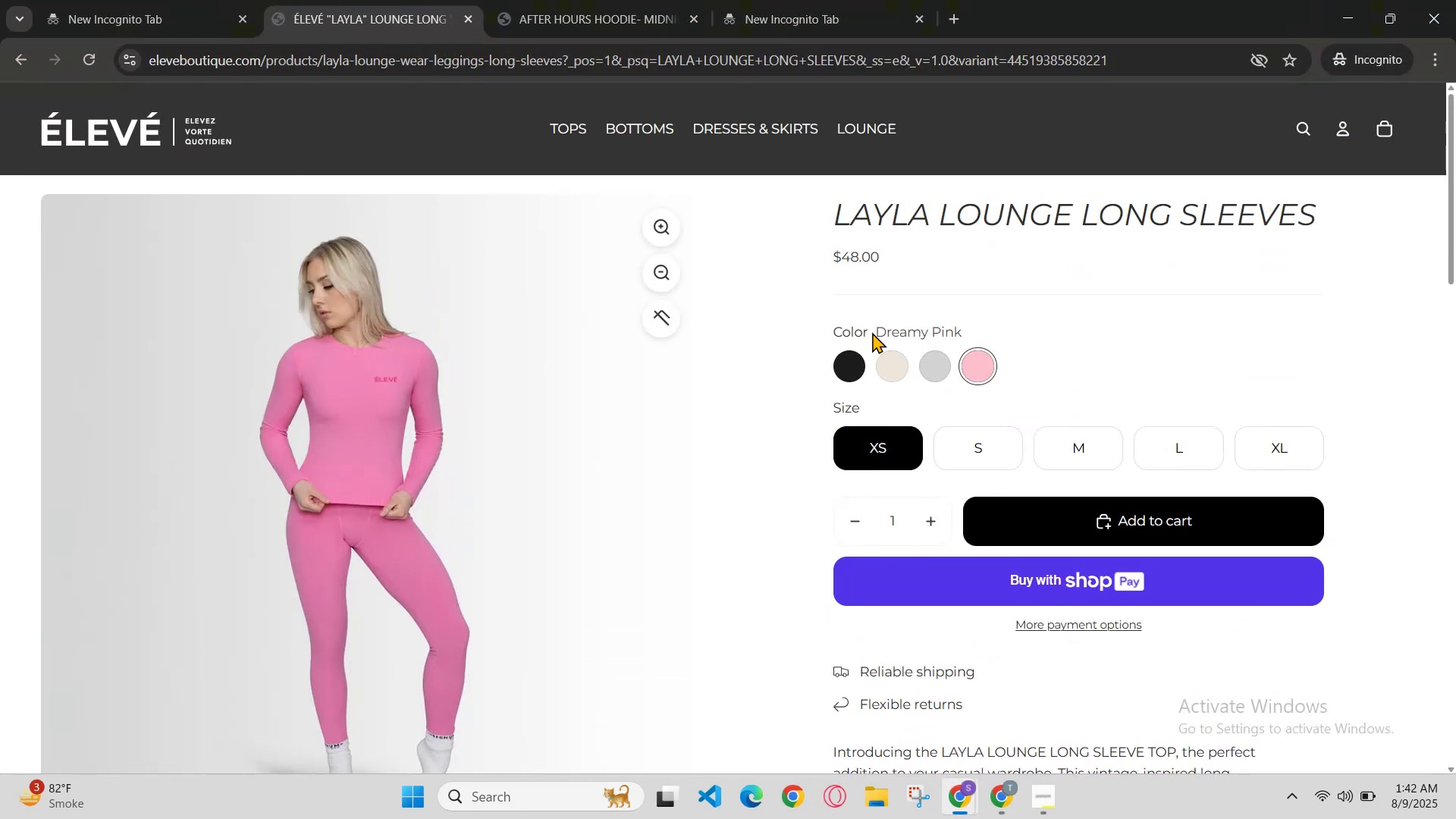 
left_click_drag(start_coordinate=[875, 331], to_coordinate=[979, 330])
 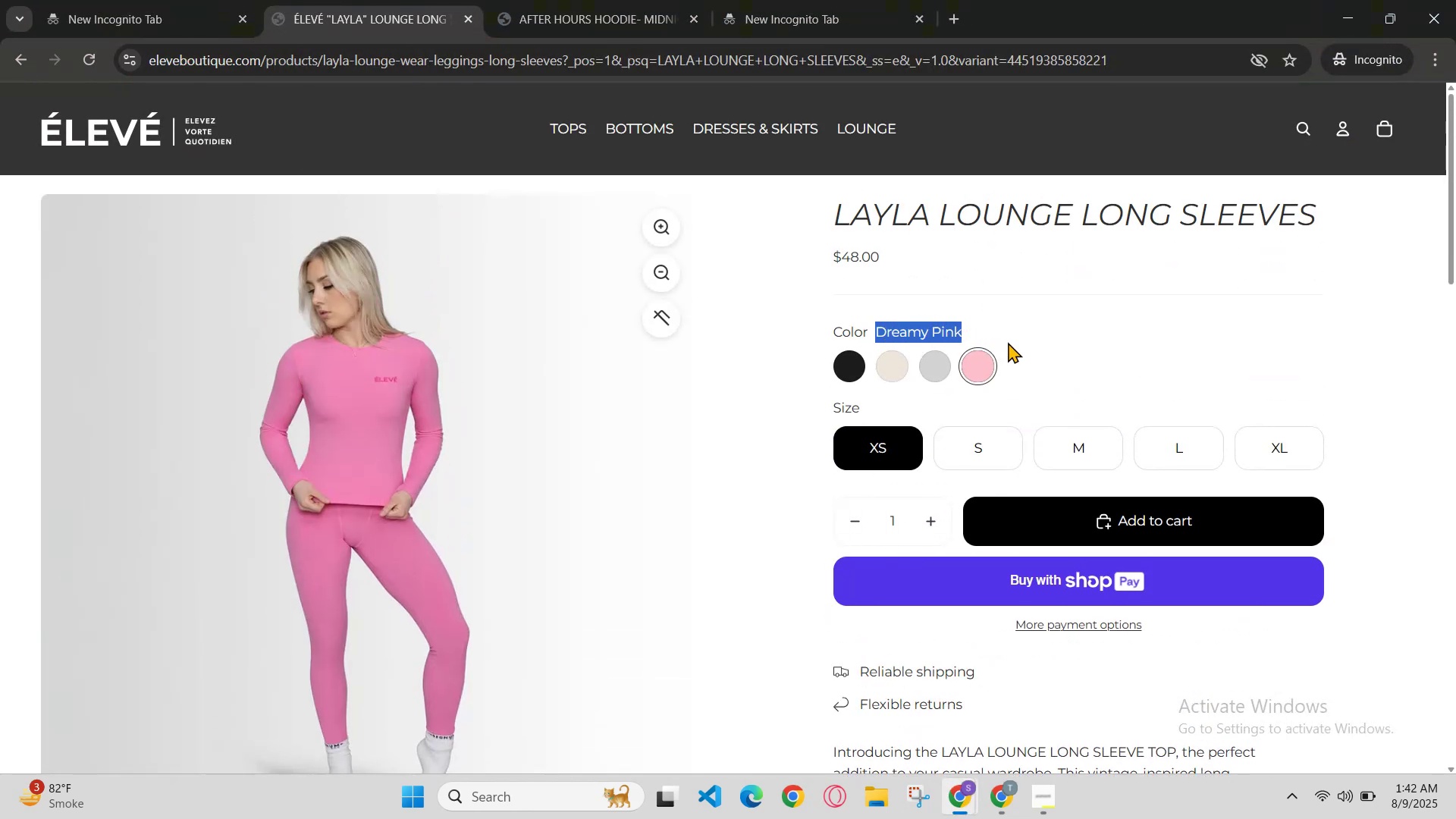 
key(Control+C)
 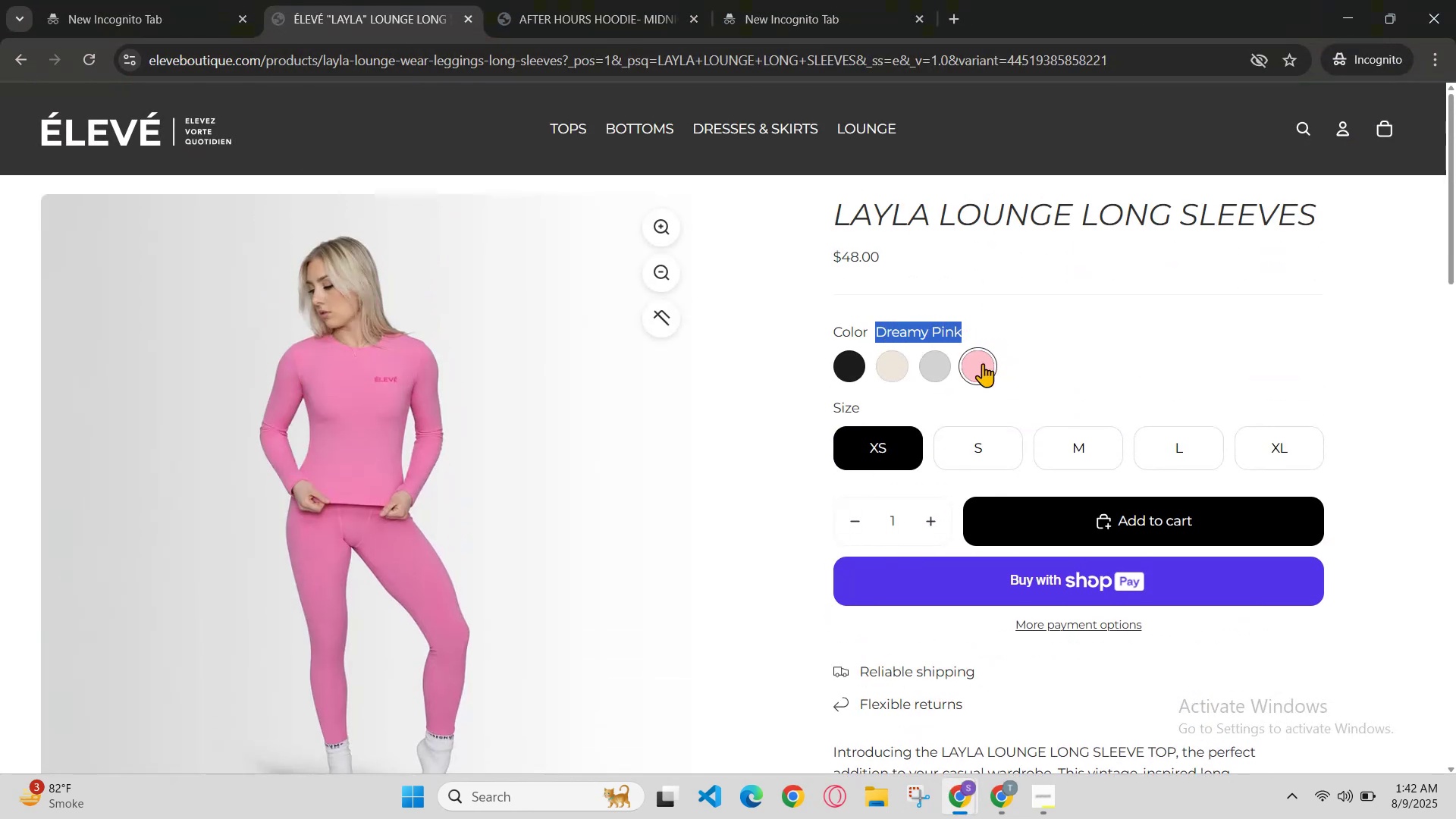 
scroll: coordinate [1016, 353], scroll_direction: down, amount: 1.0
 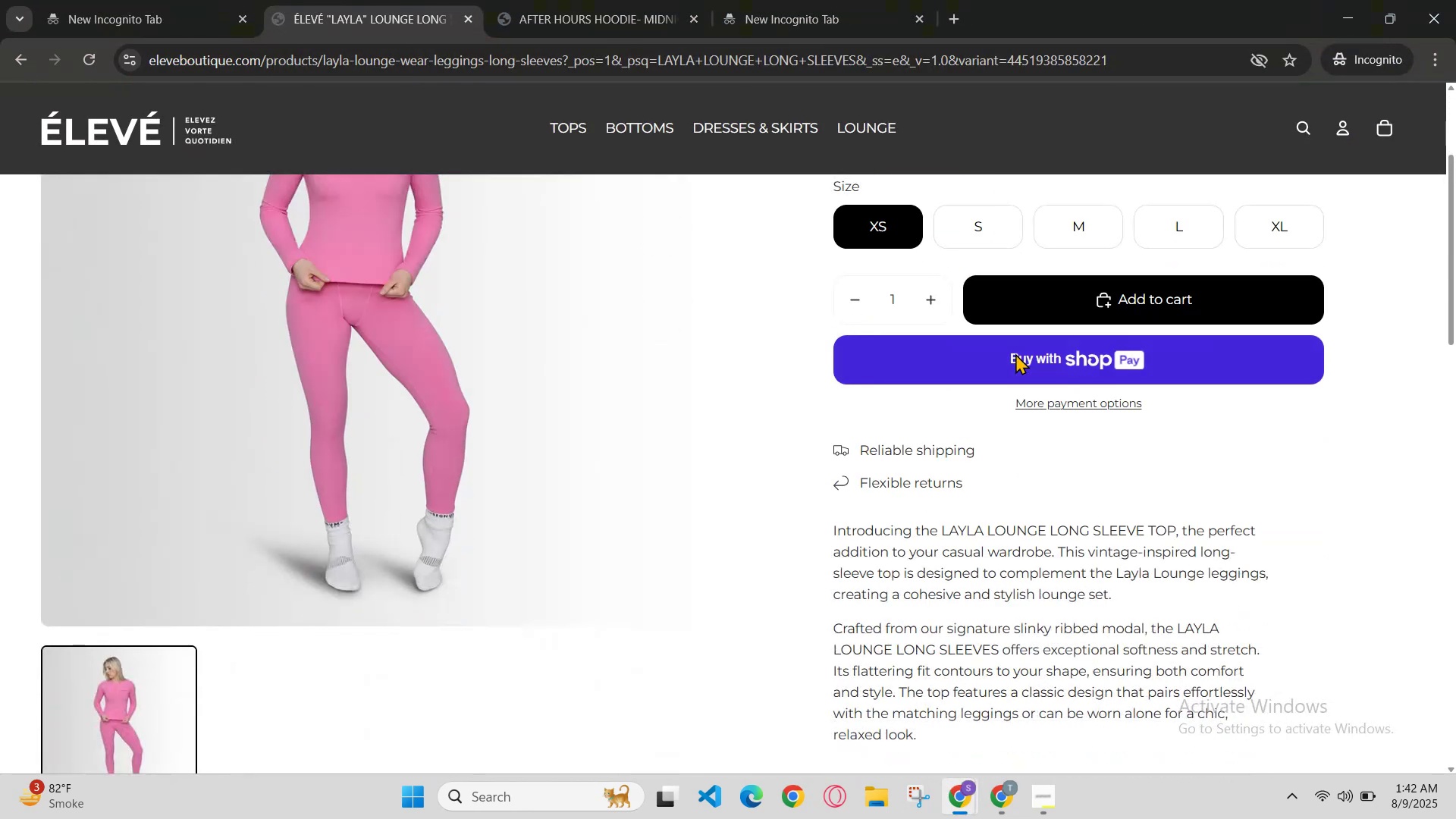 
scroll: coordinate [1015, 359], scroll_direction: up, amount: 1.0
 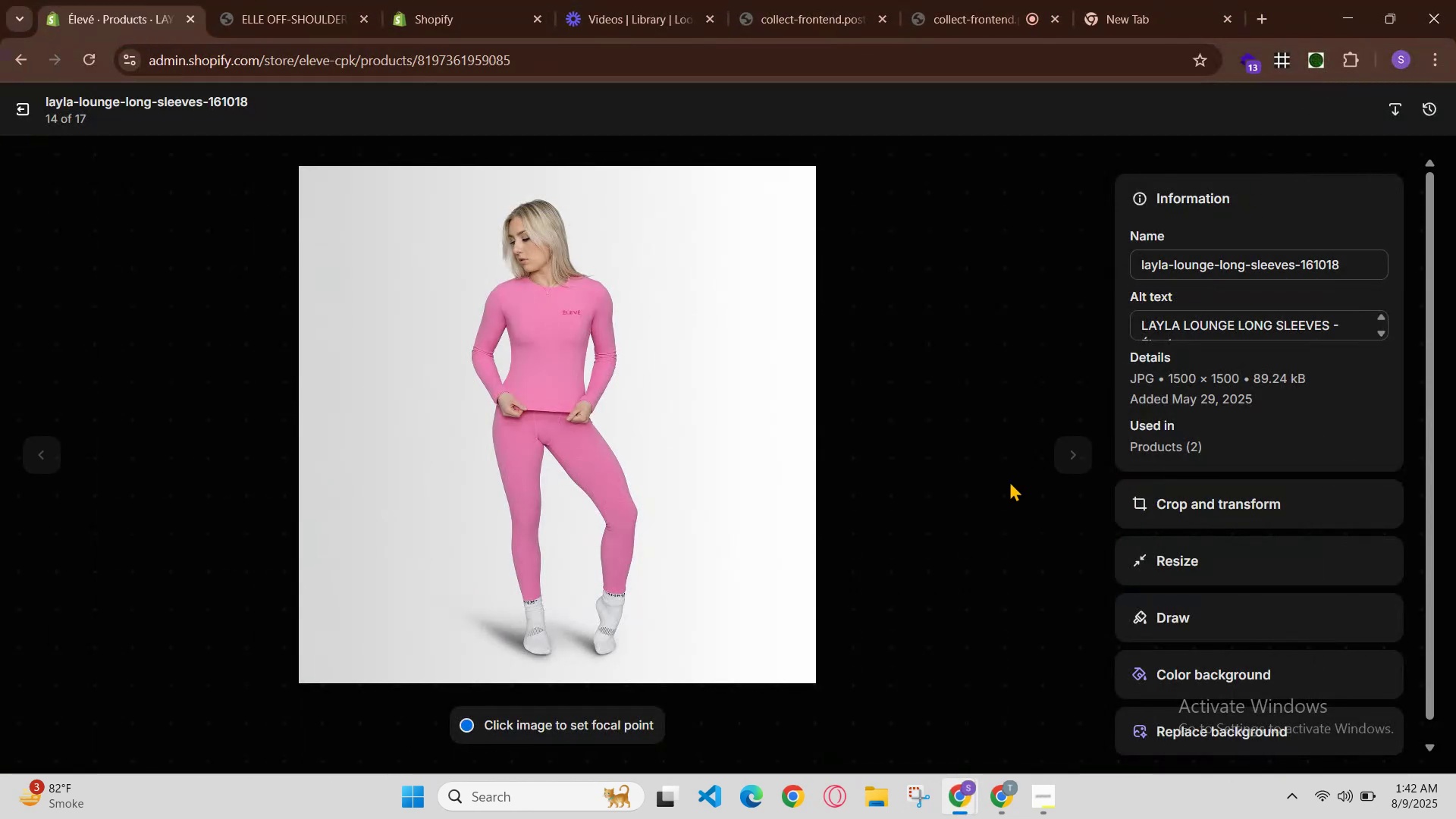 
left_click([1065, 457])
 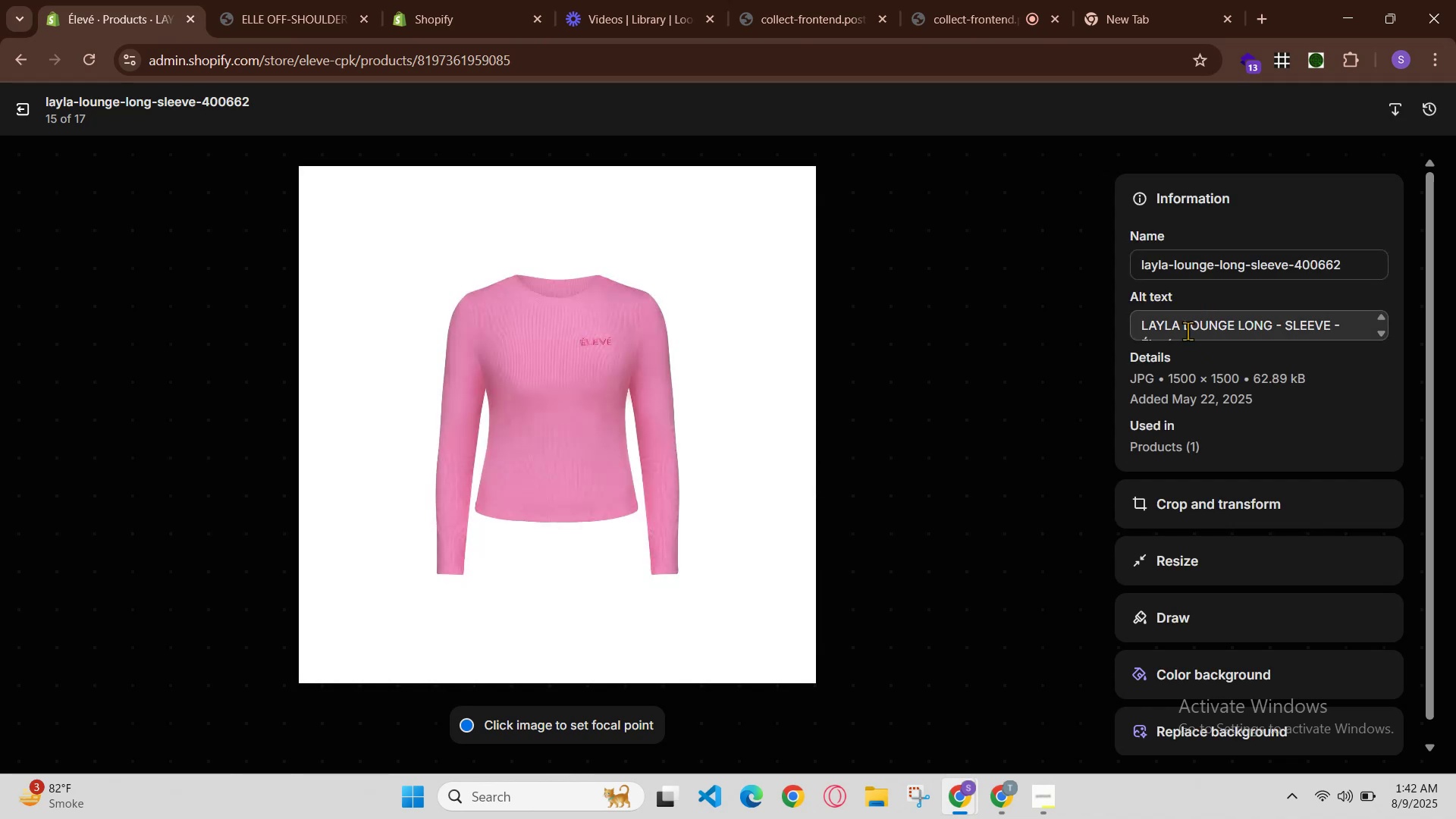 
scroll: coordinate [1265, 334], scroll_direction: down, amount: 1.0
 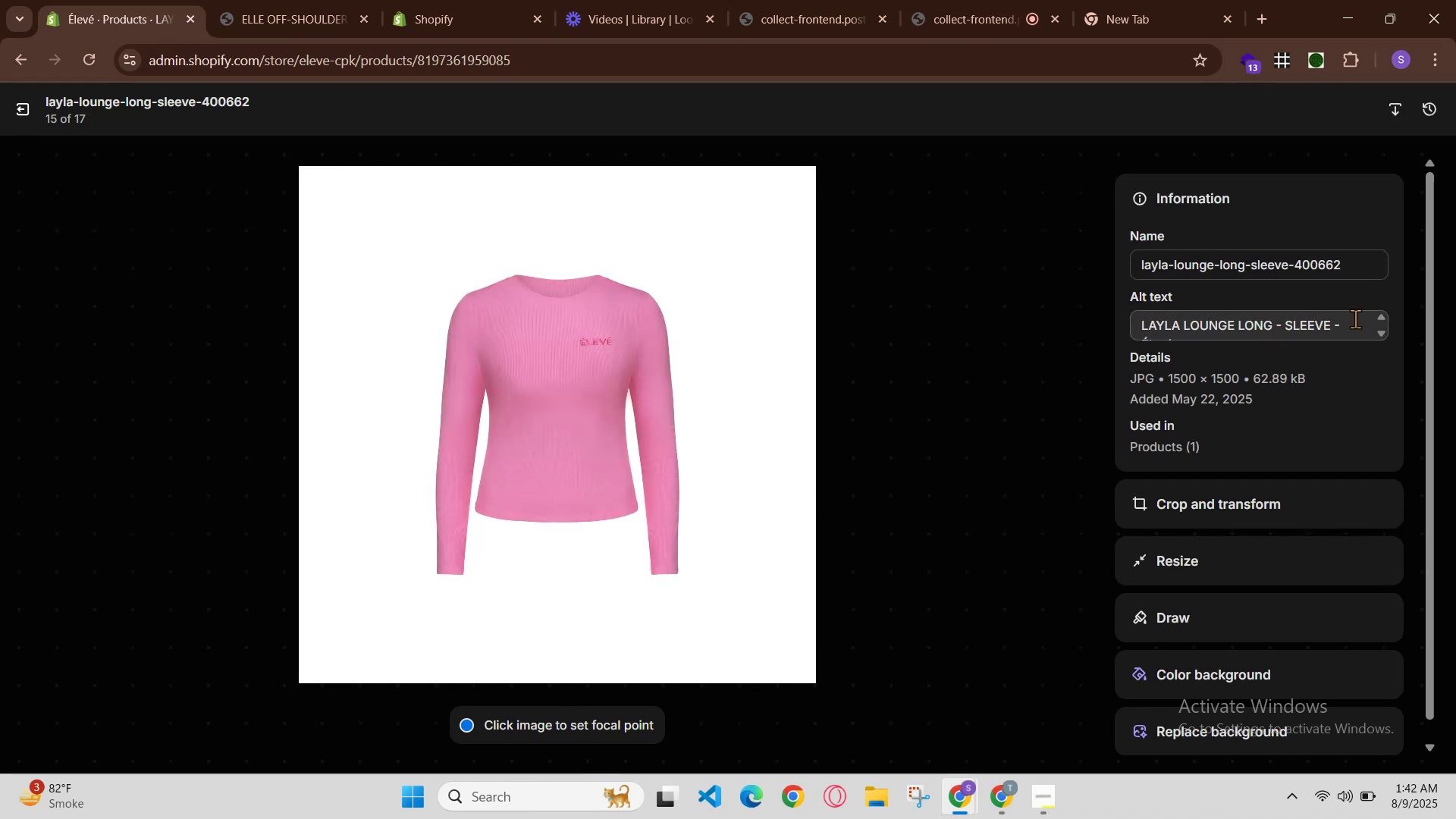 
left_click([1351, 325])
 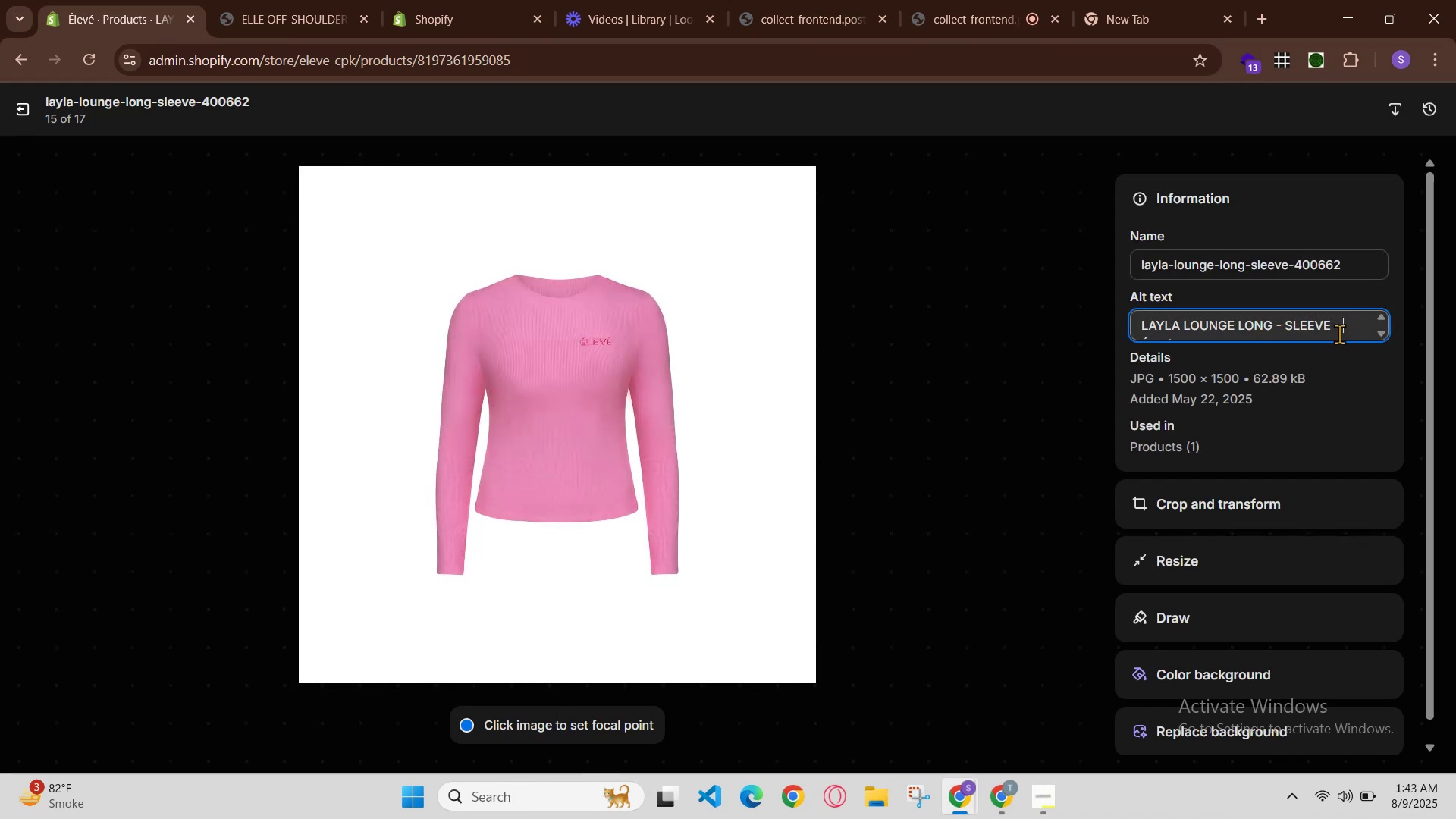 
scroll: coordinate [1334, 334], scroll_direction: down, amount: 1.0
 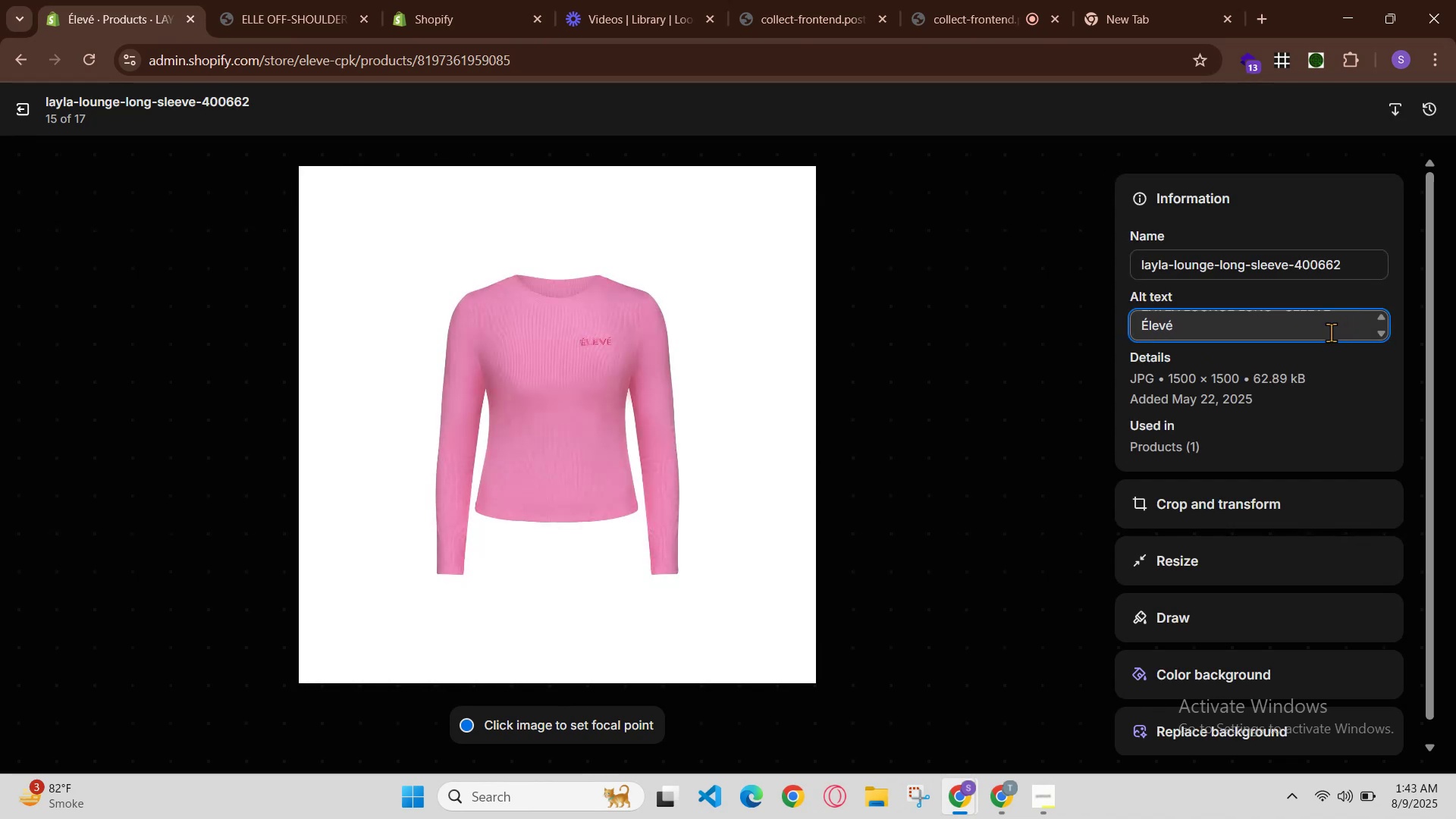 
scroll: coordinate [1326, 331], scroll_direction: up, amount: 1.0
 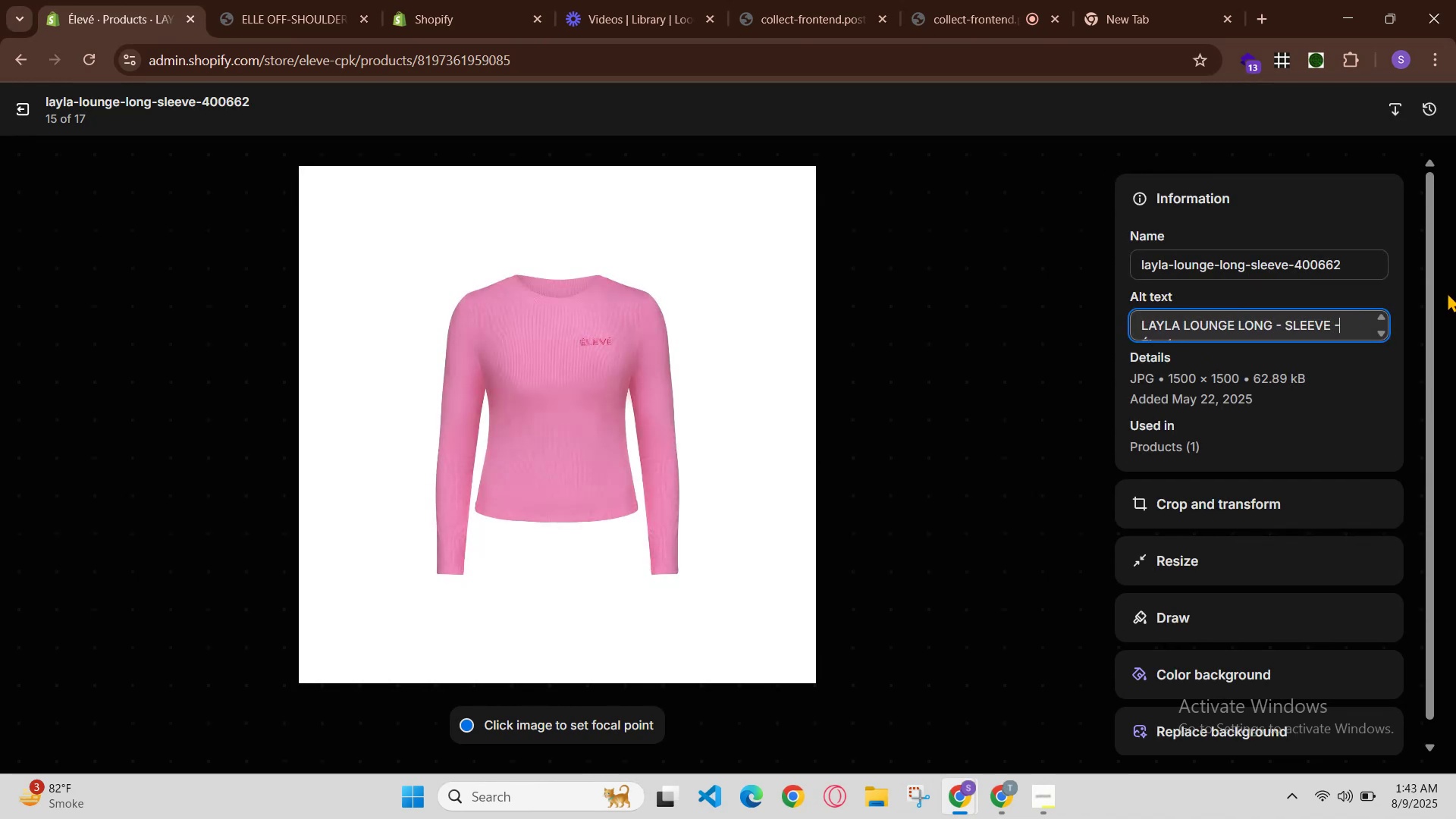 
key(Space)
 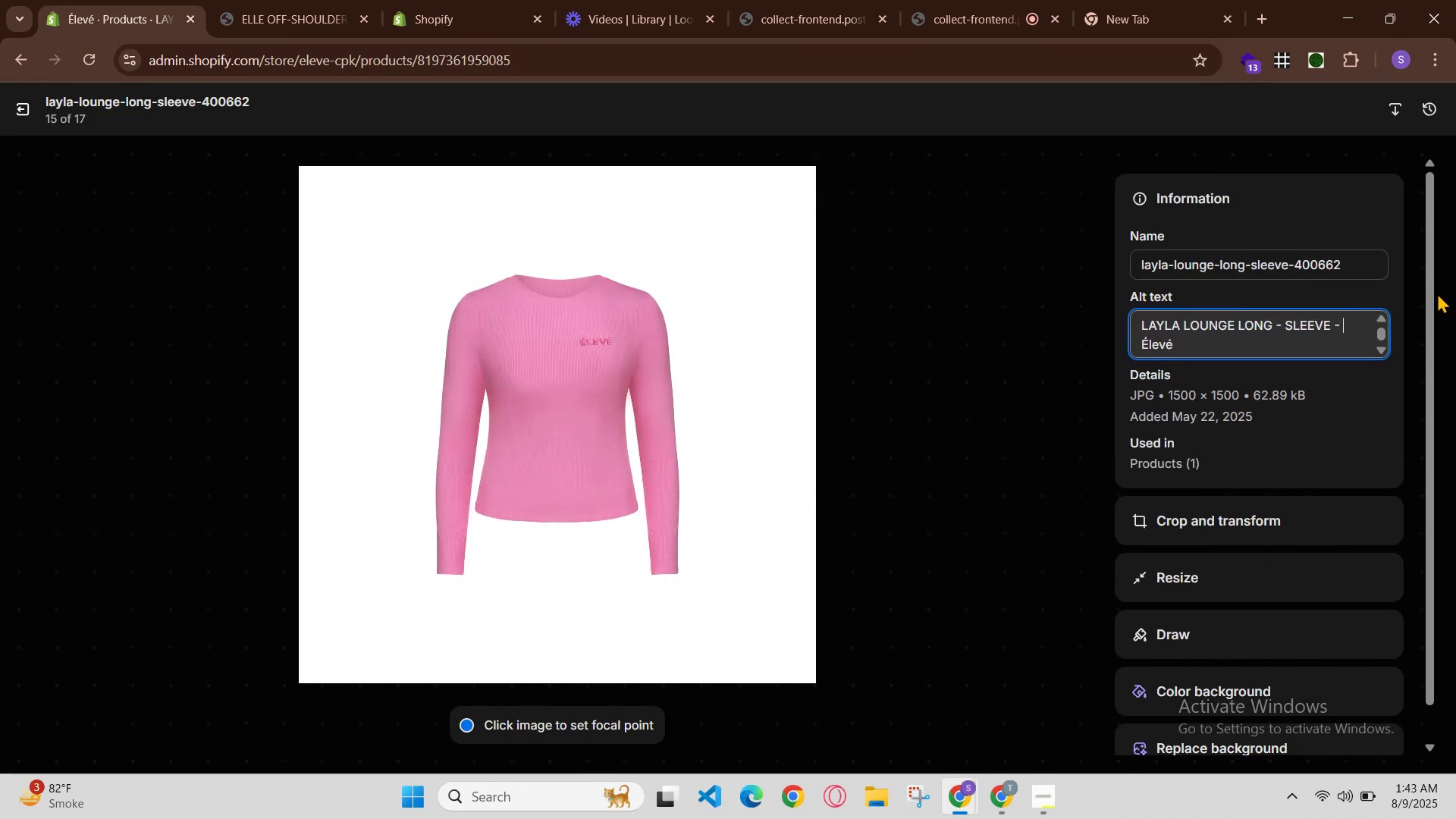 
key(Control+V)
 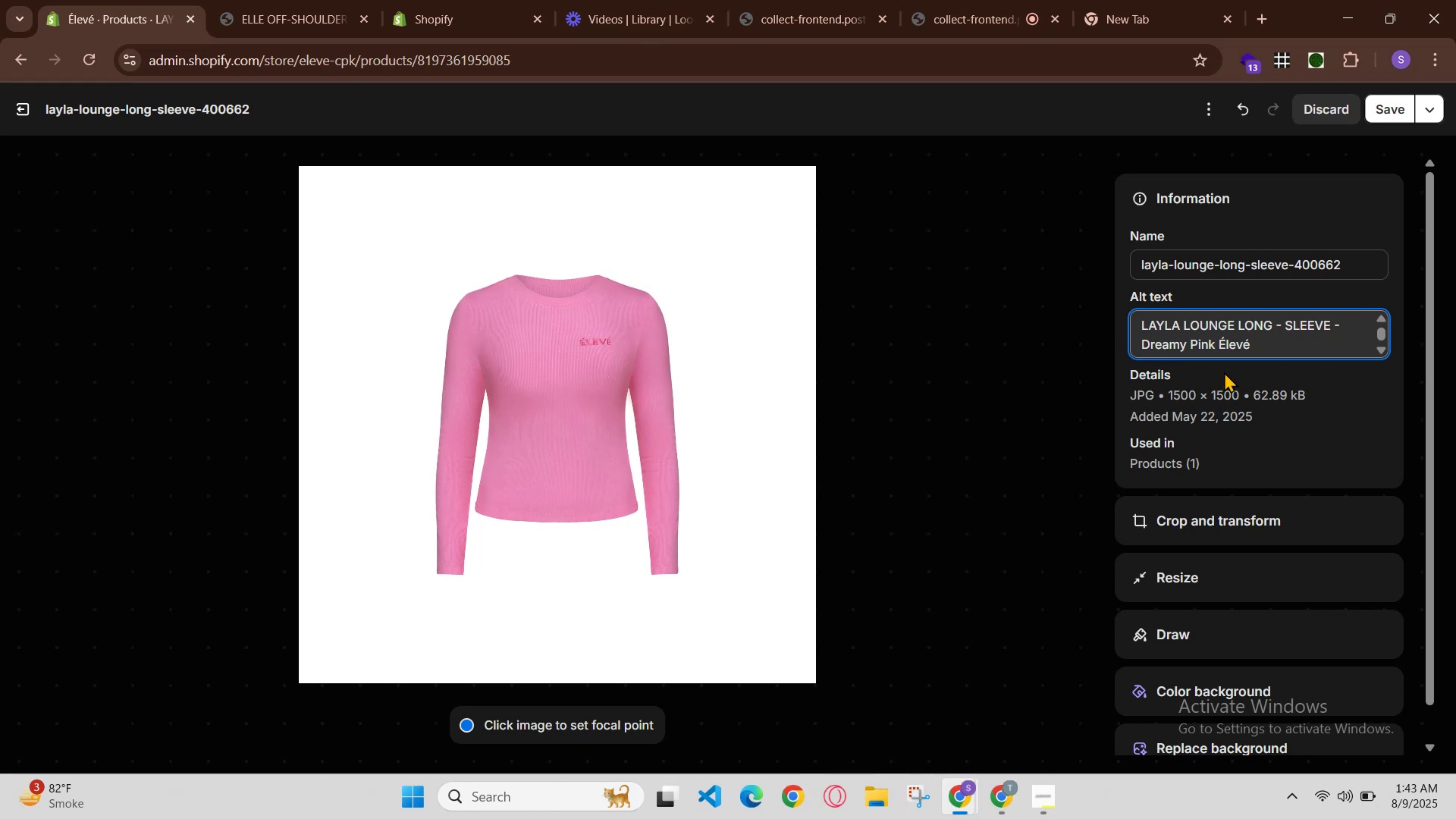 
left_click_drag(start_coordinate=[1275, 343], to_coordinate=[1081, 293])
 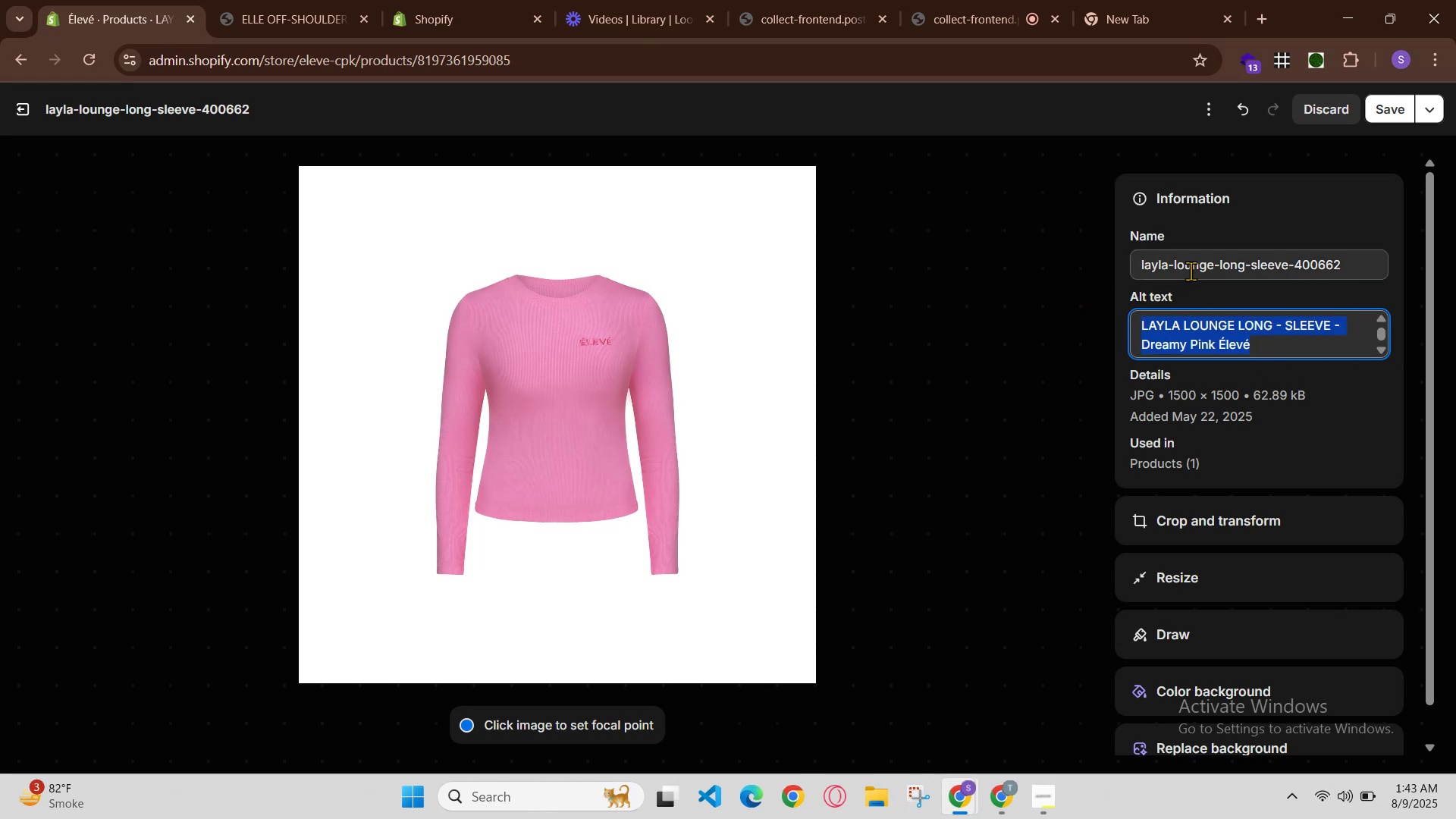 
key(Control+C)
 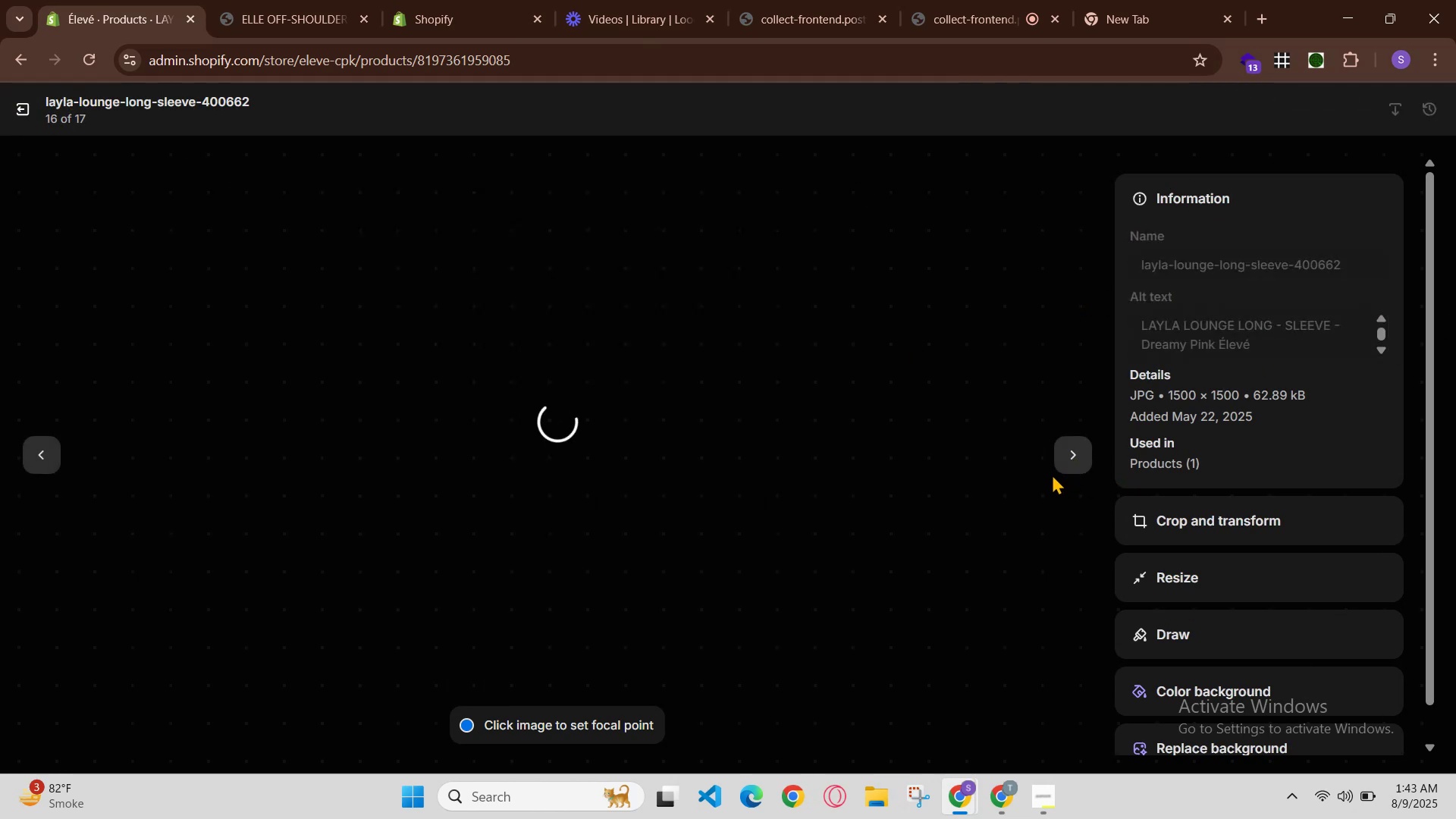 
wait(6.94)
 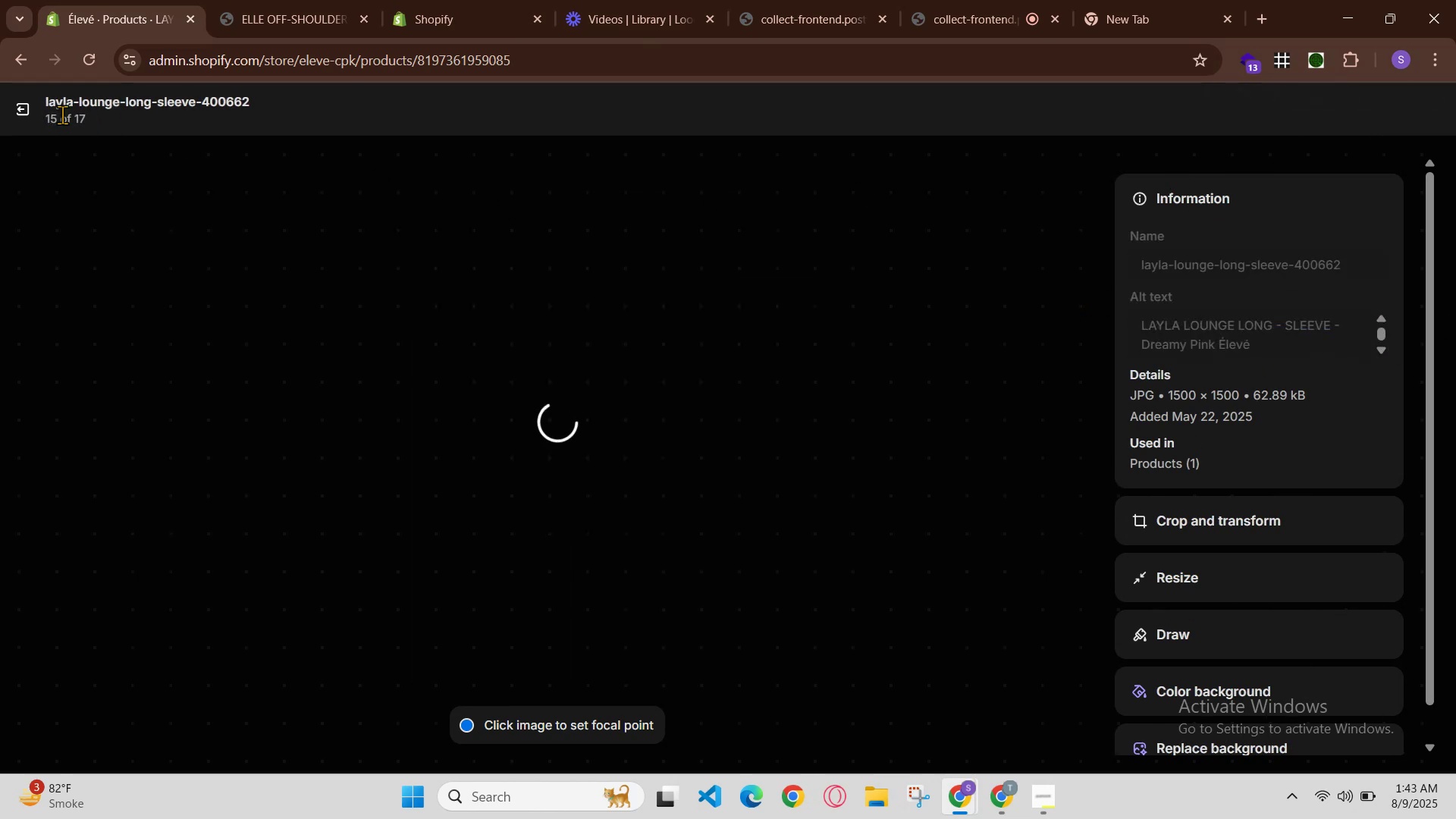 
scroll: coordinate [1342, 327], scroll_direction: down, amount: 2.0
 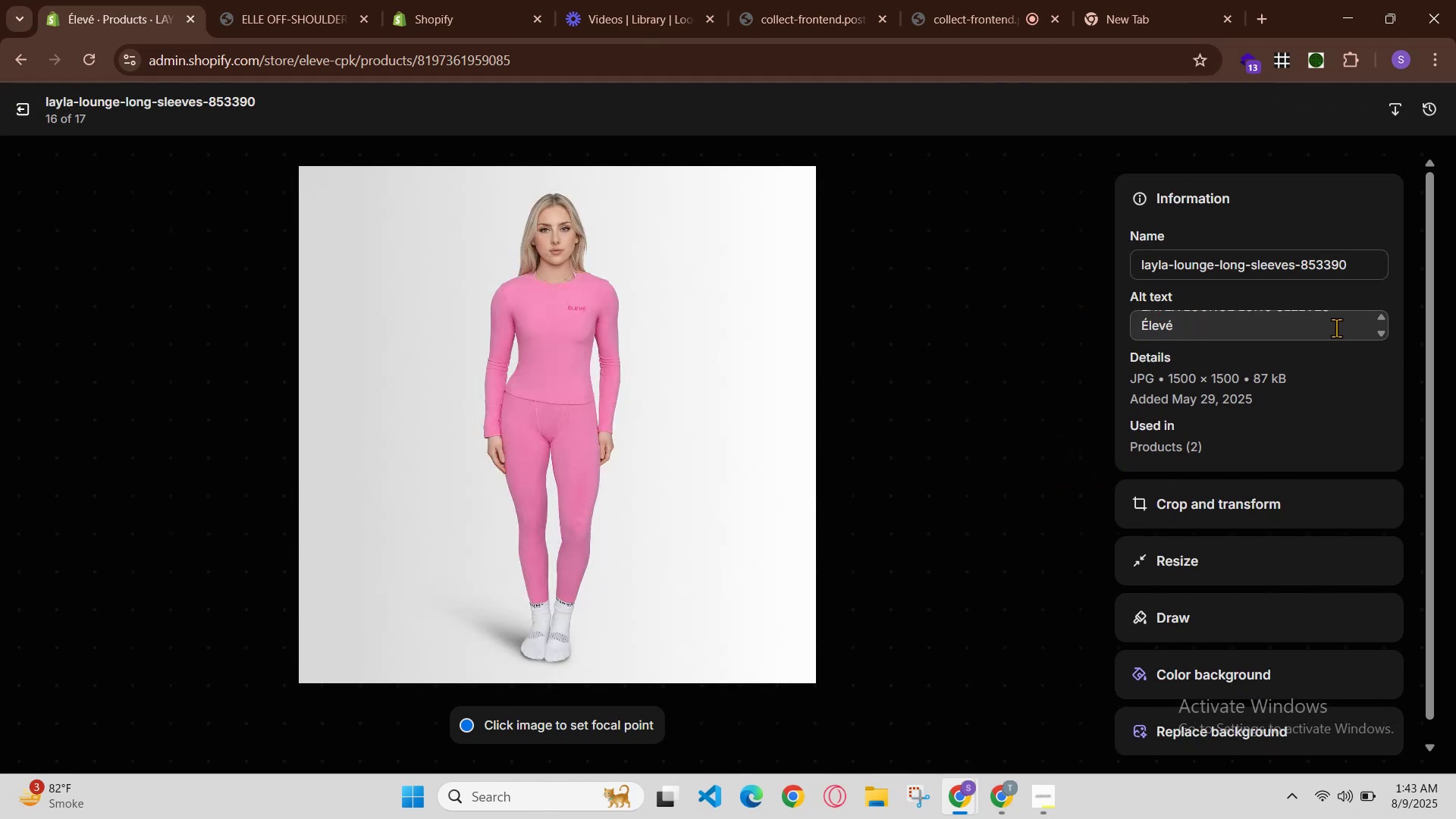 
left_click_drag(start_coordinate=[1323, 333], to_coordinate=[779, 237])
 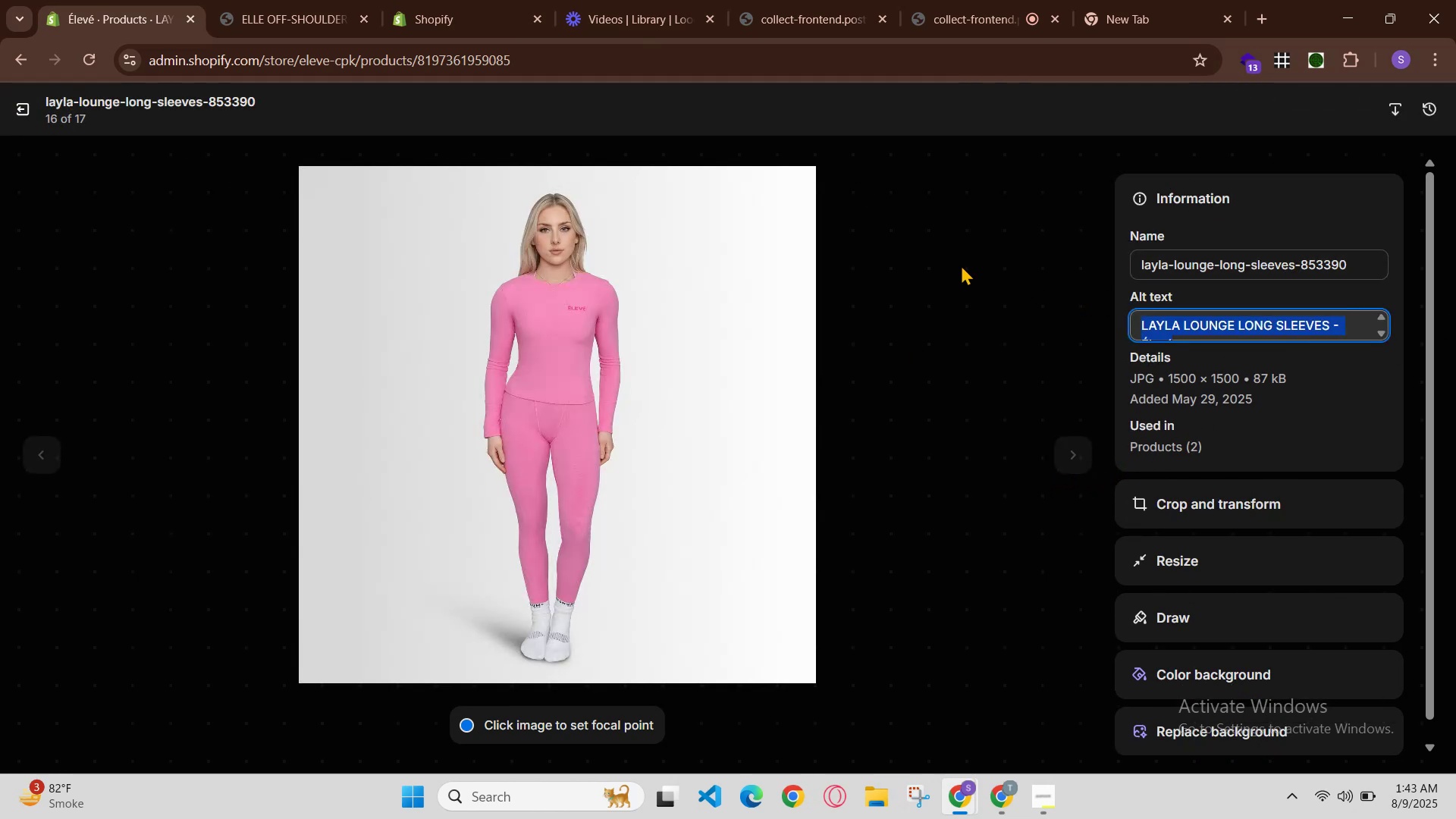 
left_click_drag(start_coordinate=[779, 237], to_coordinate=[783, 240])
 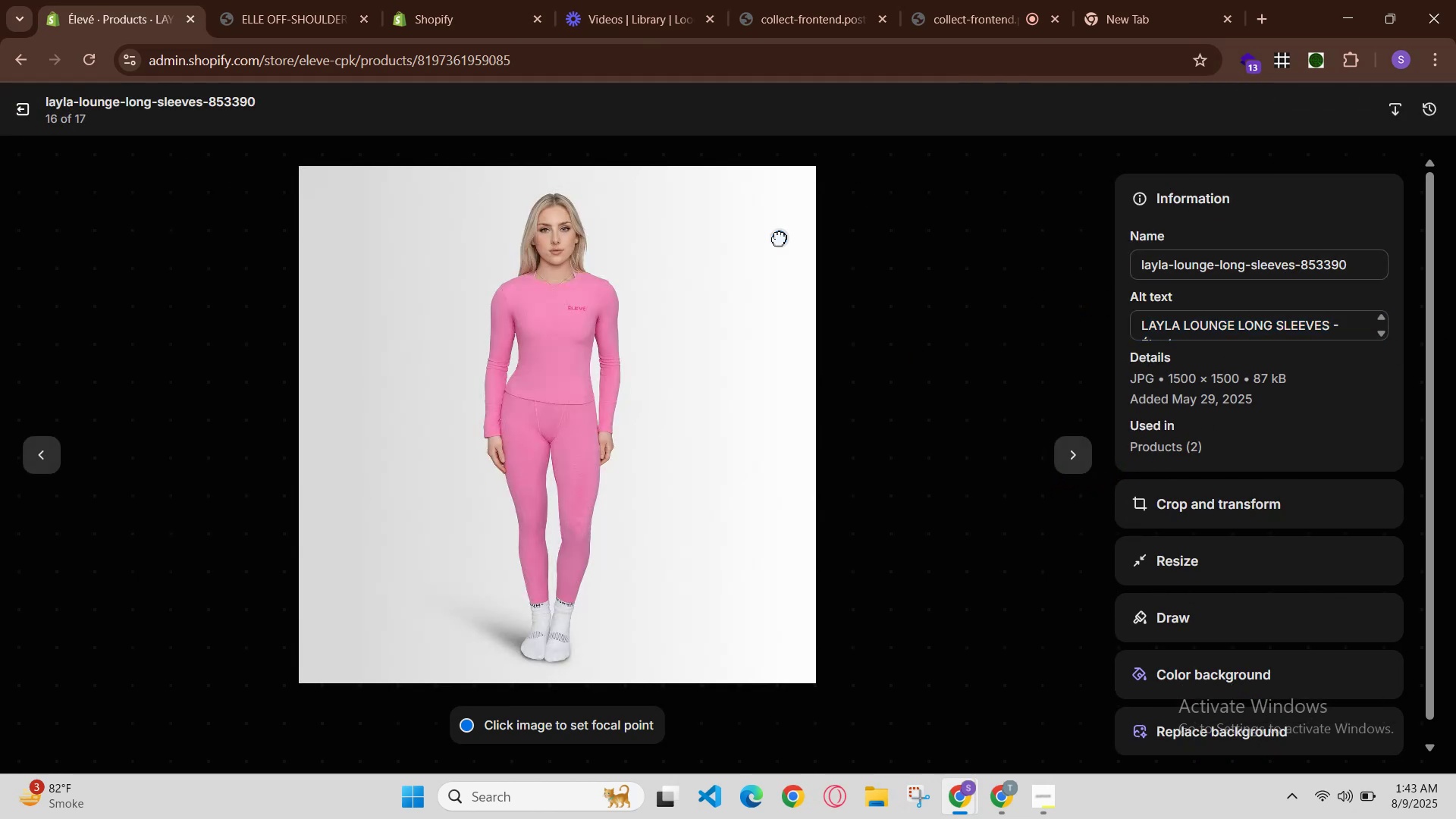 
hold_key(key=ControlLeft, duration=0.43)
 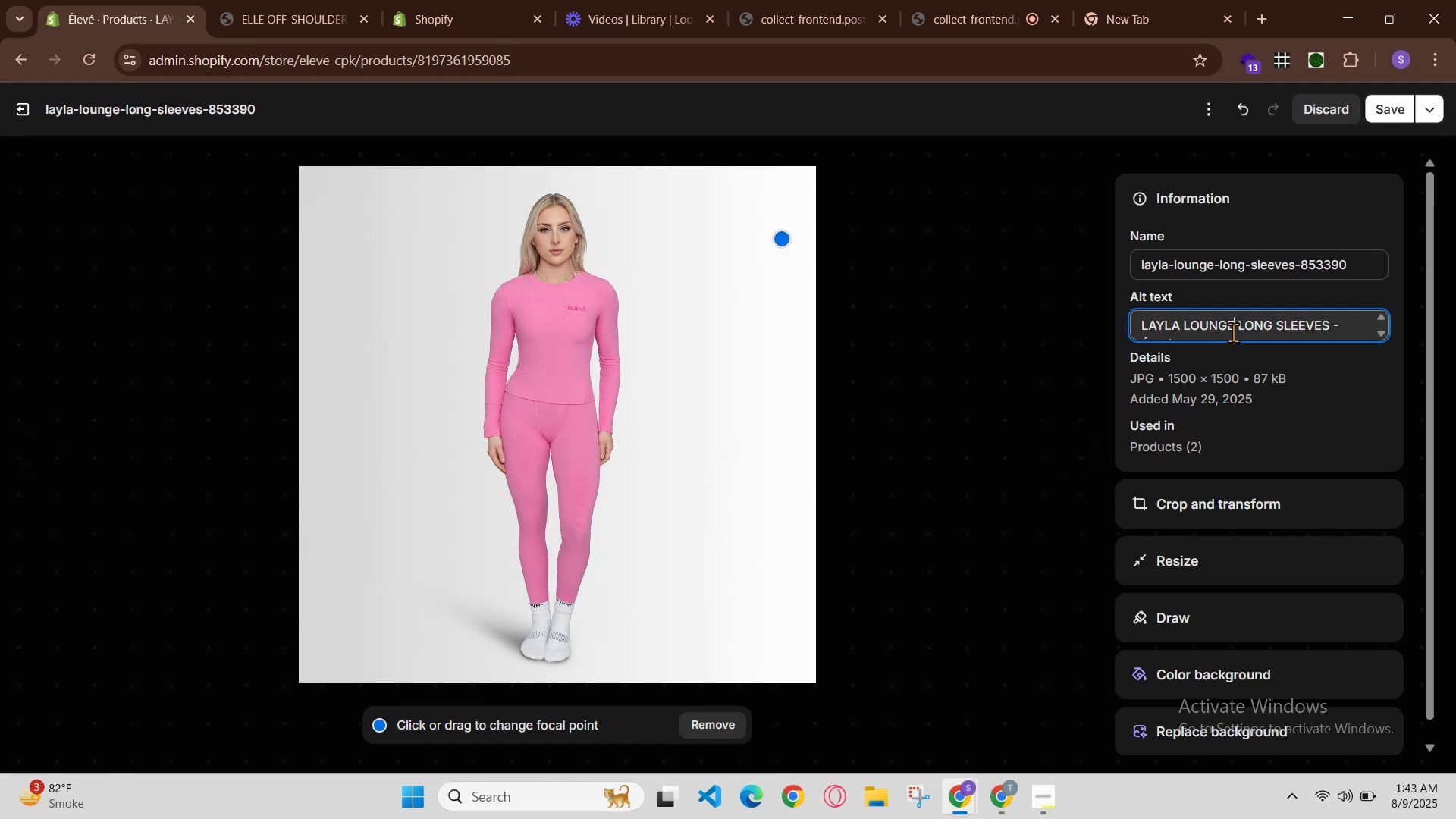 
double_click([1230, 332])
 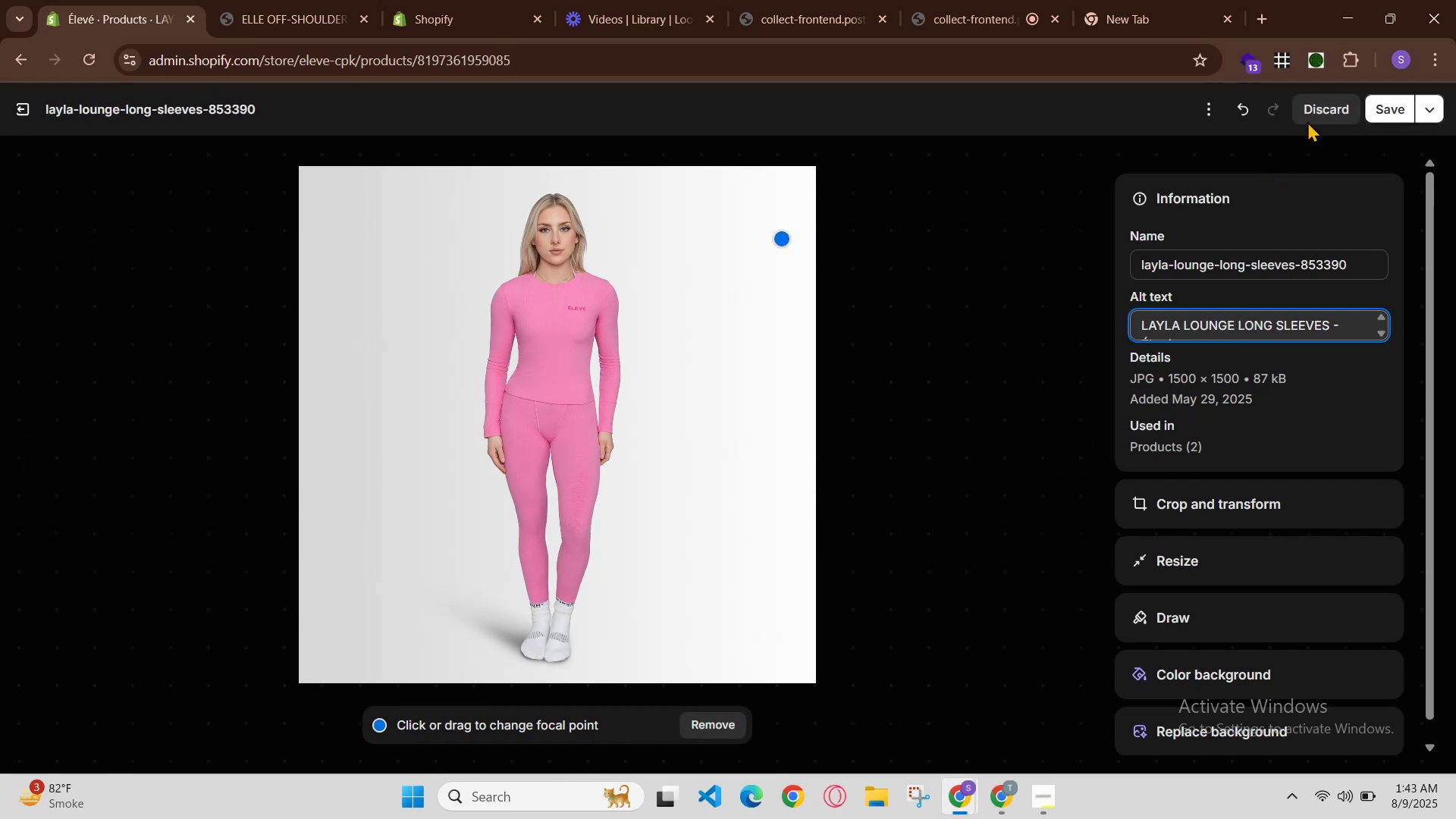 
left_click([1313, 108])
 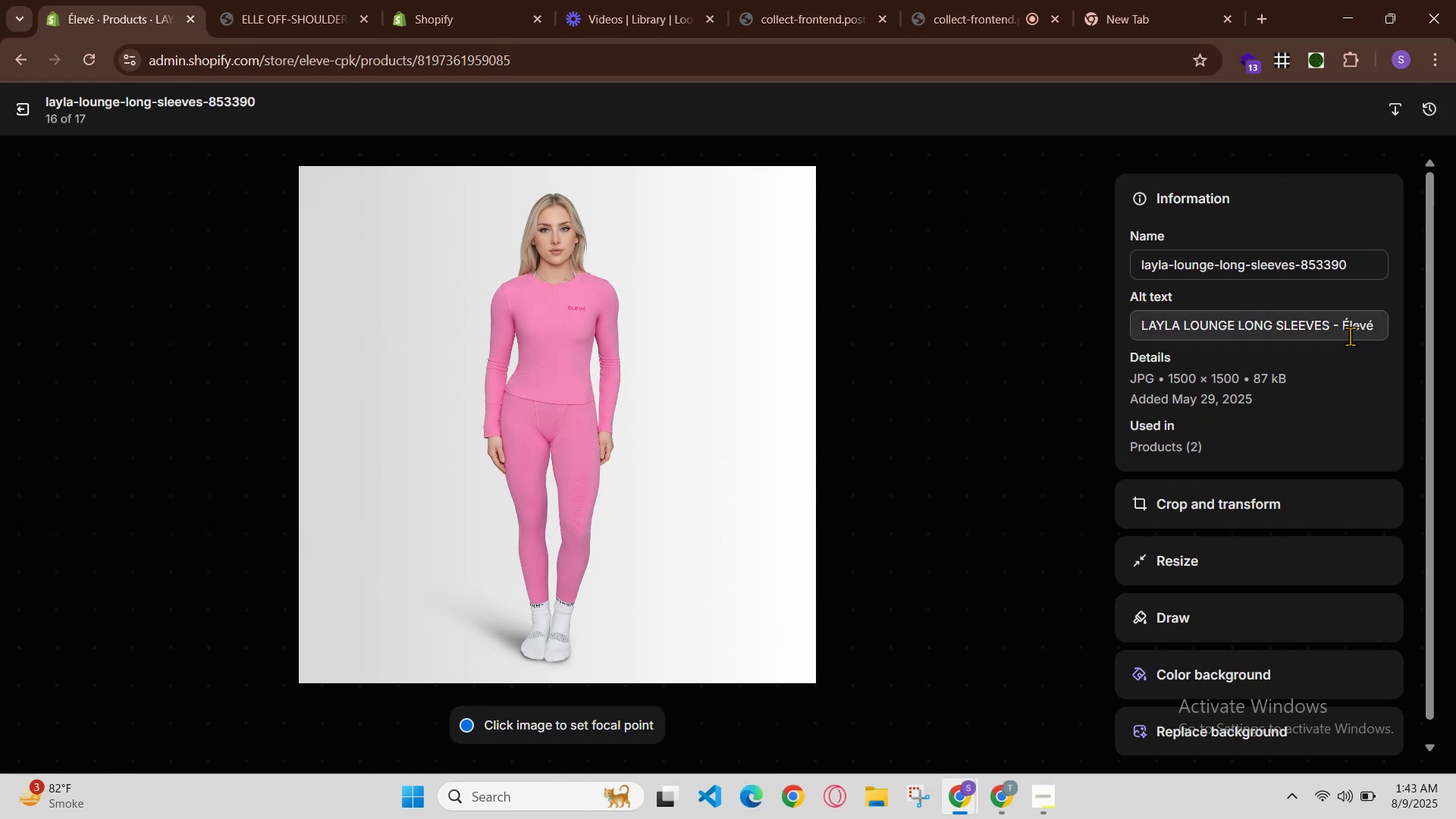 
double_click([1345, 326])
 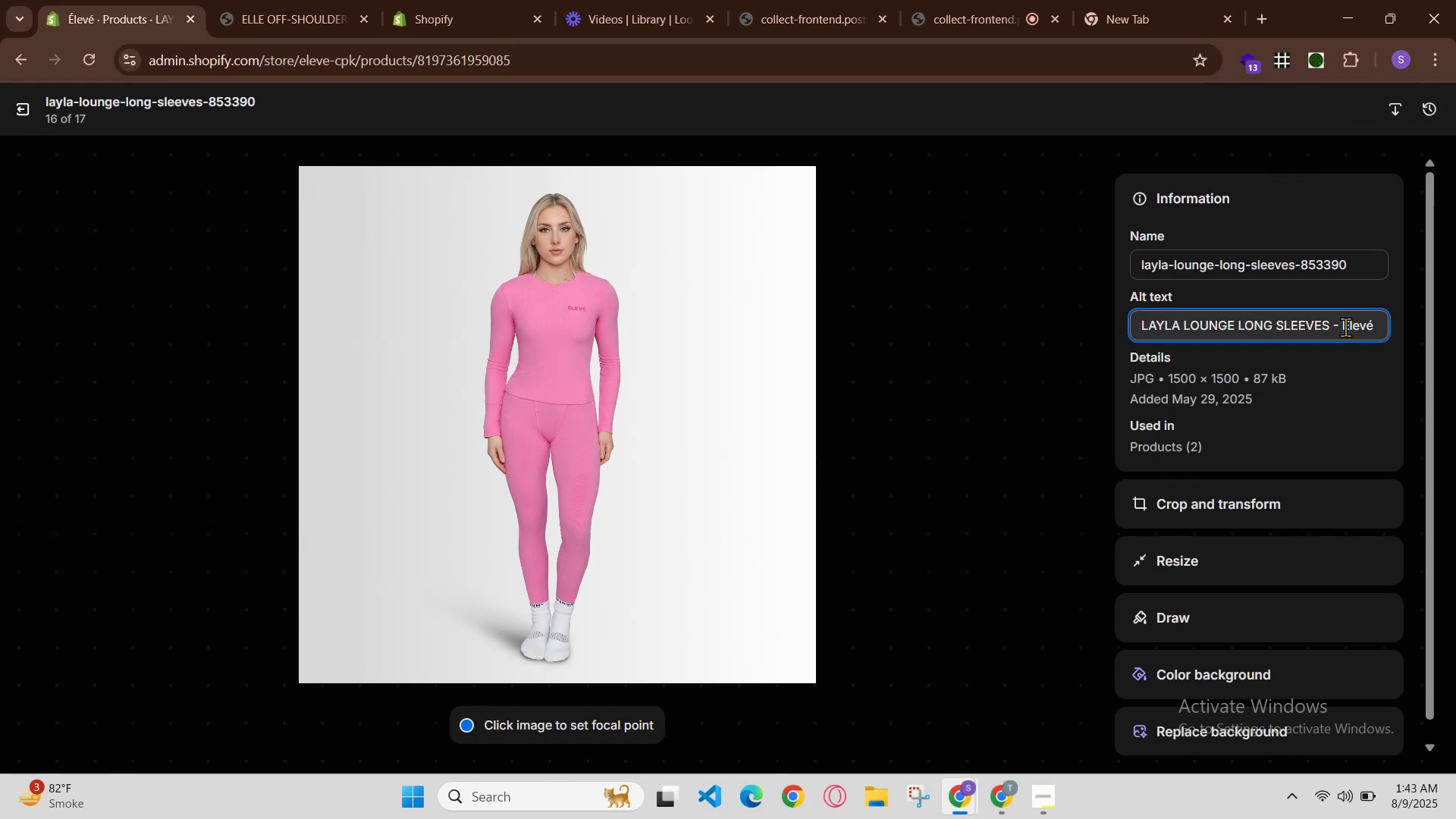 
triple_click([1347, 326])
 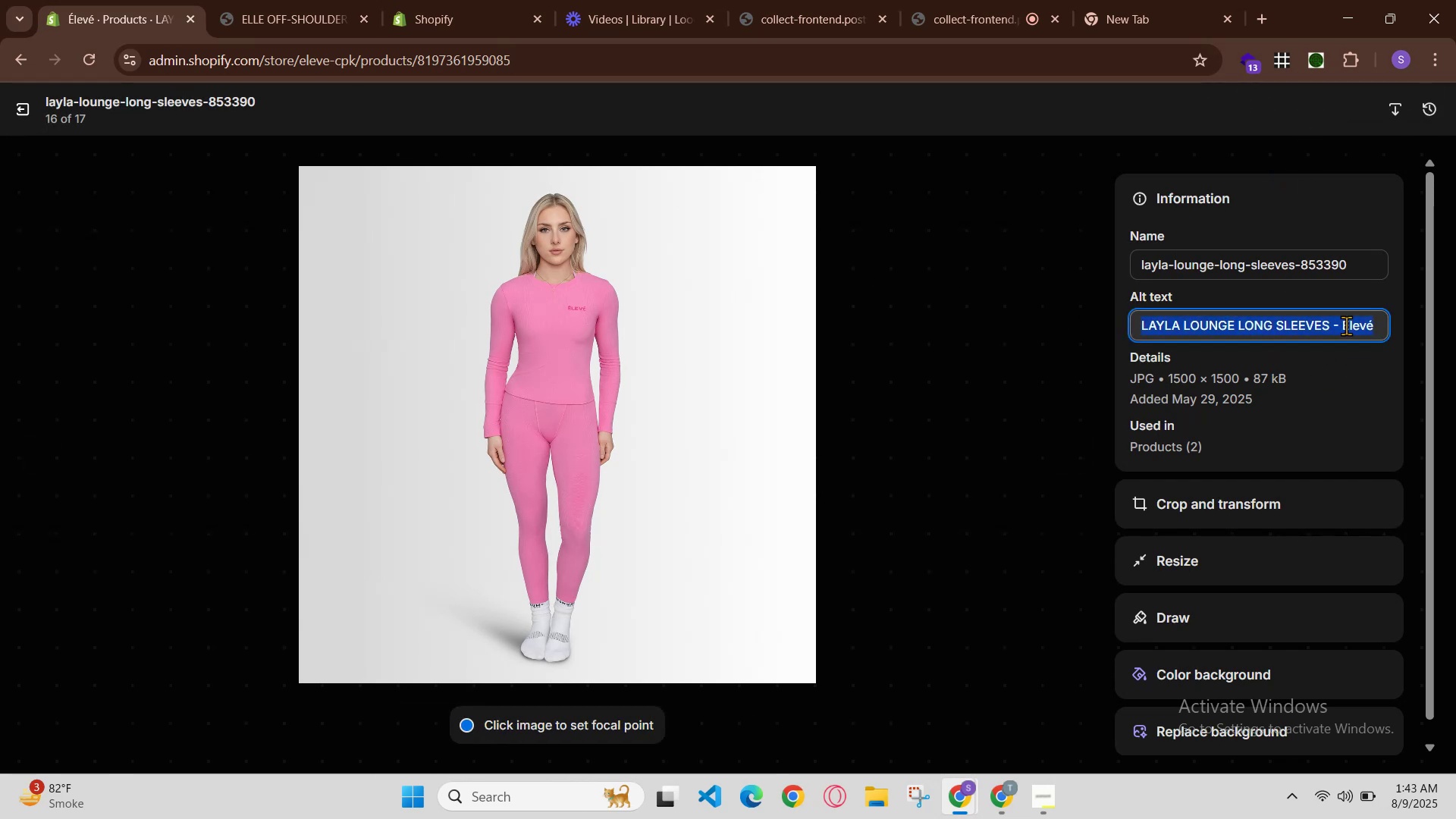 
key(Control+A)
 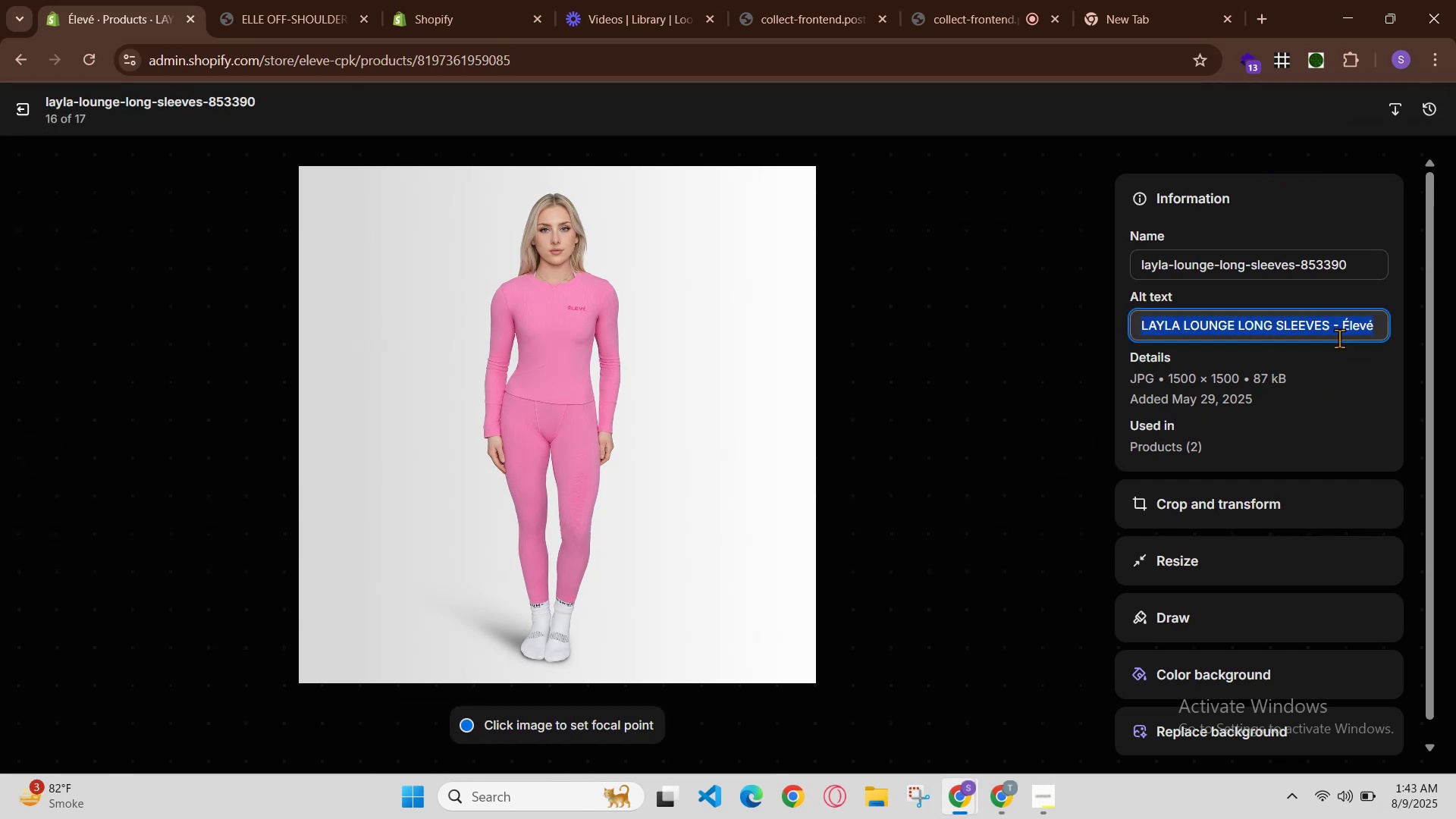 
scroll: coordinate [1330, 312], scroll_direction: down, amount: 5.0
 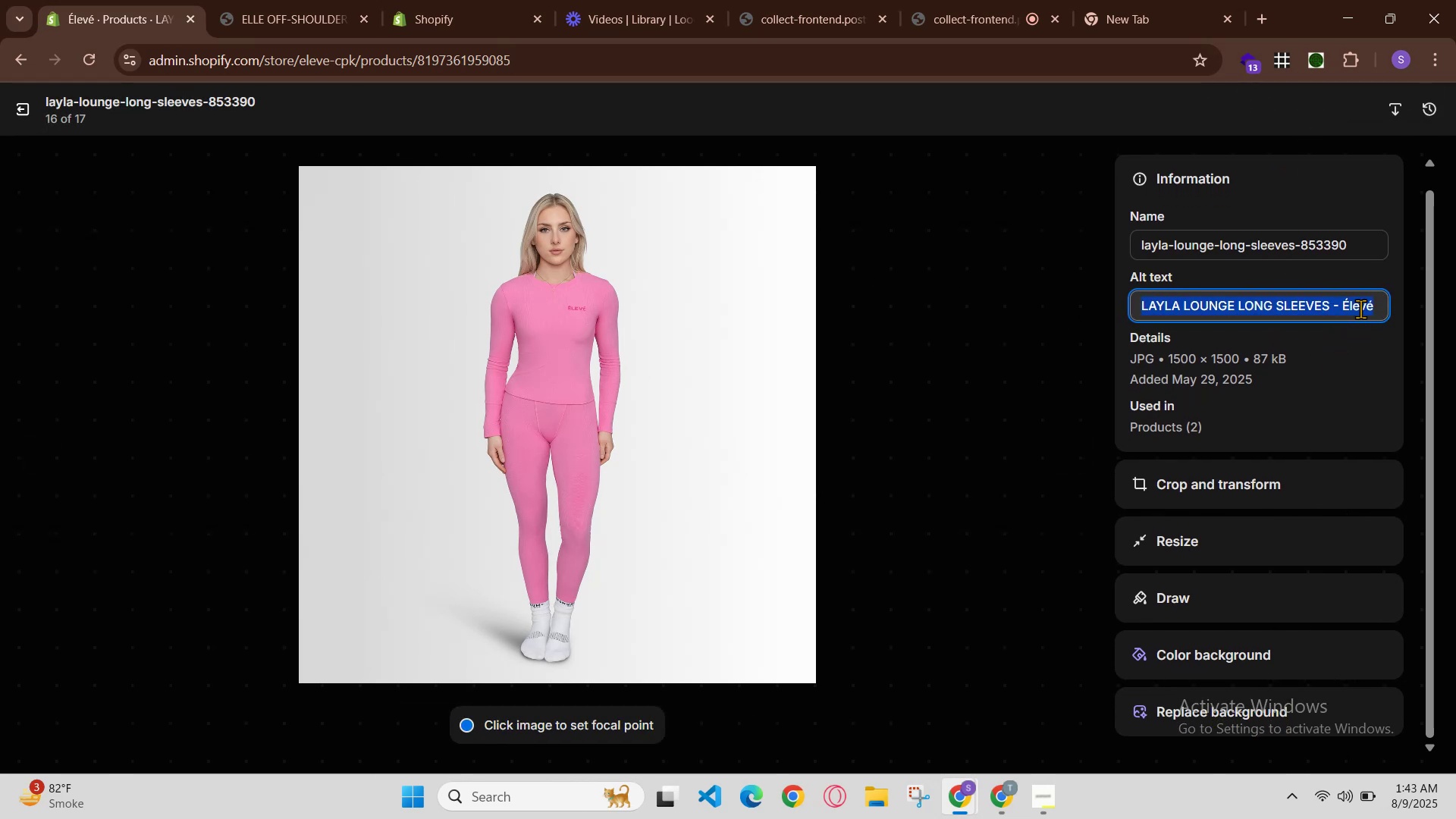 
key(Control+V)
 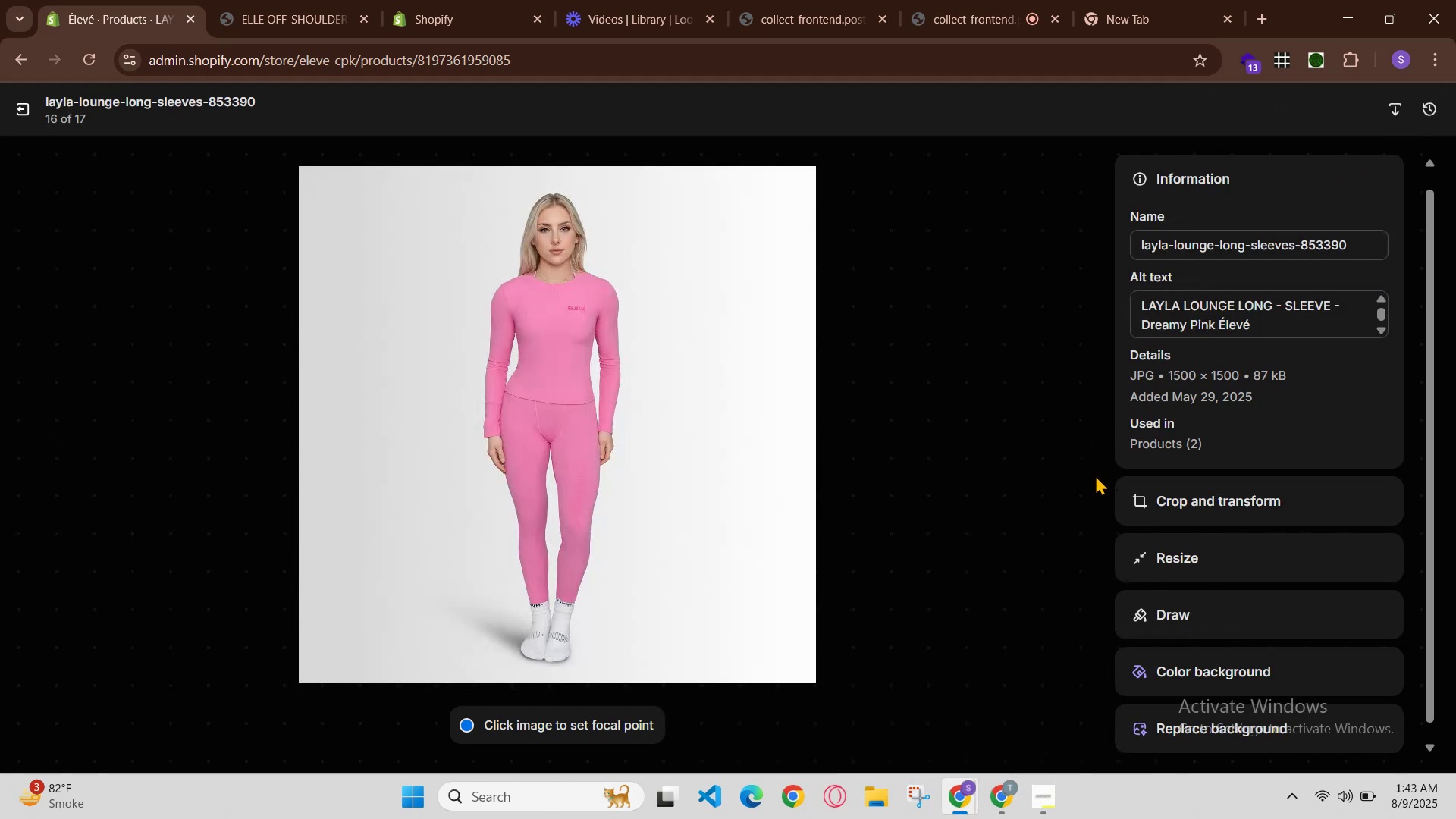 
wait(11.66)
 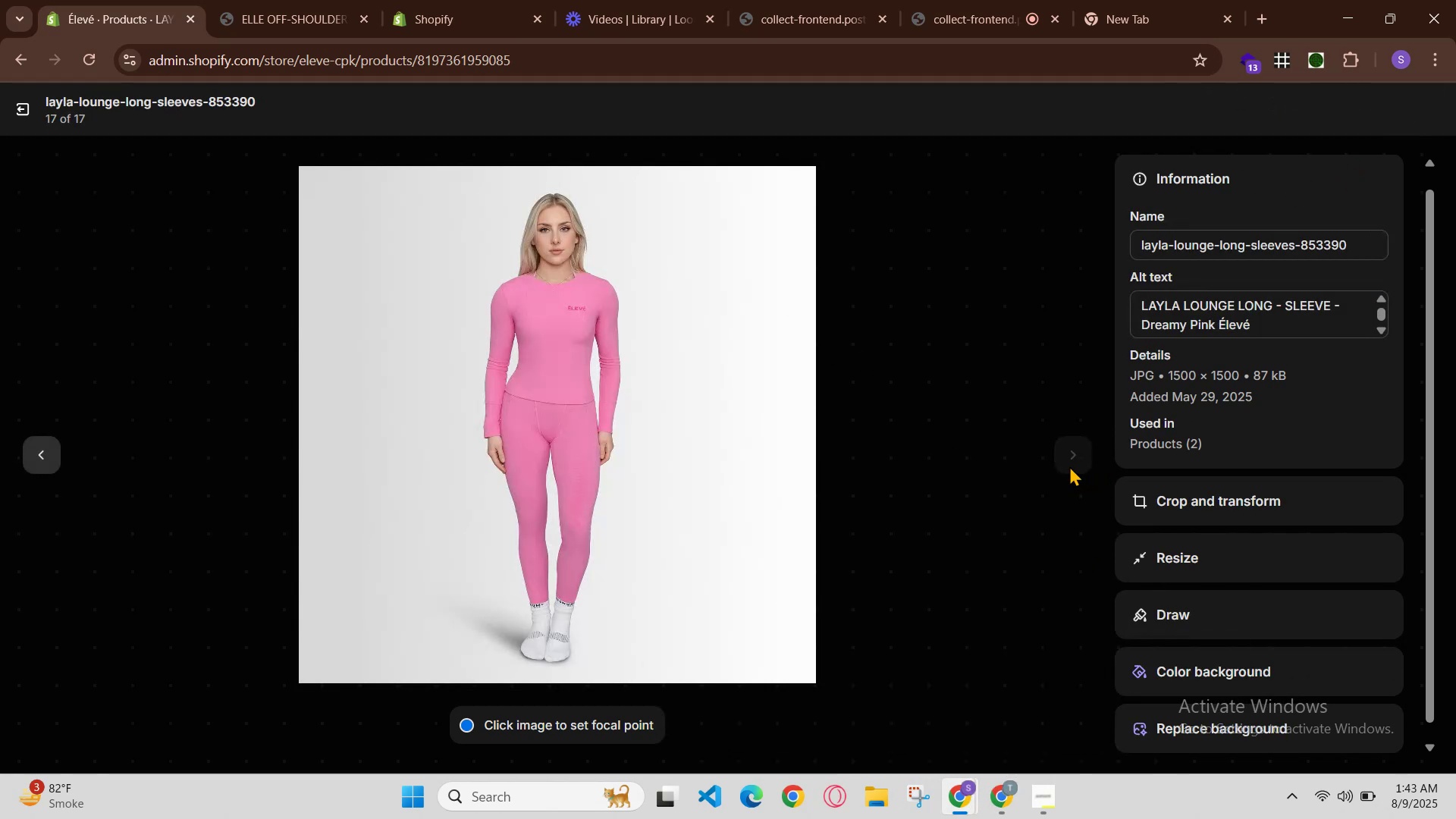 
key(Control+A)
 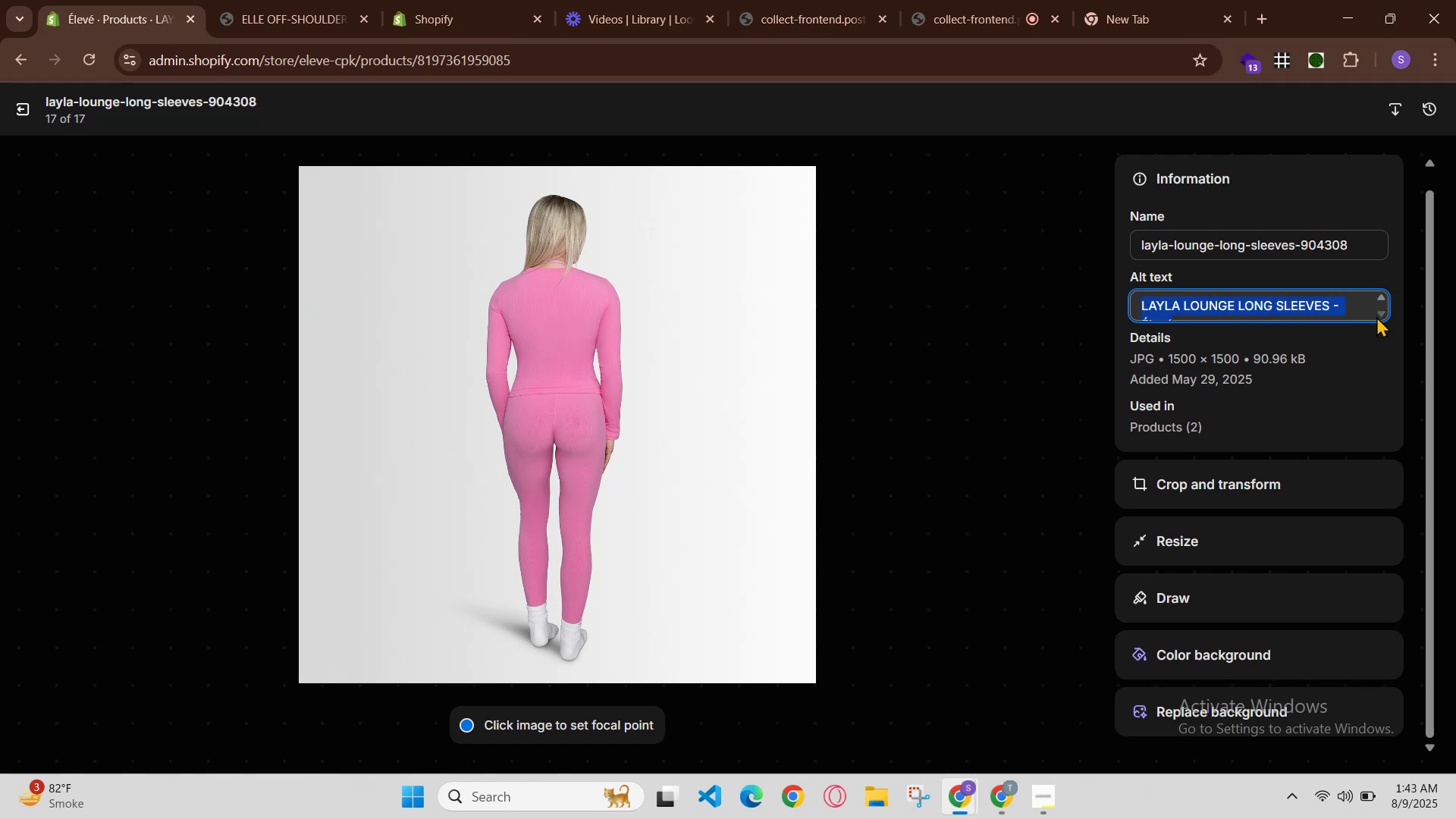 
key(Control+V)
 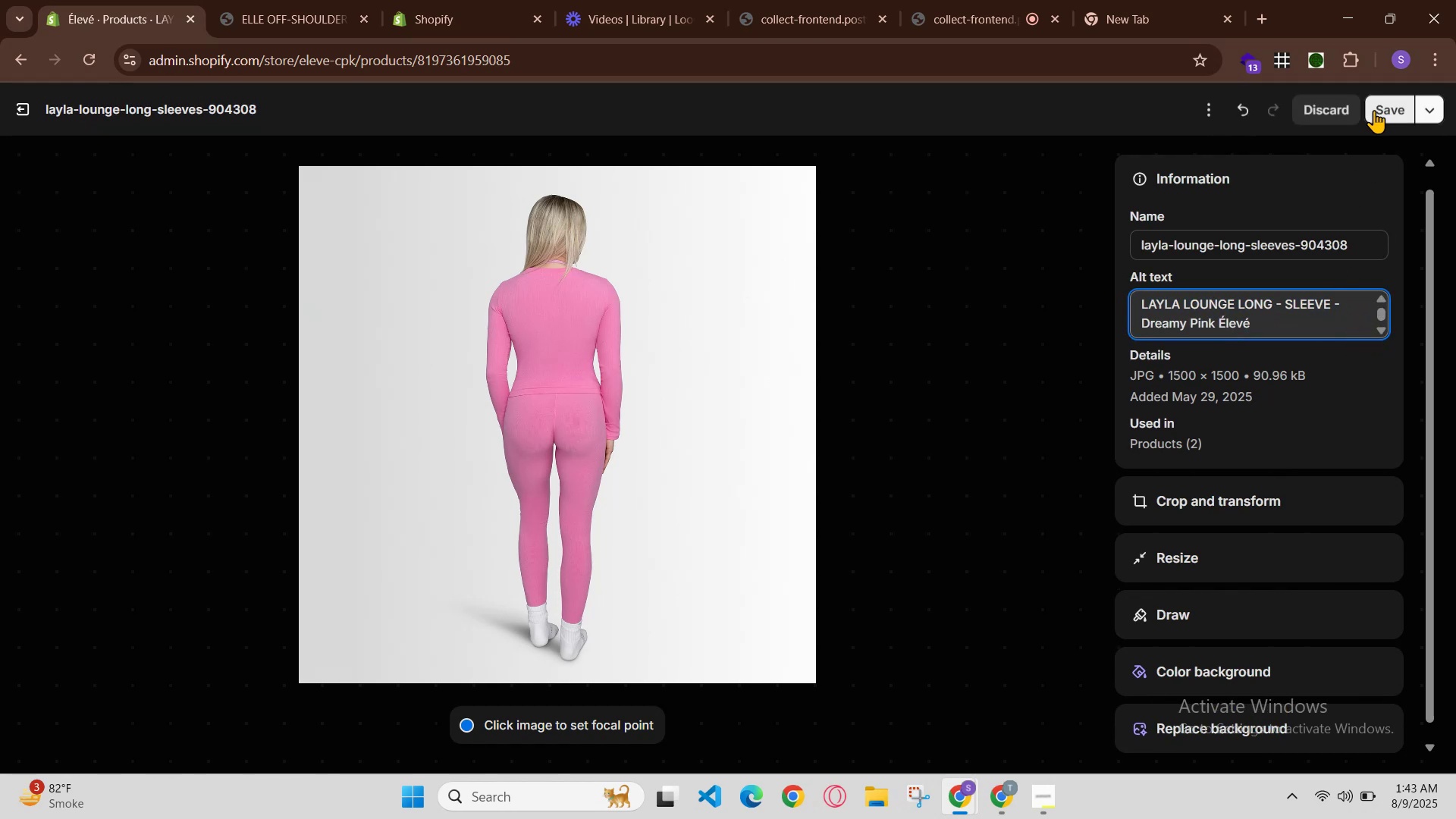 
left_click([1375, 110])
 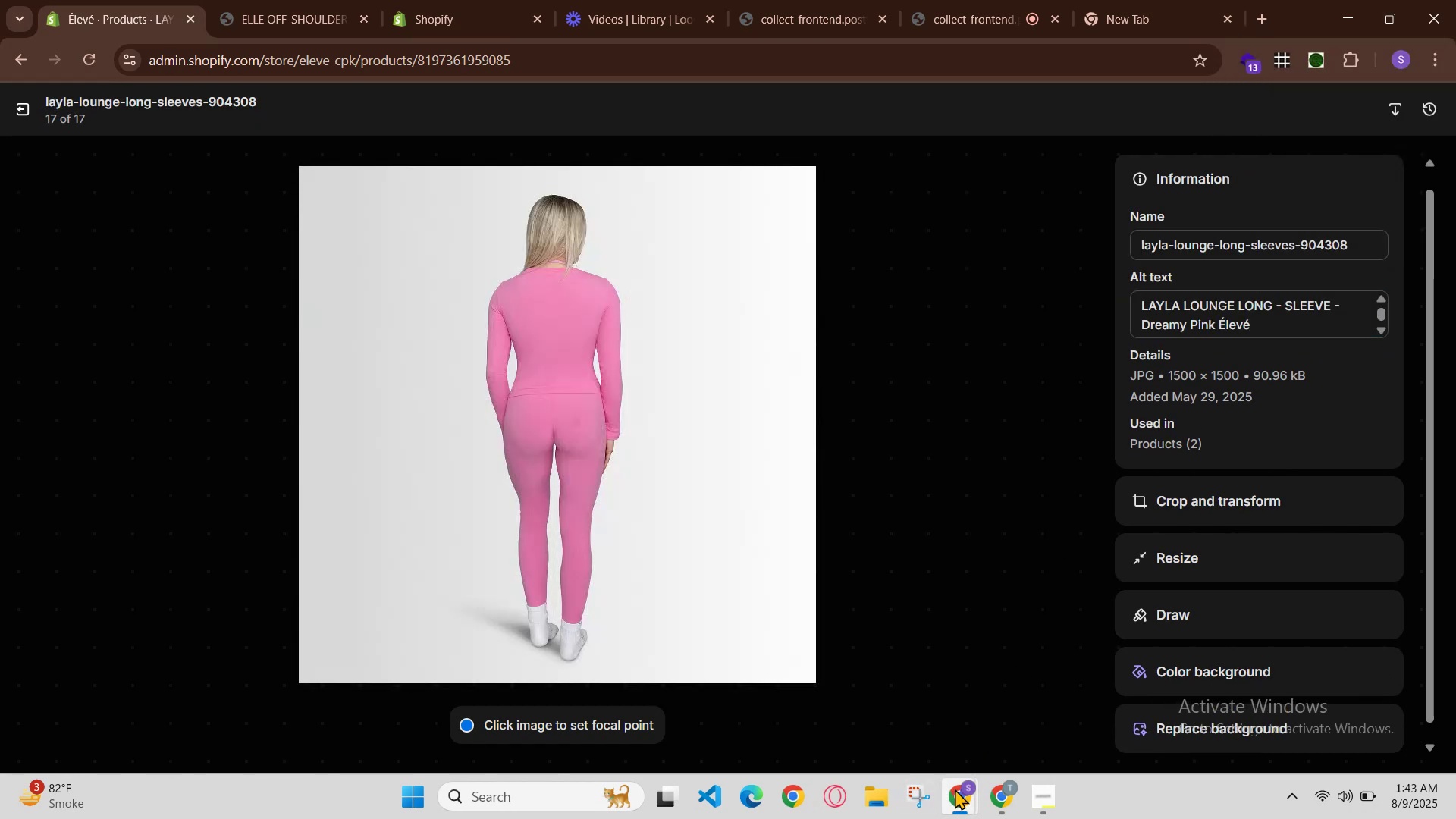 
key(Control+R)
 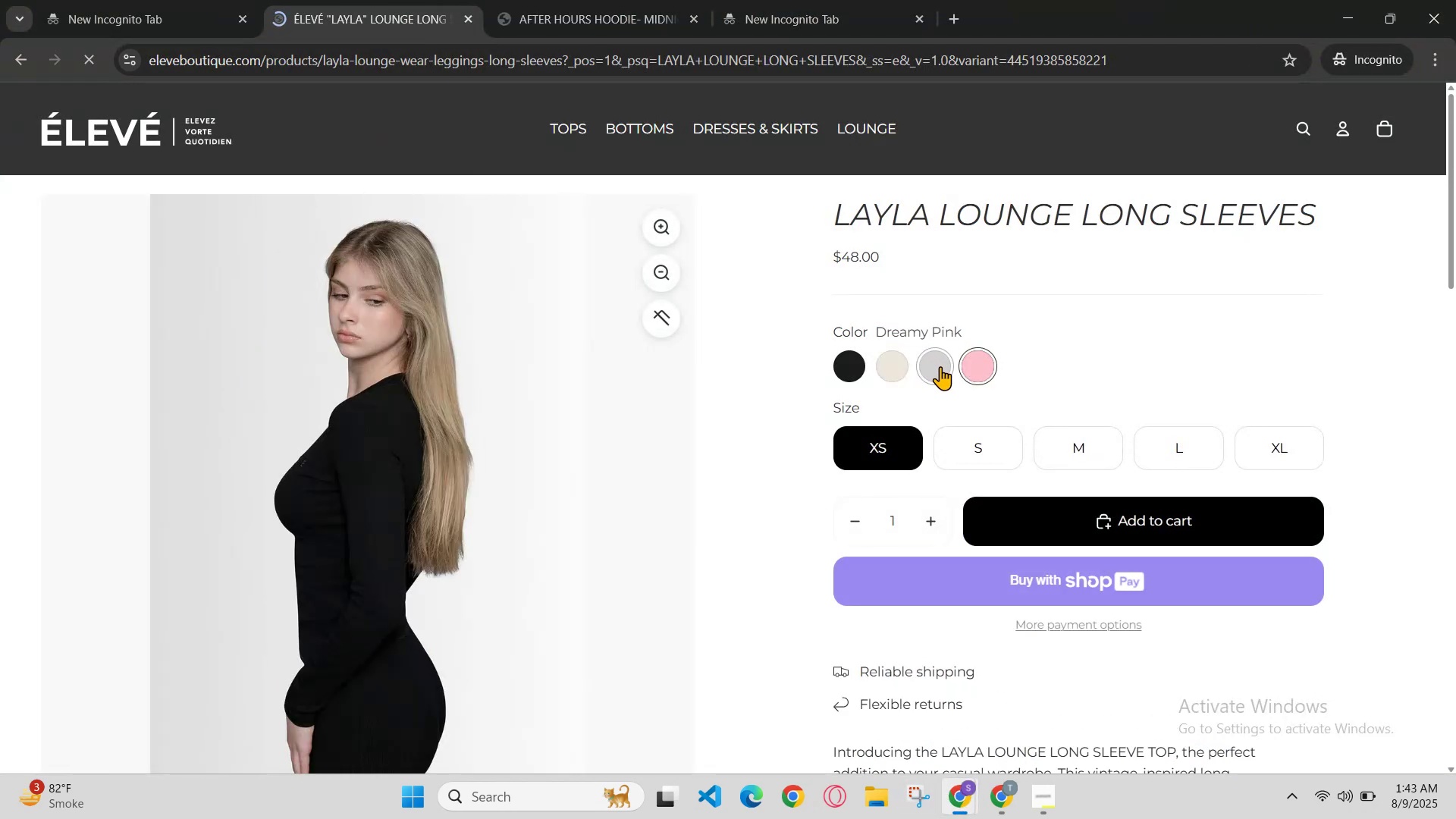 
left_click_drag(start_coordinate=[993, 375], to_coordinate=[986, 375])
 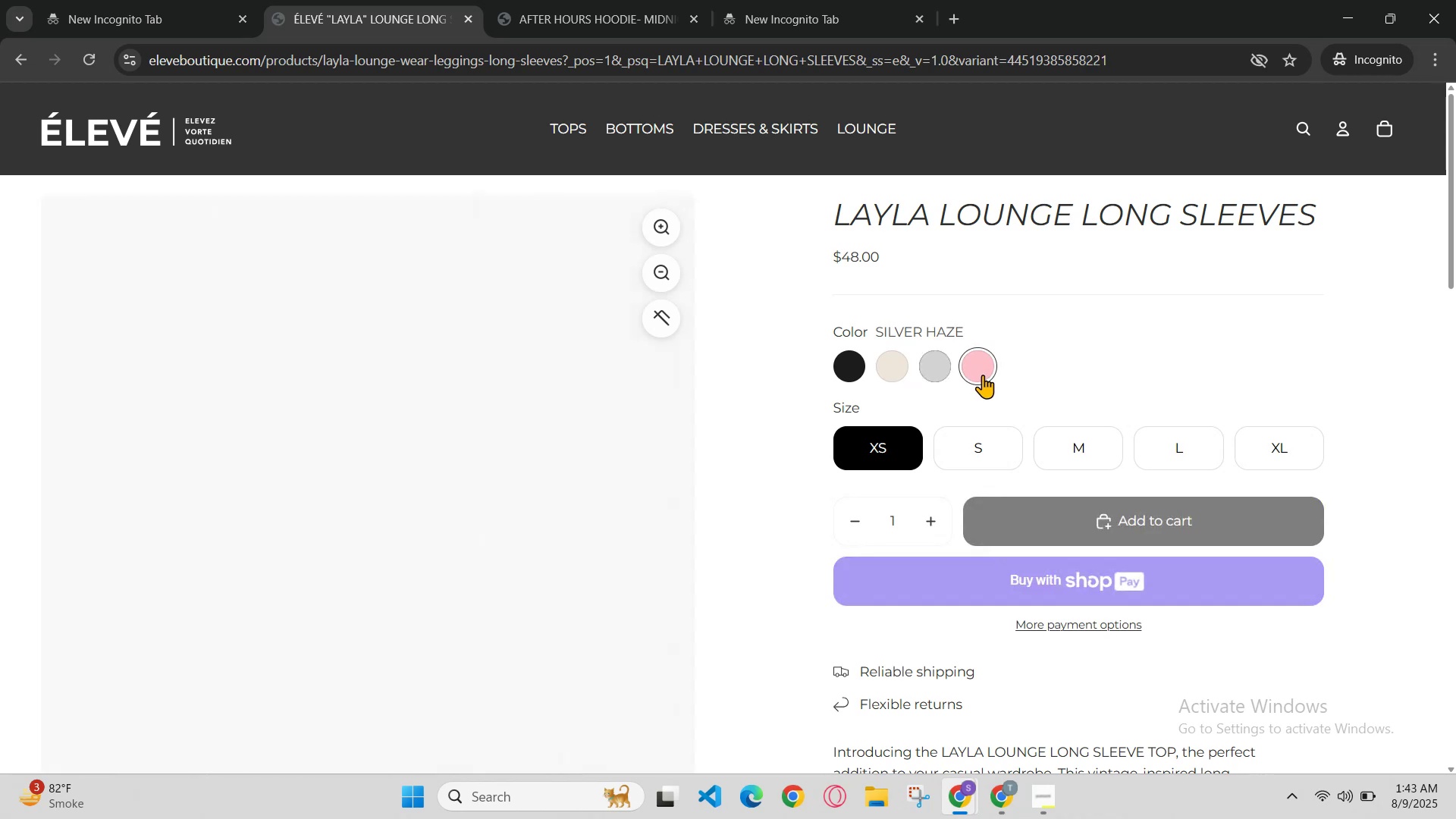 
scroll: coordinate [967, 394], scroll_direction: down, amount: 2.0
 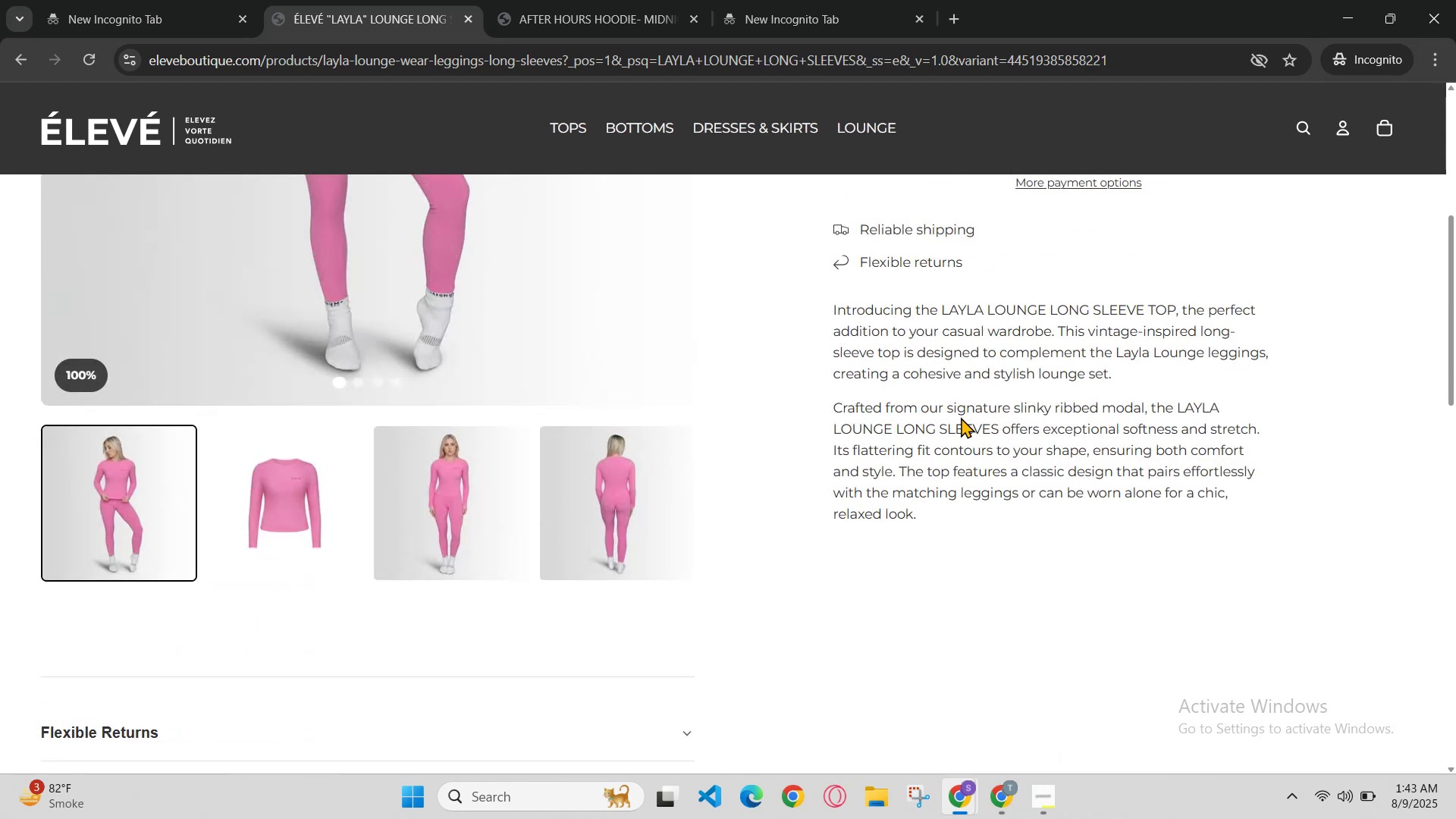 
scroll: coordinate [946, 458], scroll_direction: up, amount: 3.0
 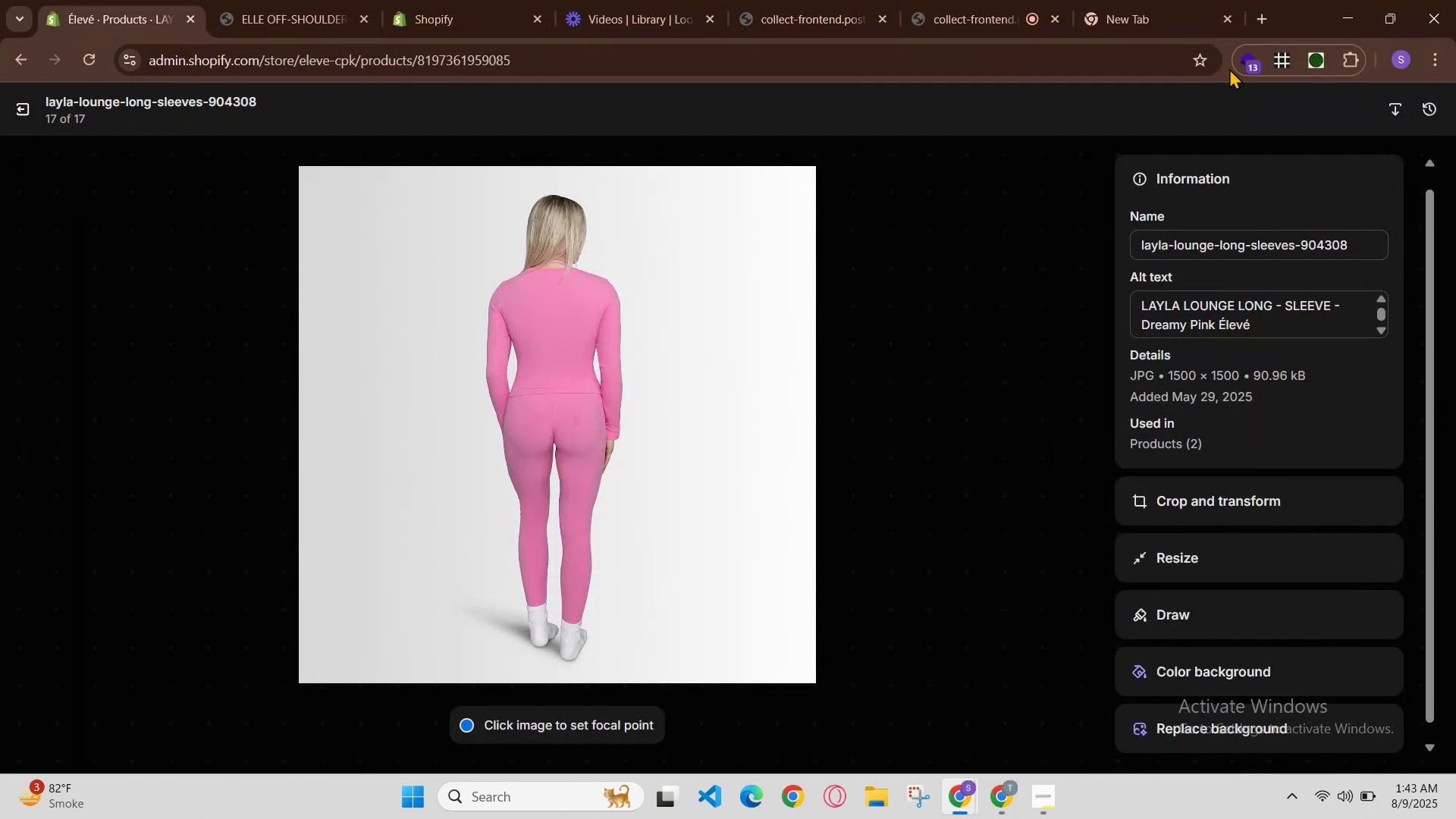 
mouse_move([27, 118])
 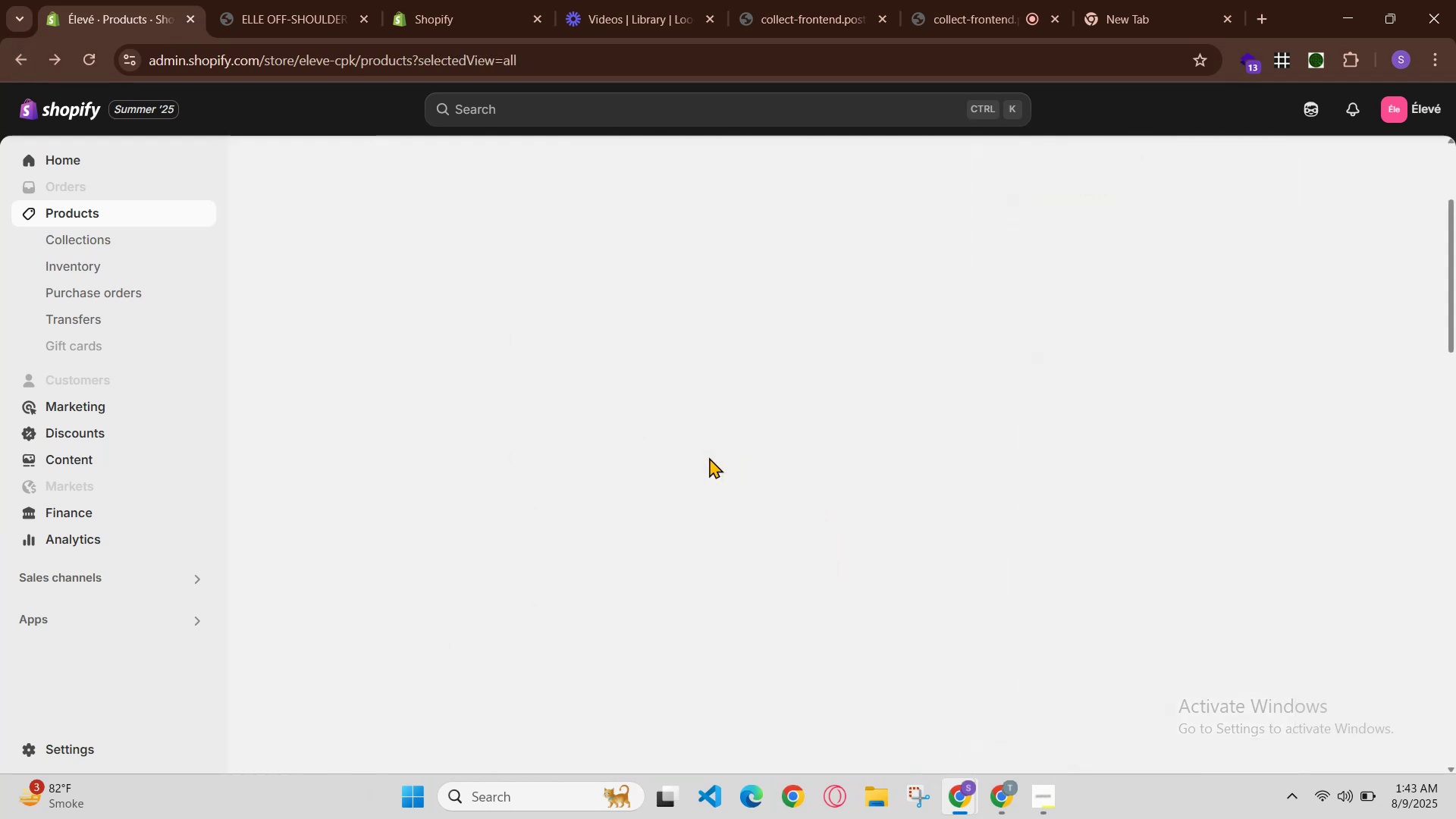 
wait(8.28)
 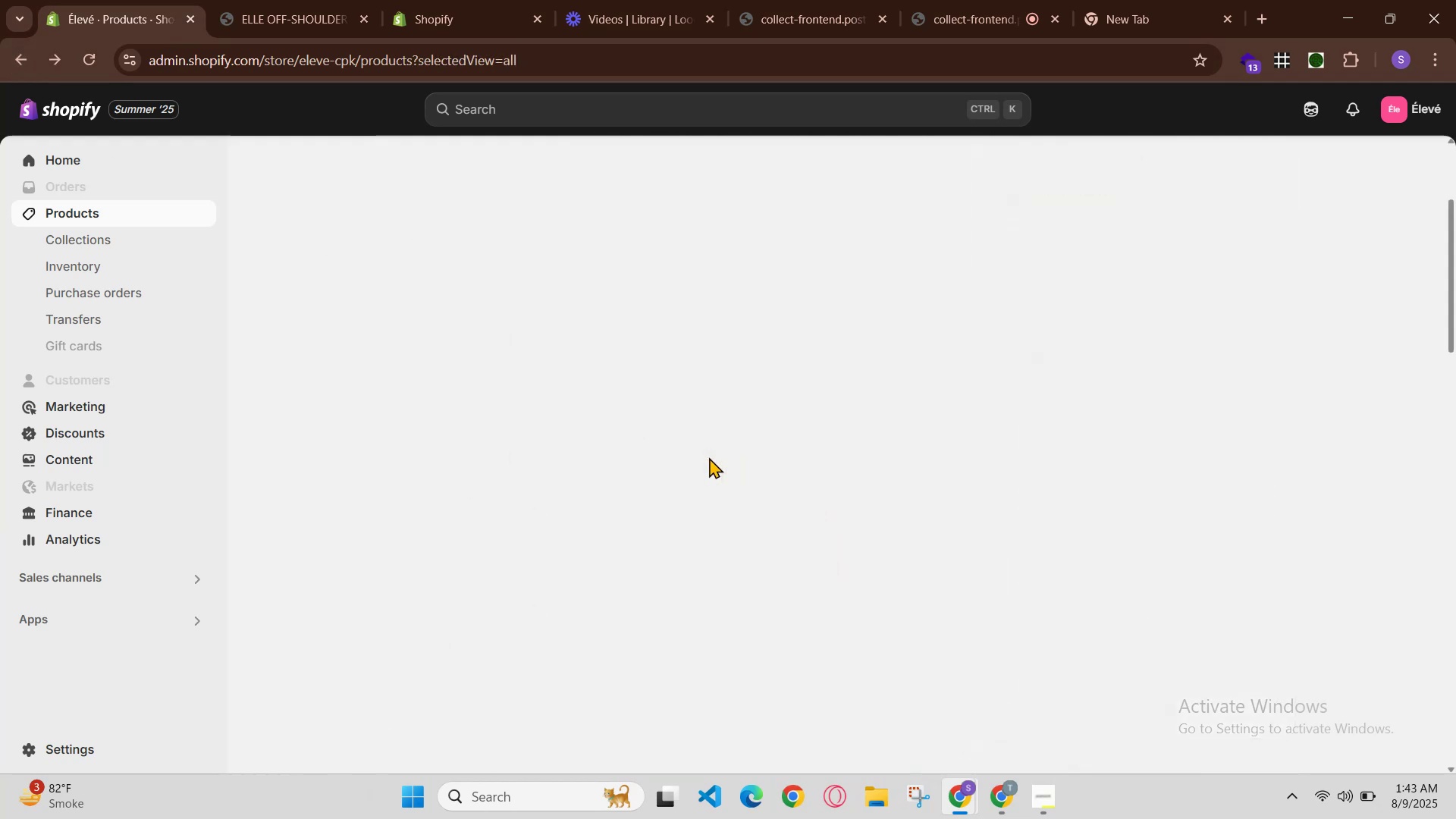 
left_click_drag(start_coordinate=[835, 218], to_coordinate=[1448, 212])
 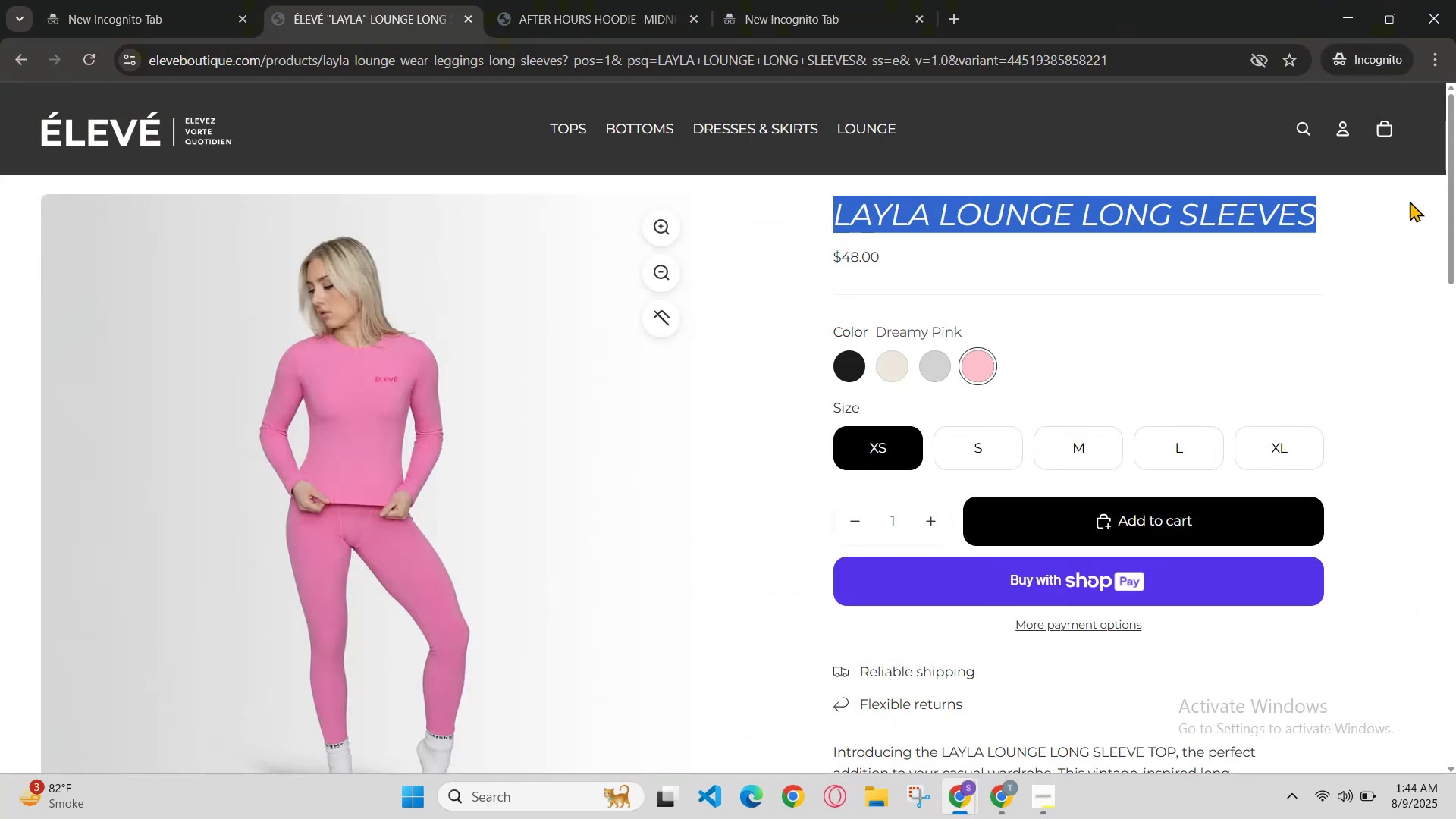 
key(Control+C)
 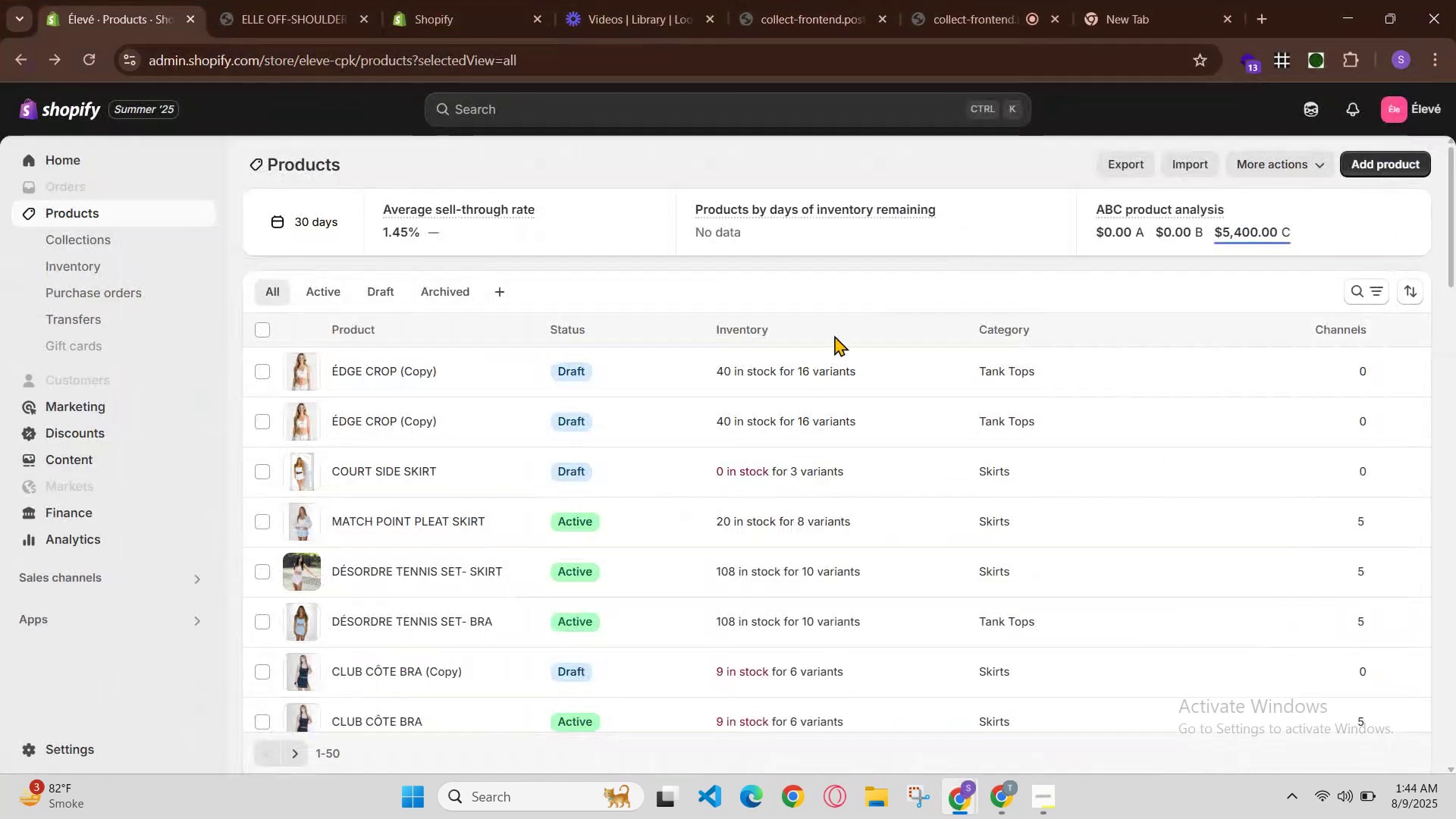 
scroll: coordinate [673, 540], scroll_direction: down, amount: 4.0
 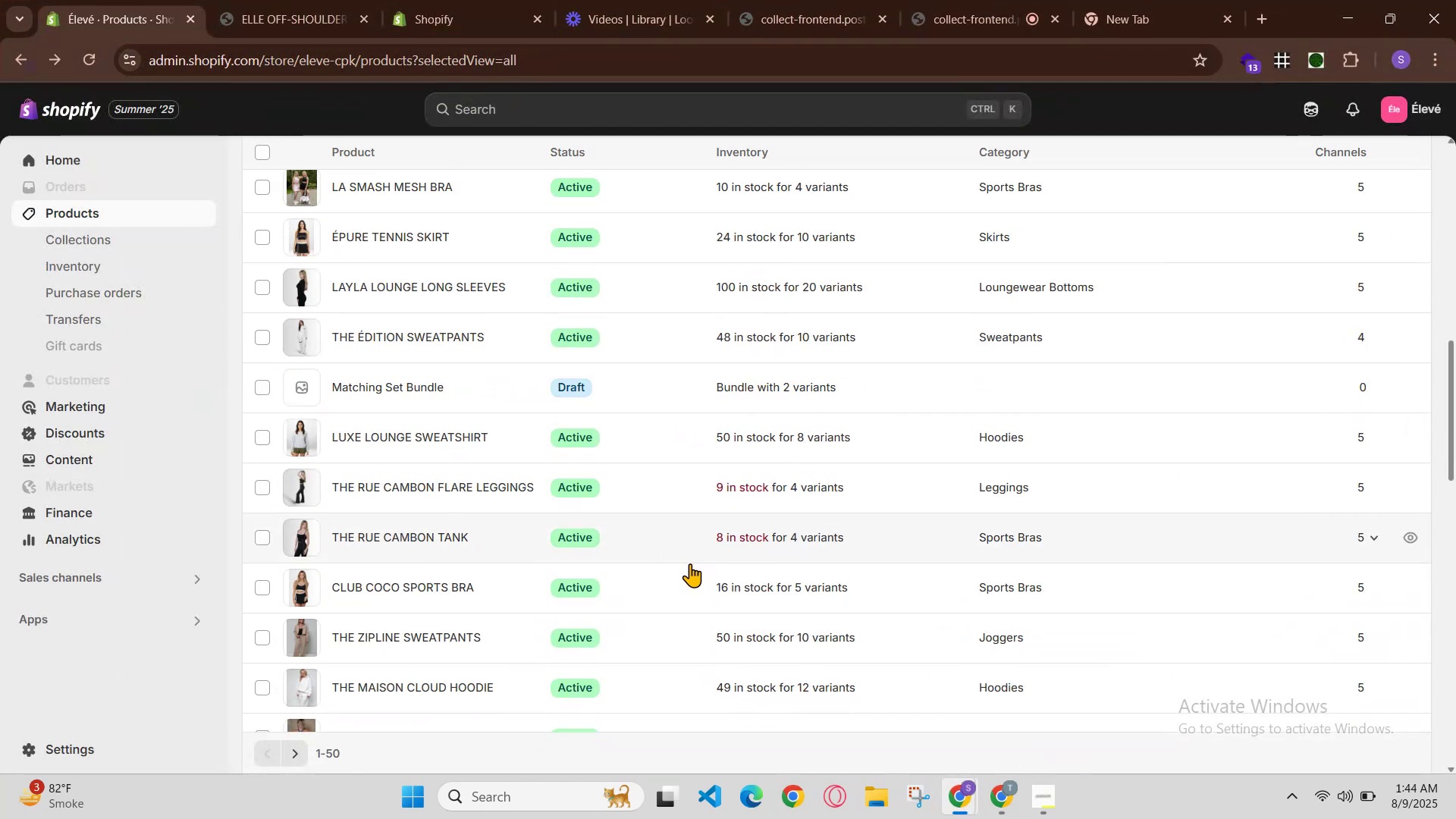 
scroll: coordinate [542, 525], scroll_direction: up, amount: 1.0
 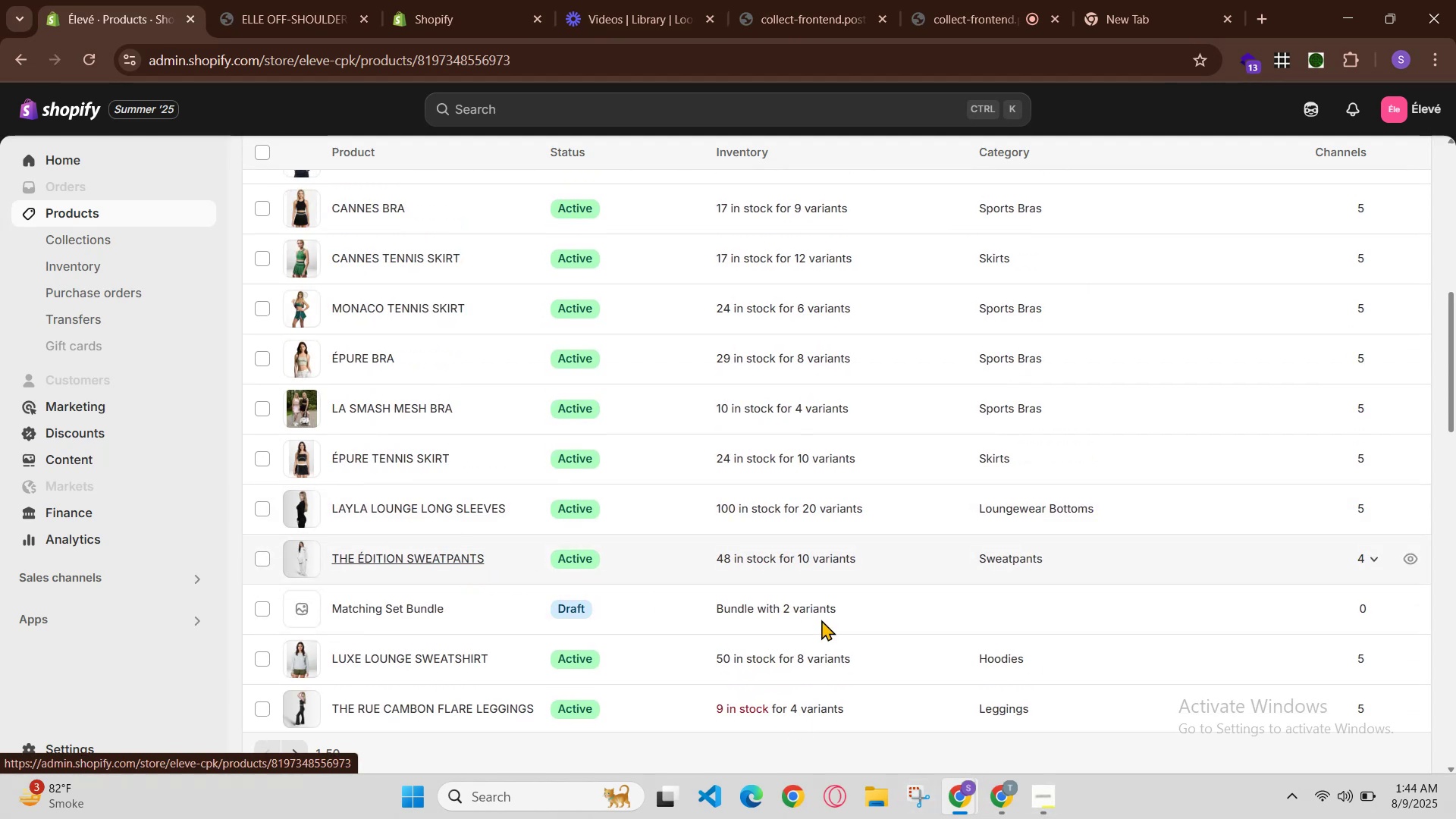 
wait(7.28)
 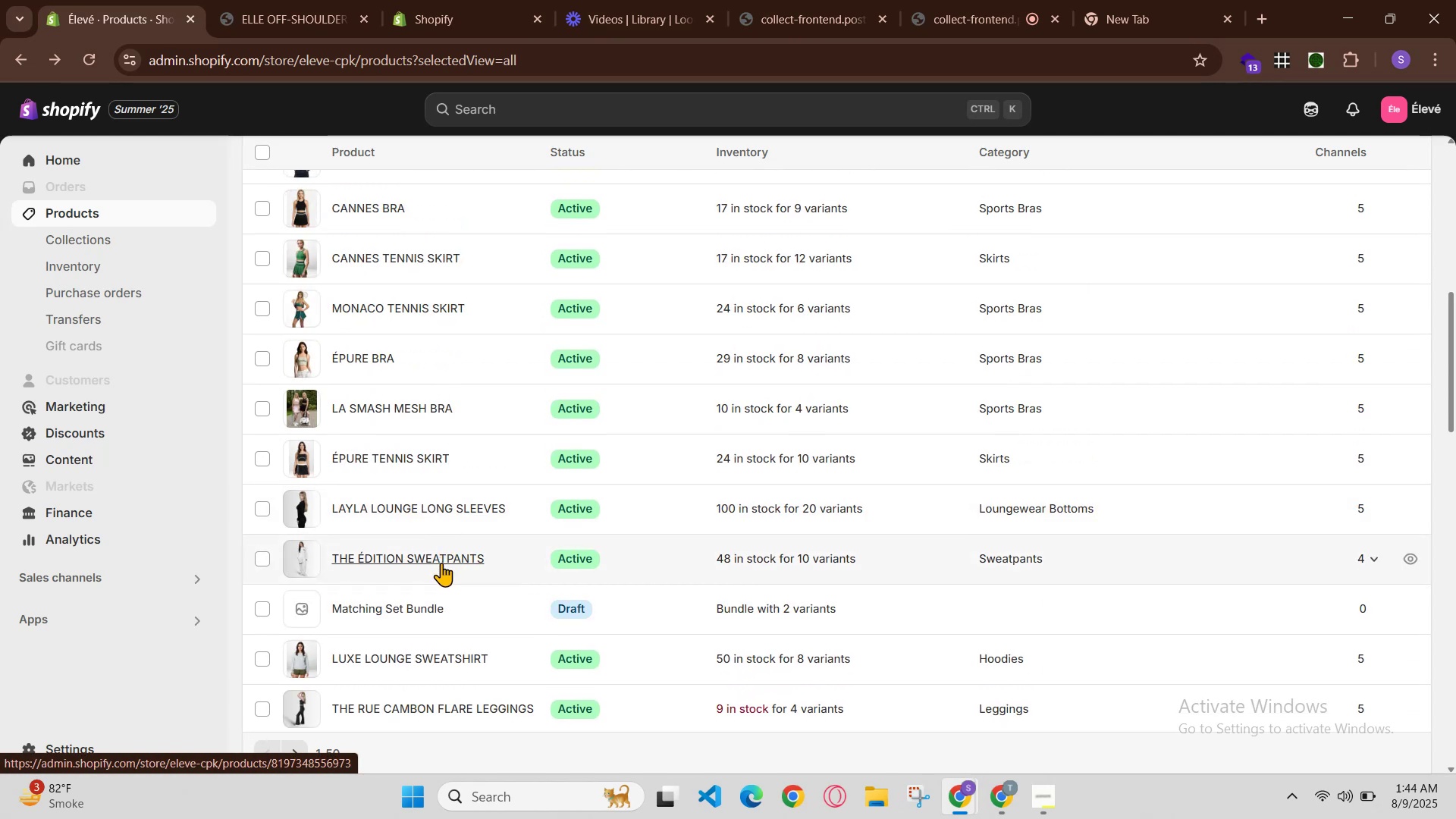 
left_click([993, 2])
 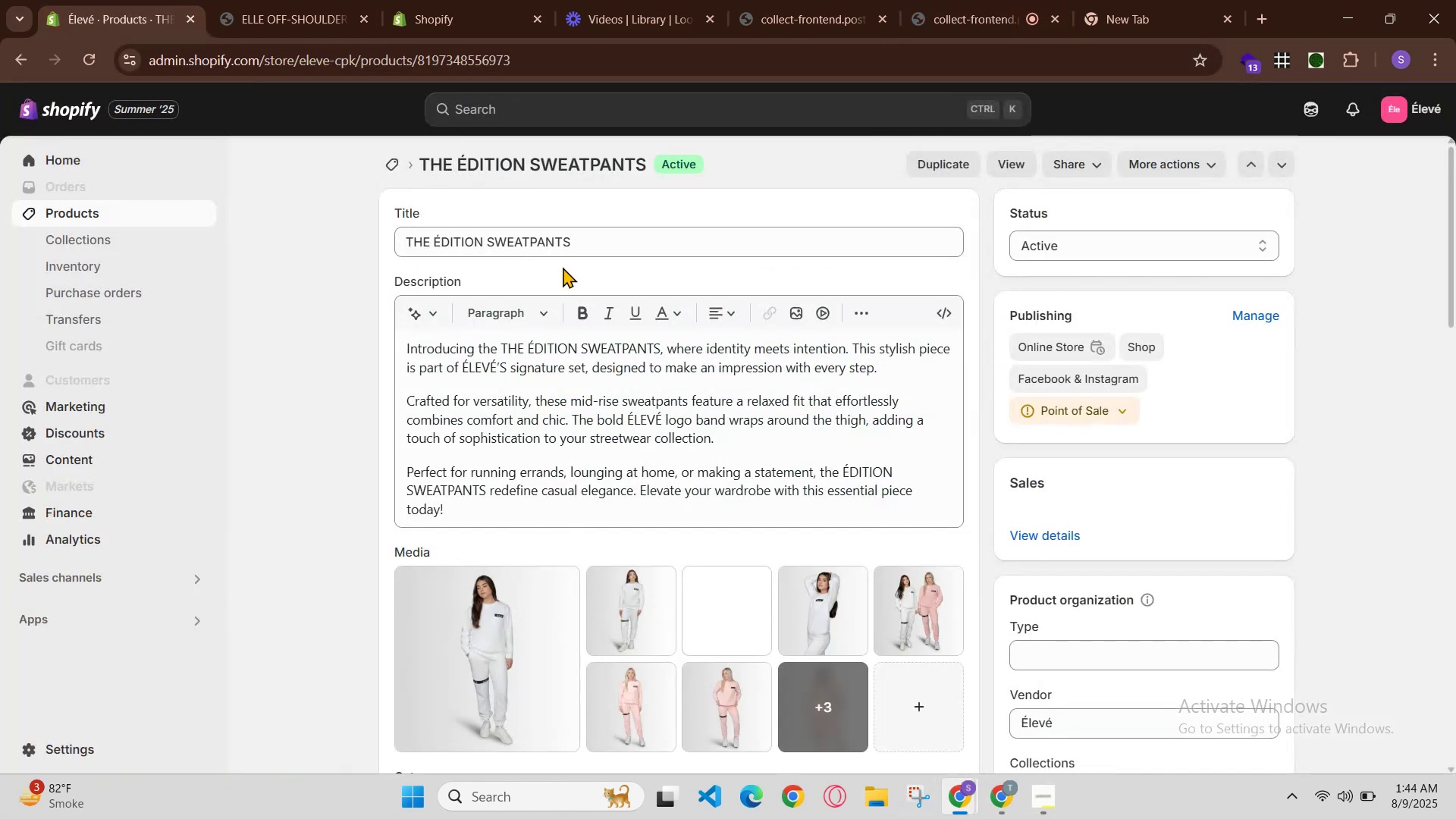 
scroll: coordinate [906, 673], scroll_direction: down, amount: 1.0
 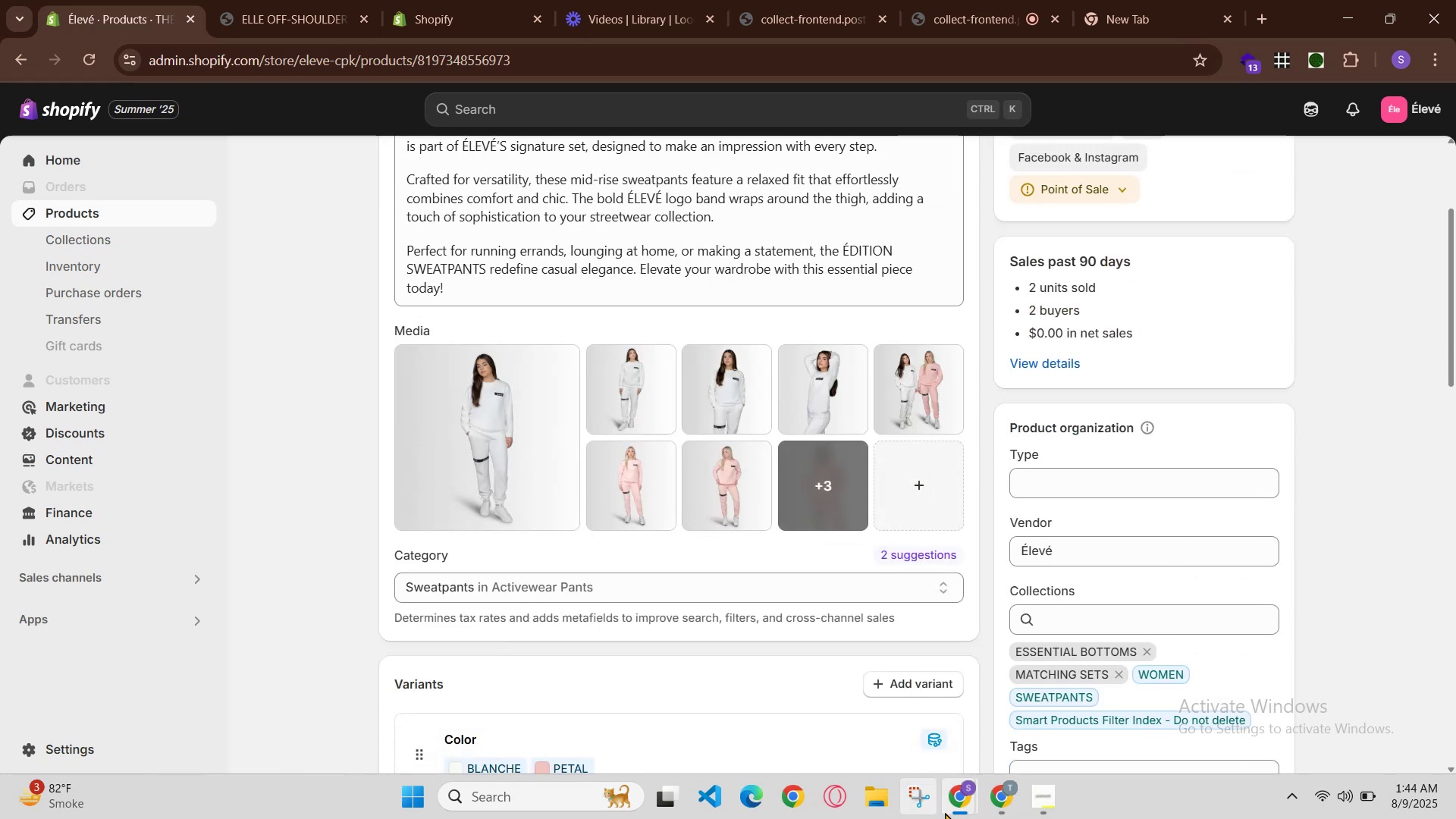 
scroll: coordinate [890, 544], scroll_direction: up, amount: 2.0
 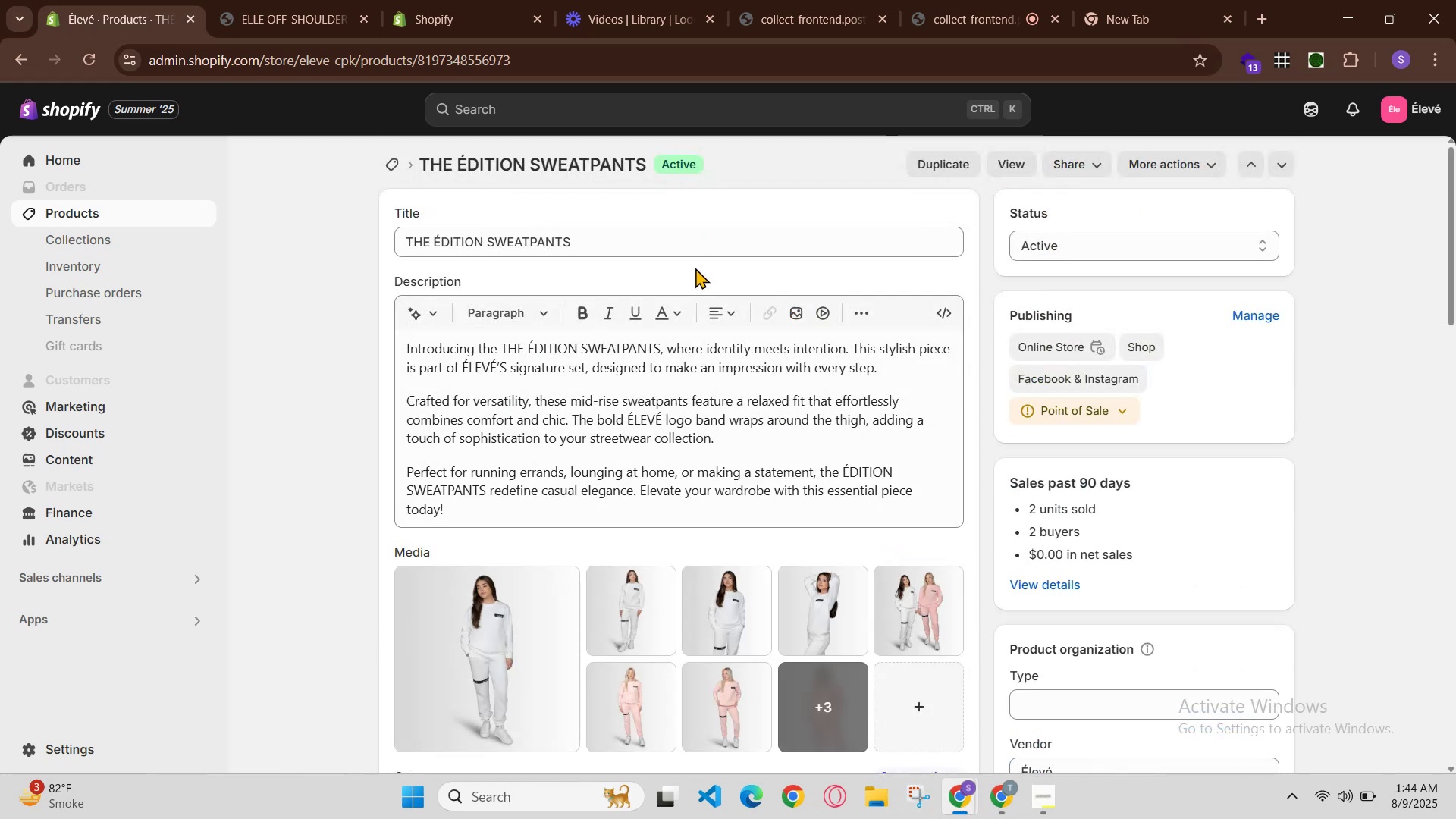 
left_click_drag(start_coordinate=[665, 243], to_coordinate=[0, 147])
 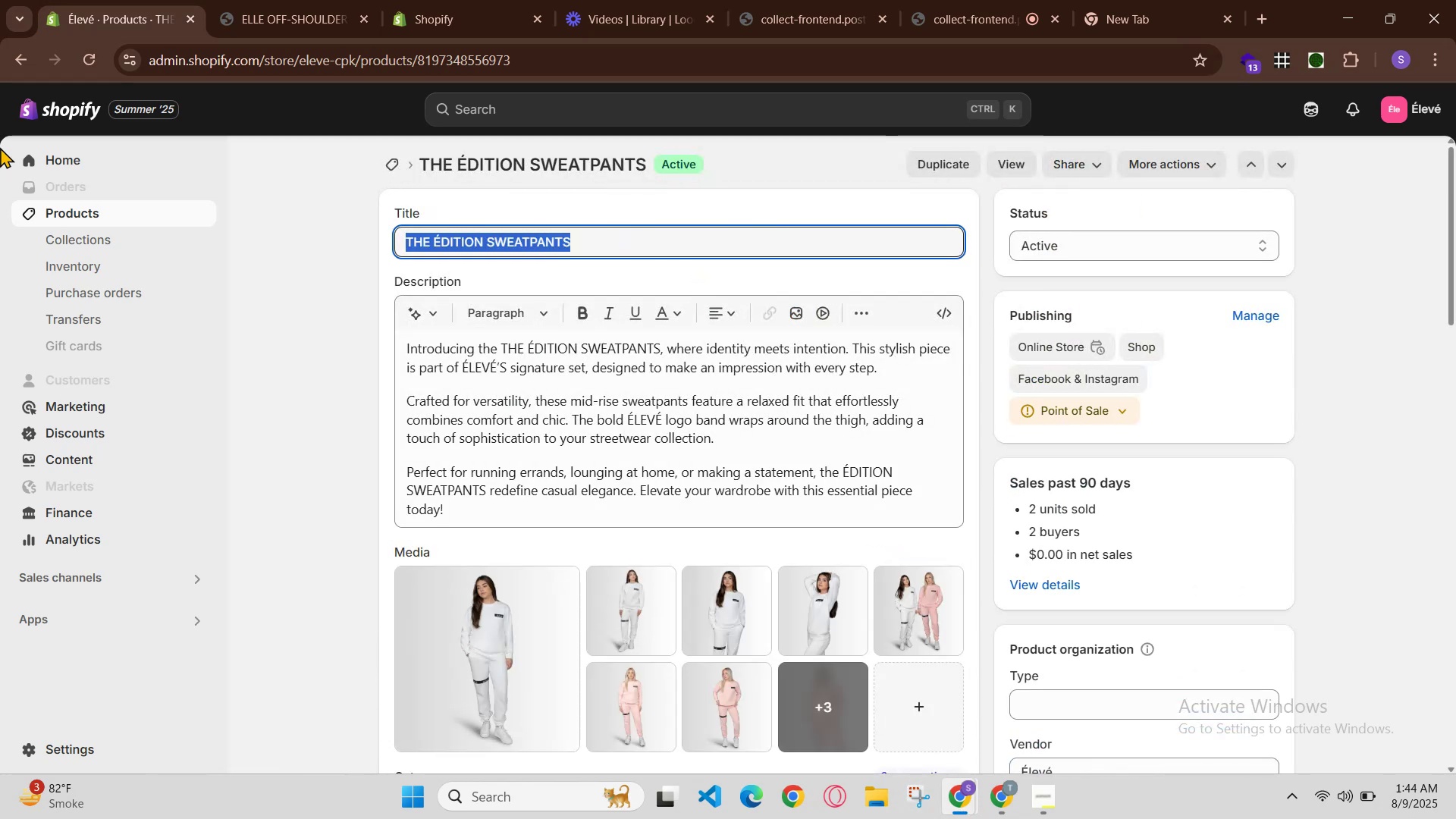 
key(Control+C)
 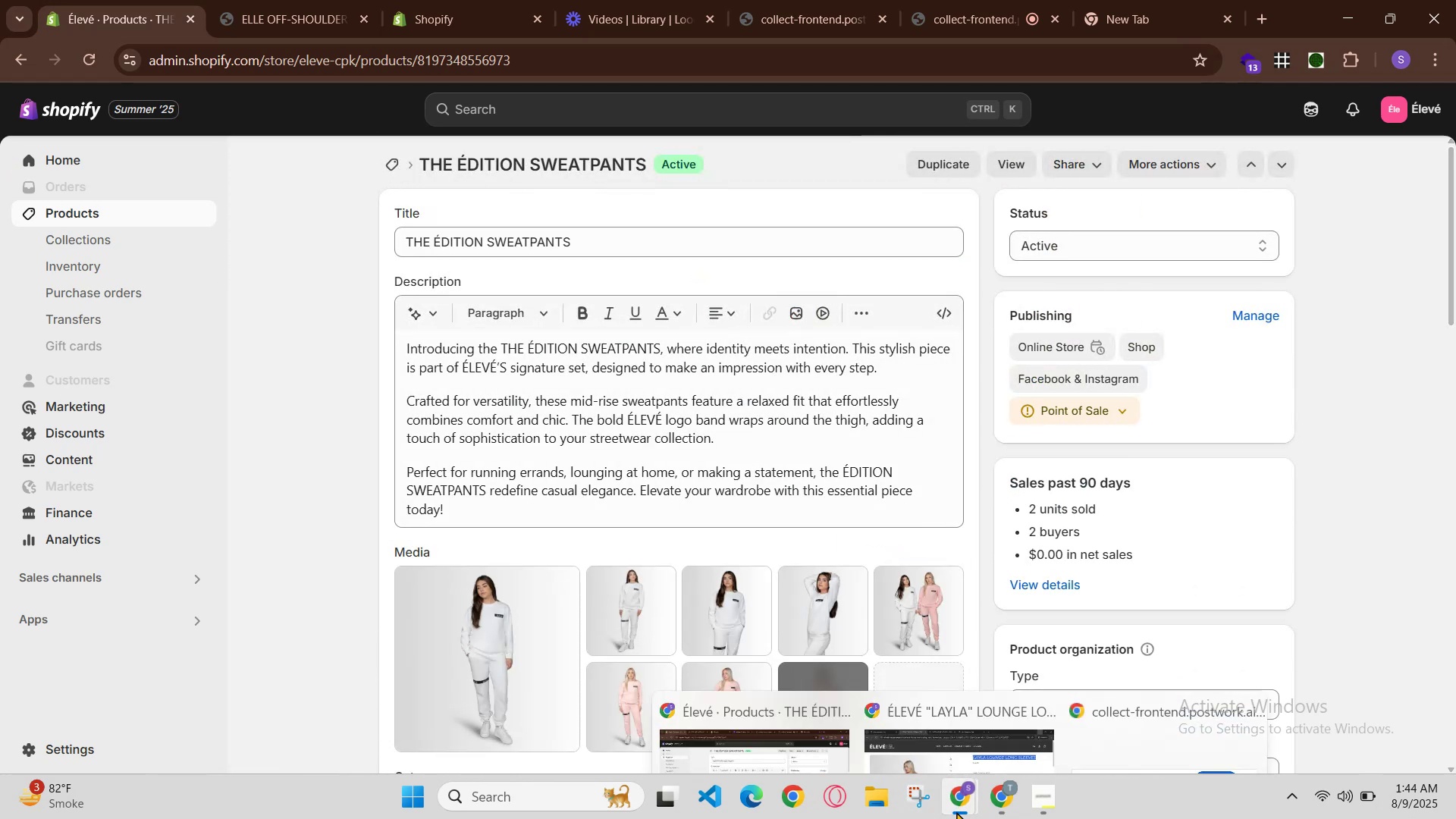 
left_click_drag(start_coordinate=[970, 731], to_coordinate=[965, 731])
 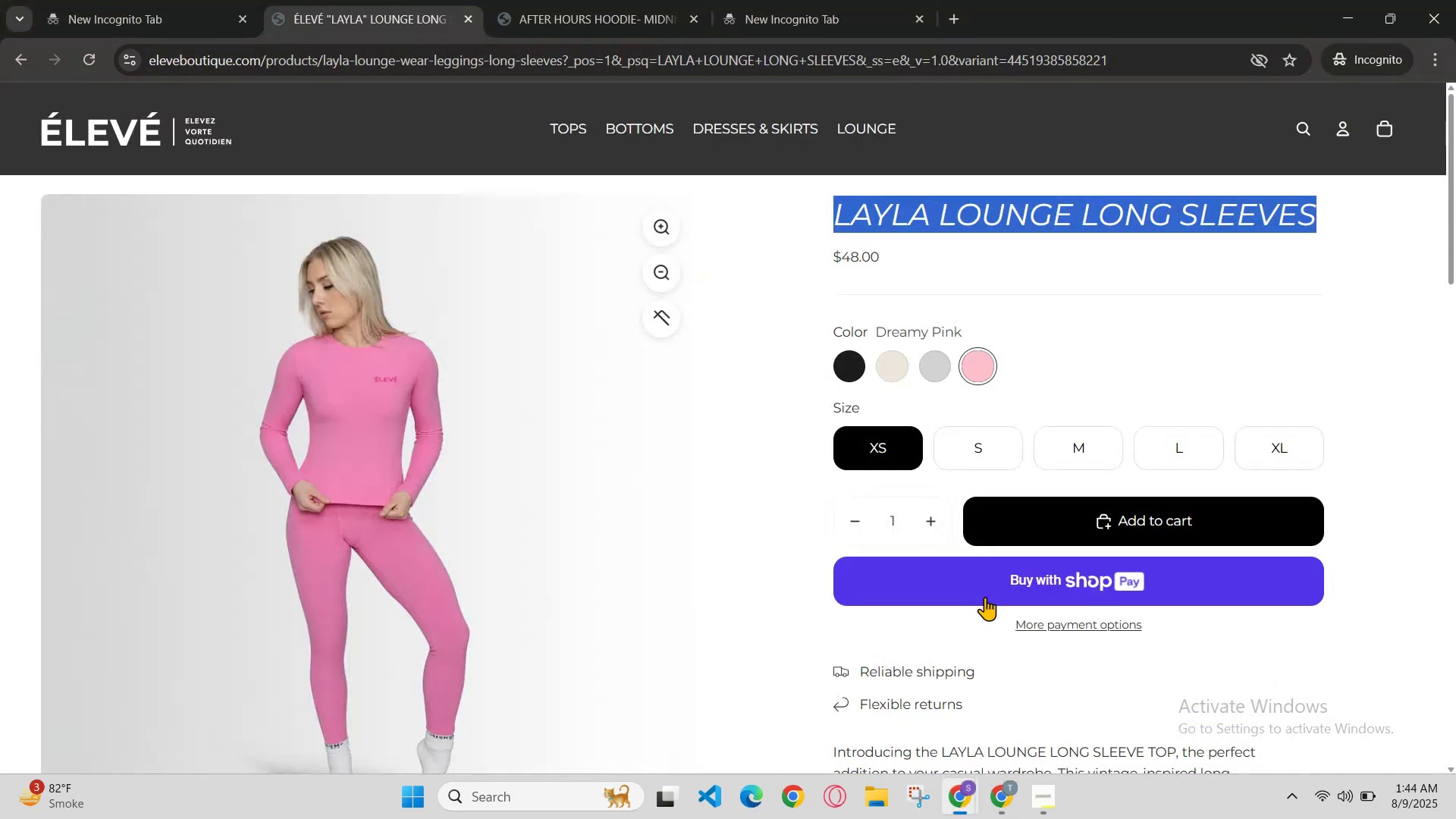 
scroll: coordinate [1150, 346], scroll_direction: up, amount: 3.0
 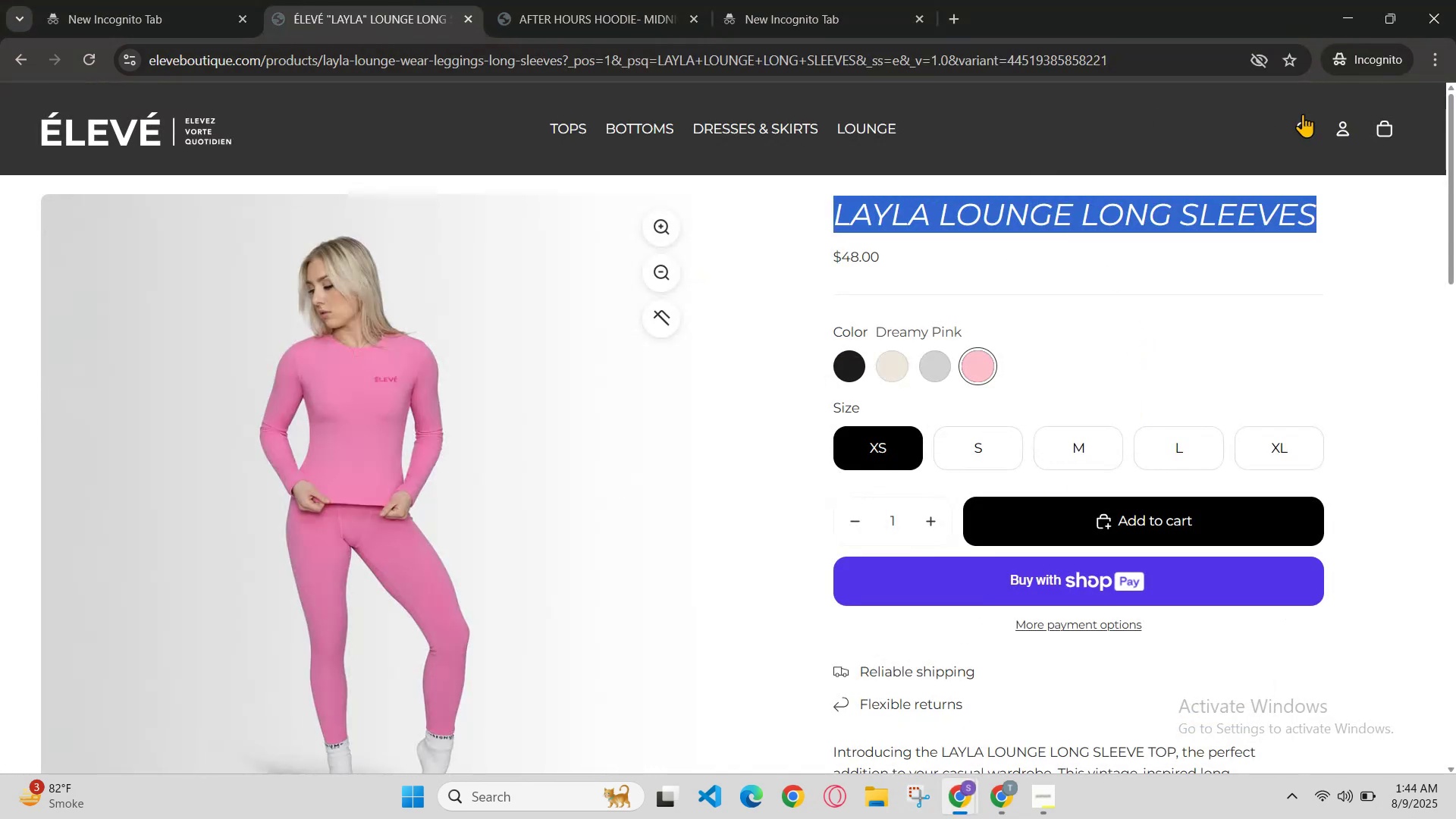 
left_click([1310, 132])
 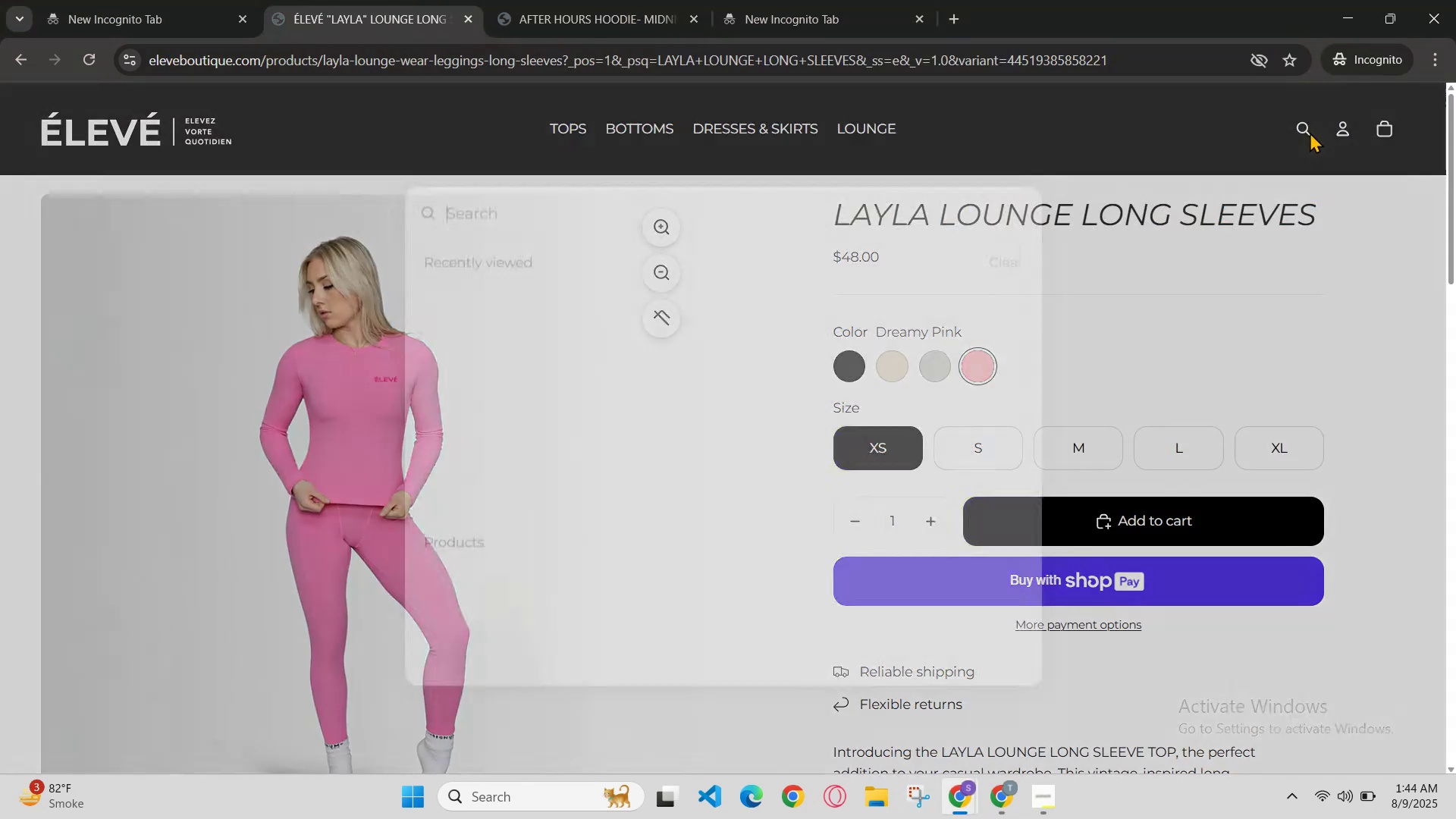 
key(Control+V)
 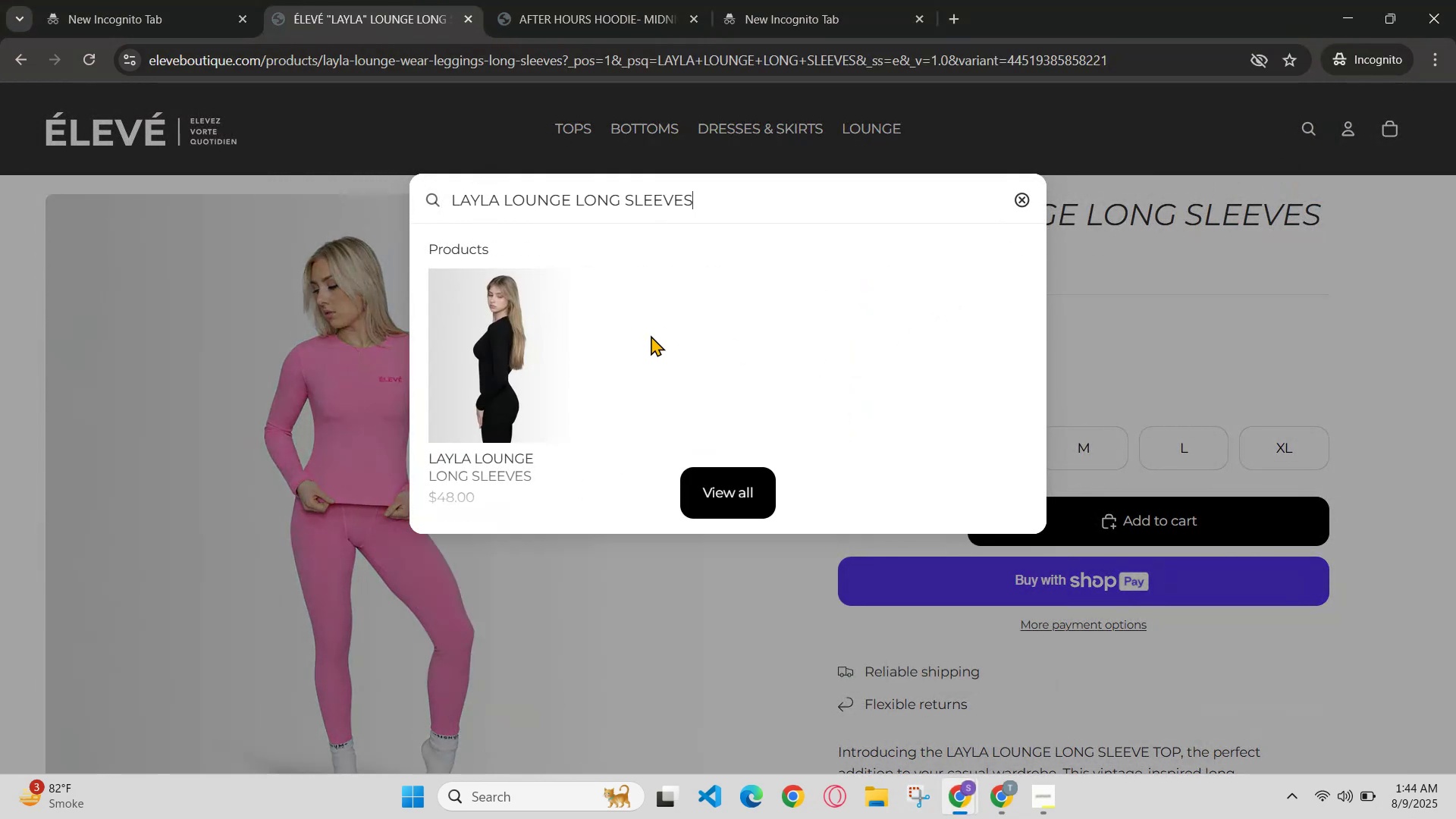 
left_click([529, 350])
 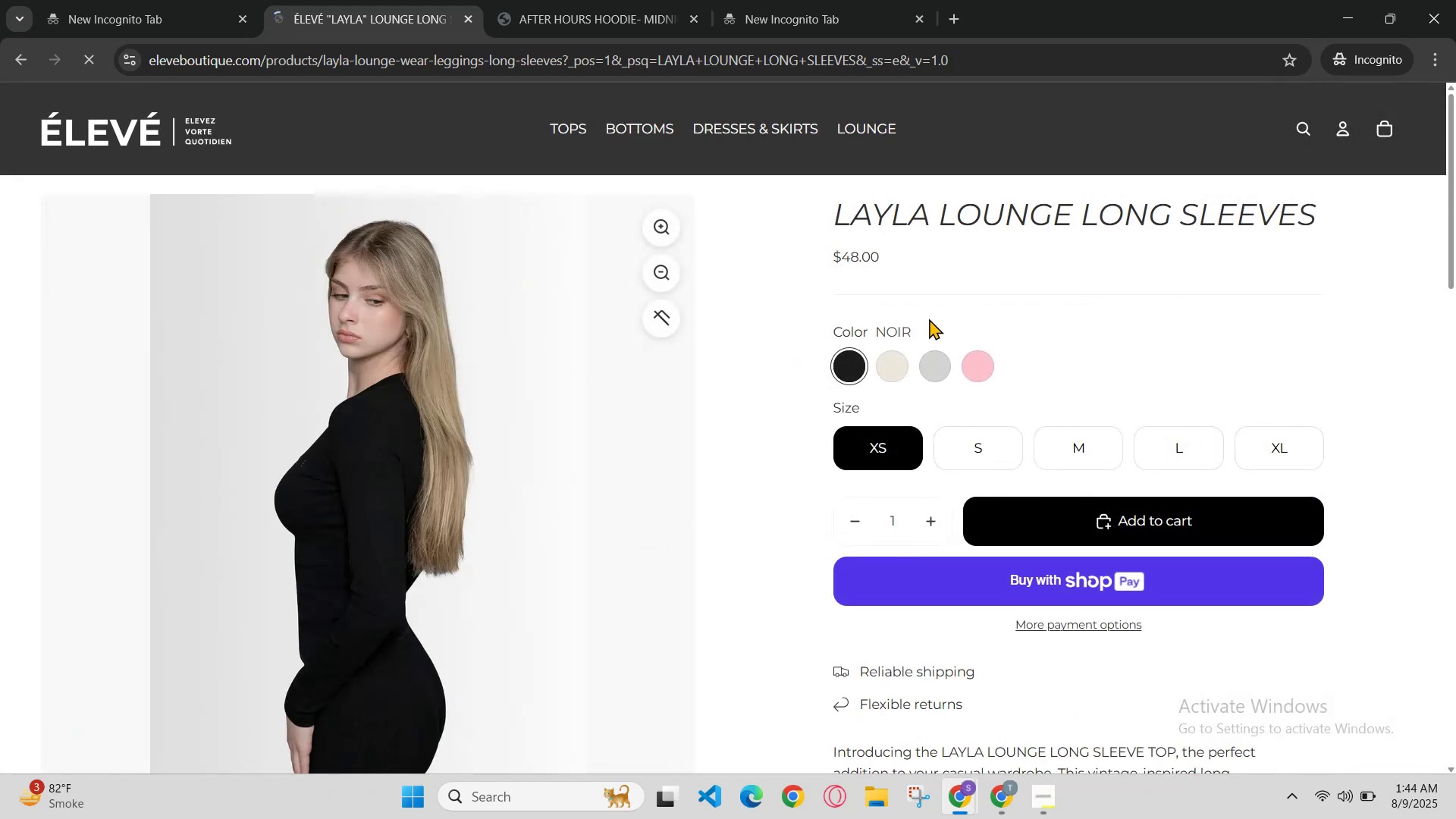 
left_click([854, 355])
 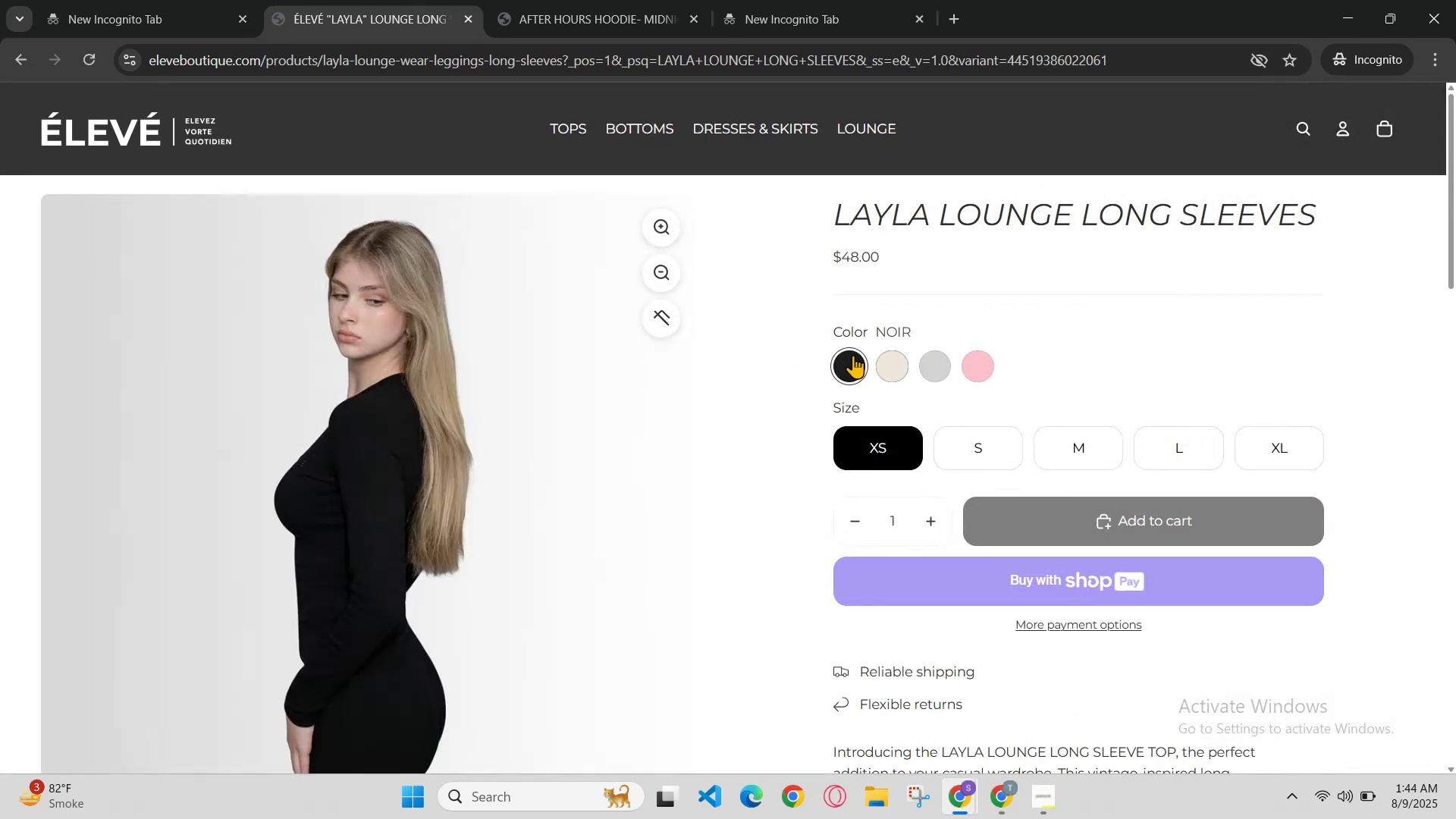 
scroll: coordinate [849, 359], scroll_direction: none, amount: 0.0
 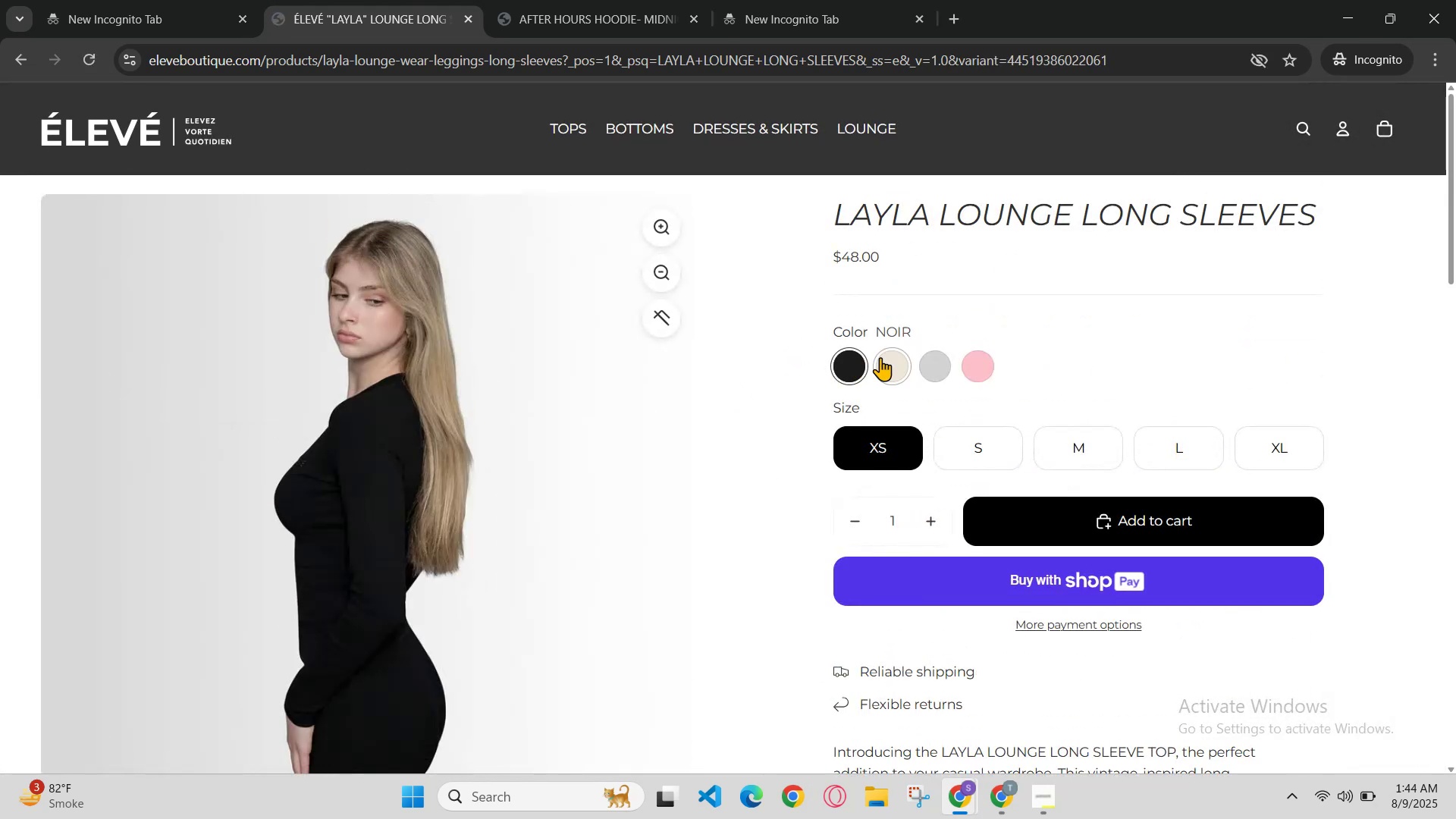 
left_click([890, 356])
 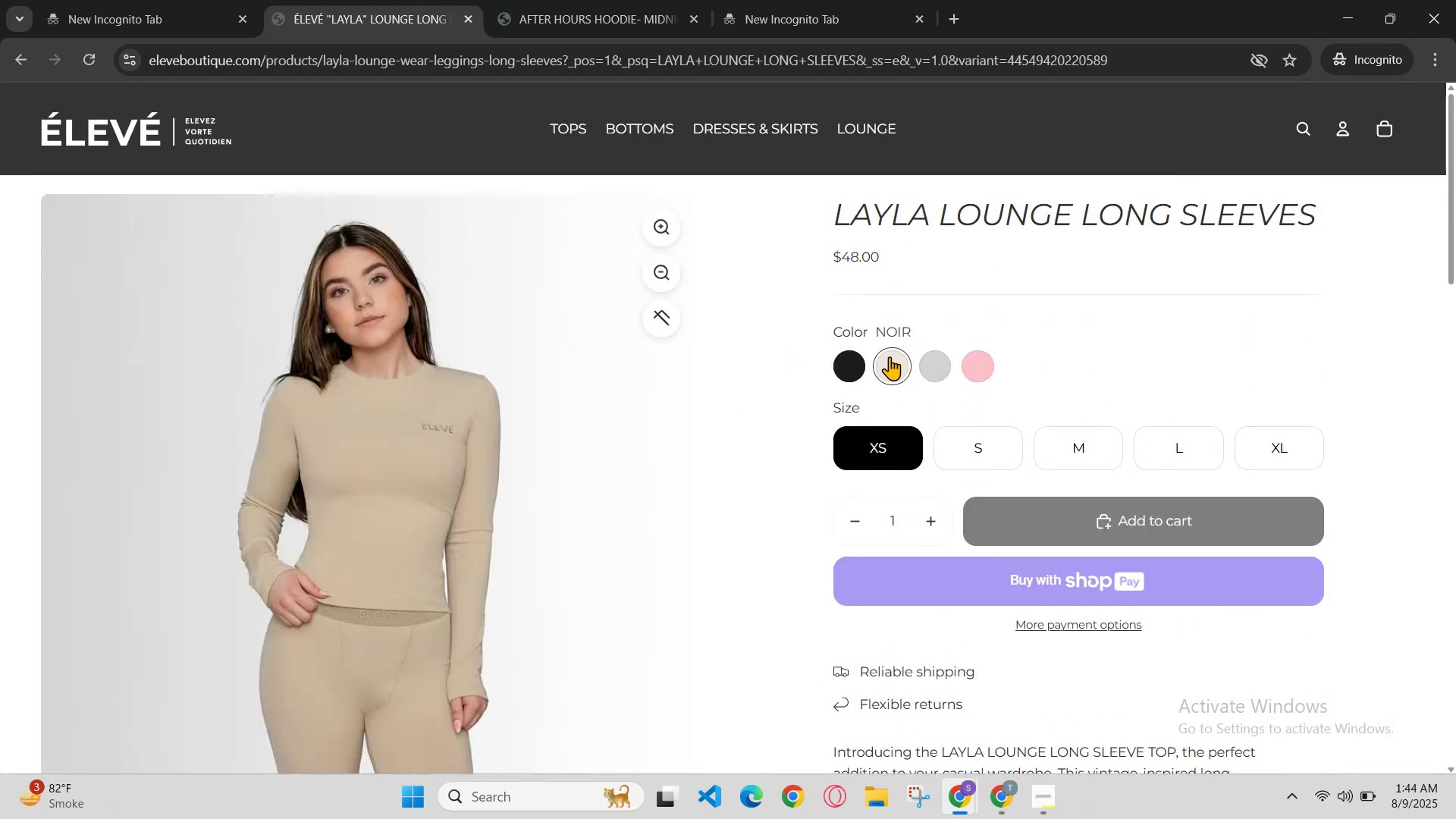 
scroll: coordinate [889, 357], scroll_direction: down, amount: 2.0
 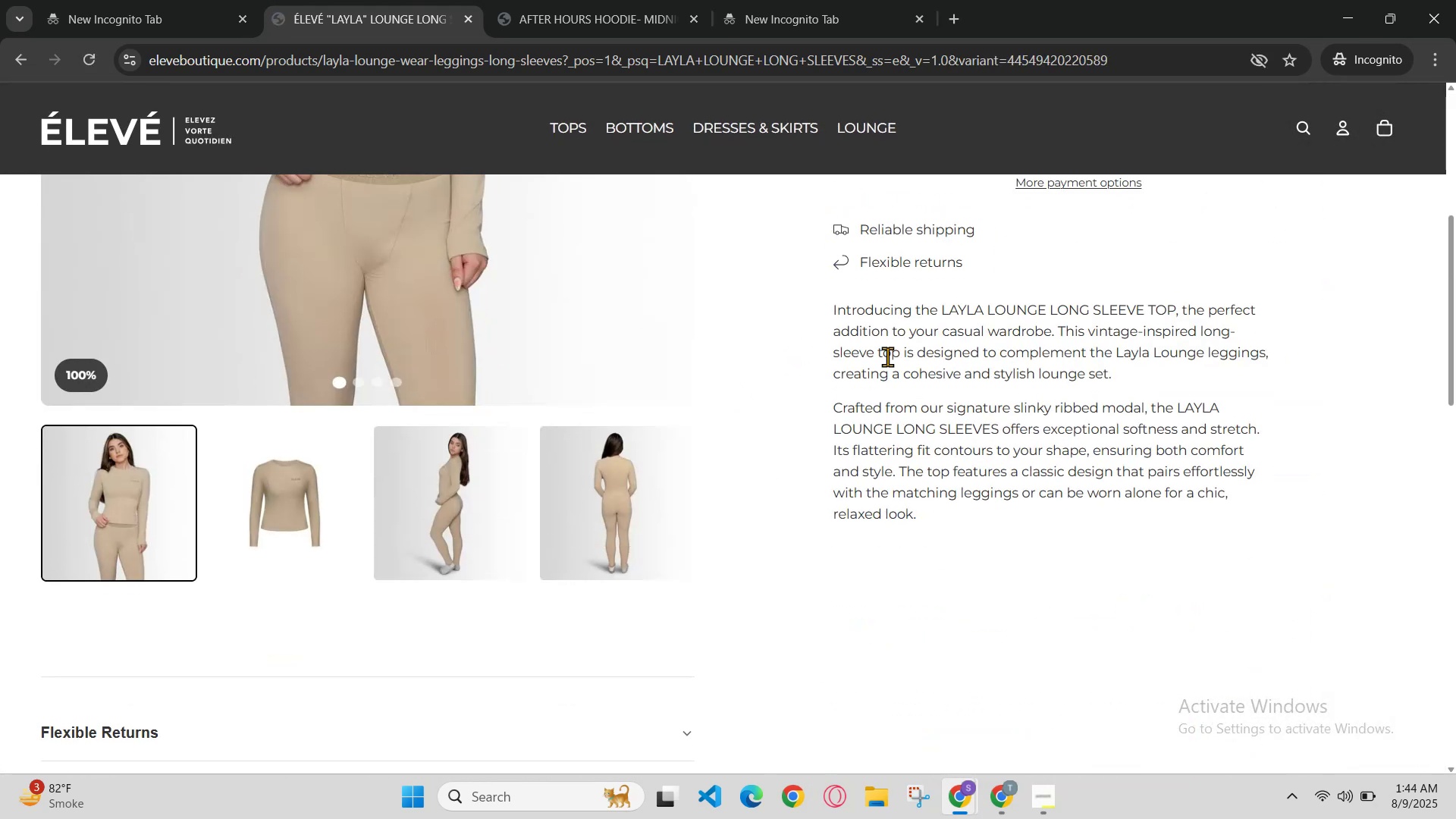 
scroll: coordinate [887, 356], scroll_direction: up, amount: 2.0
 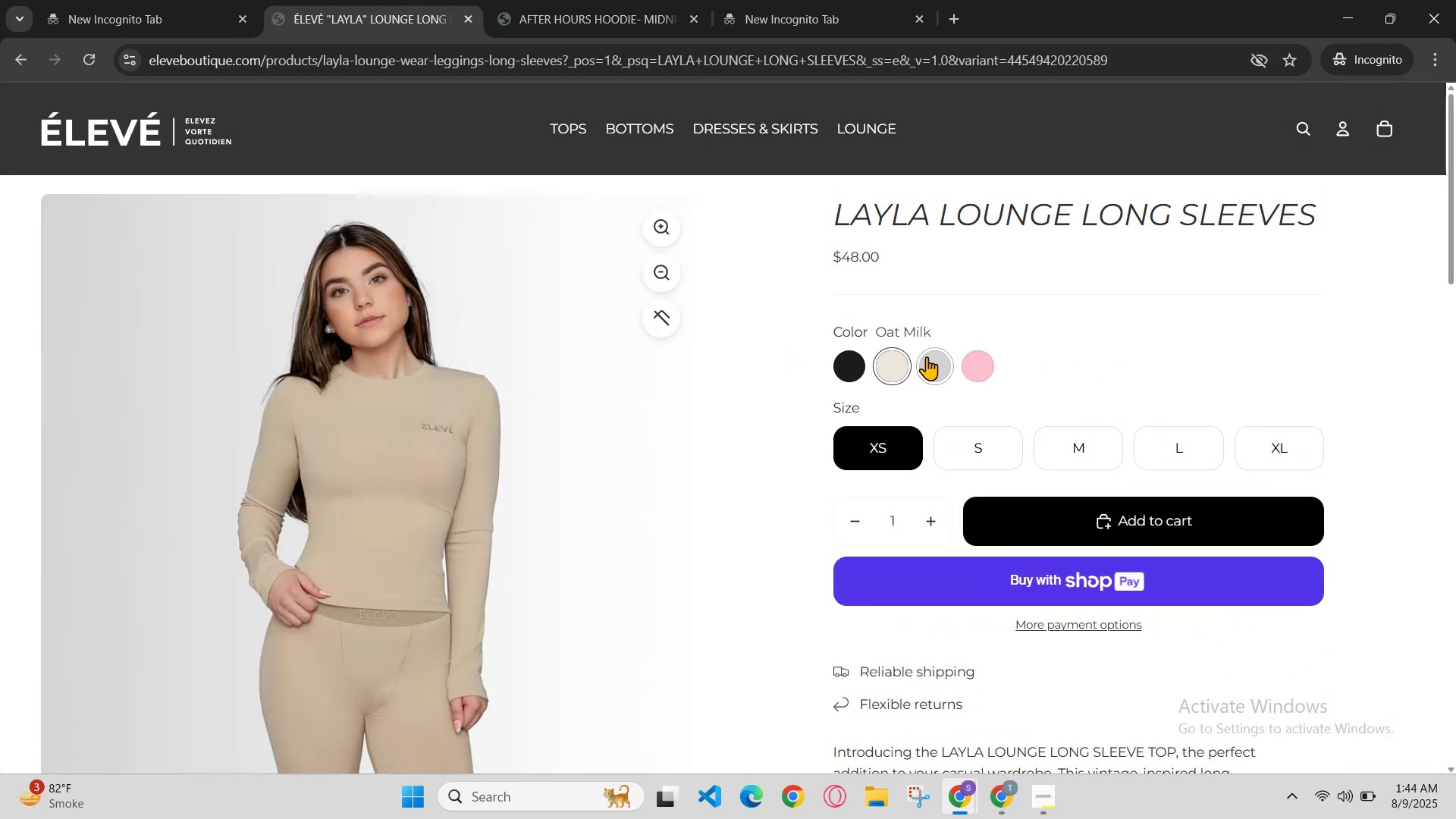 
scroll: coordinate [923, 369], scroll_direction: down, amount: 2.0
 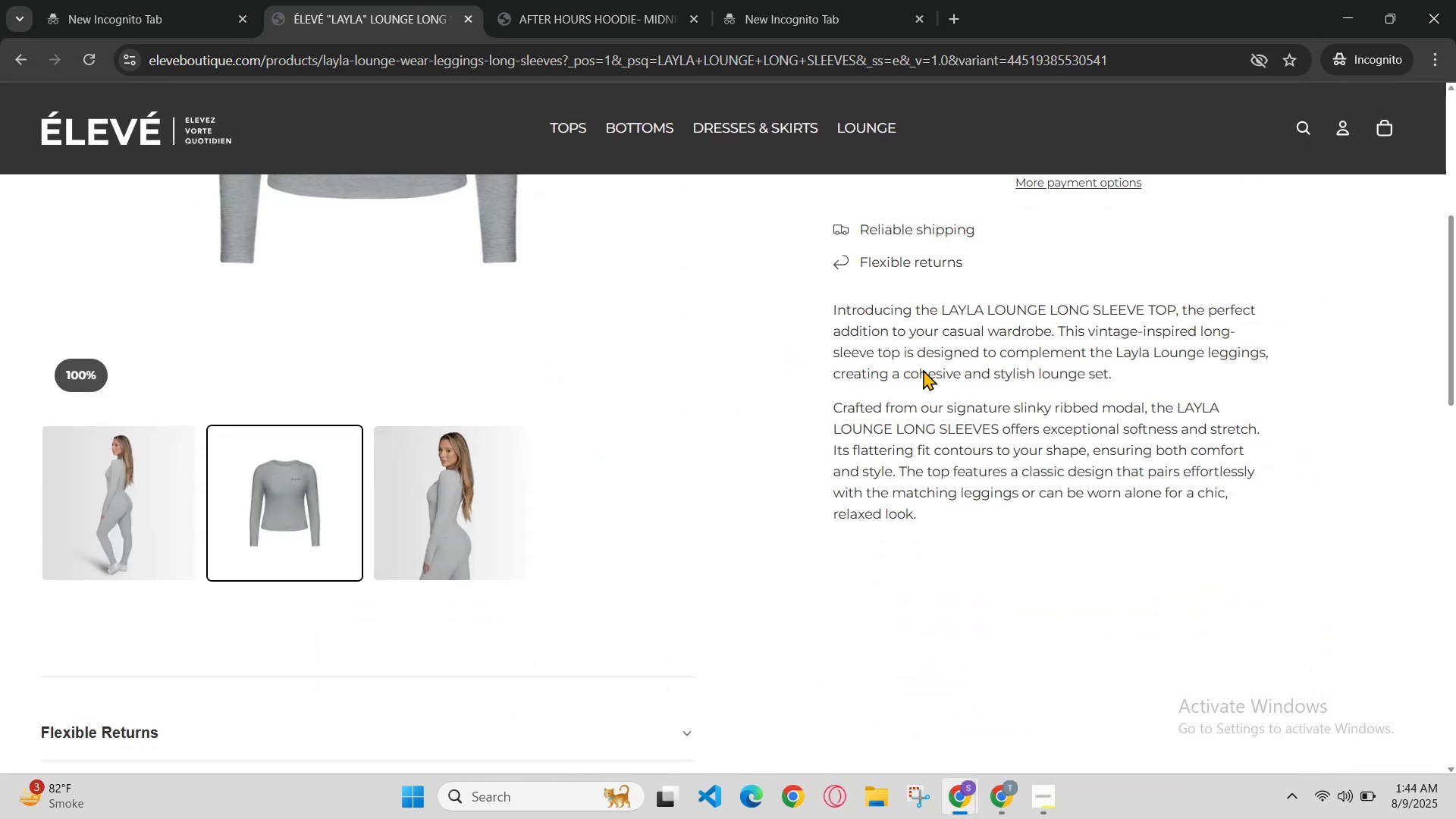 
scroll: coordinate [923, 369], scroll_direction: up, amount: 2.0
 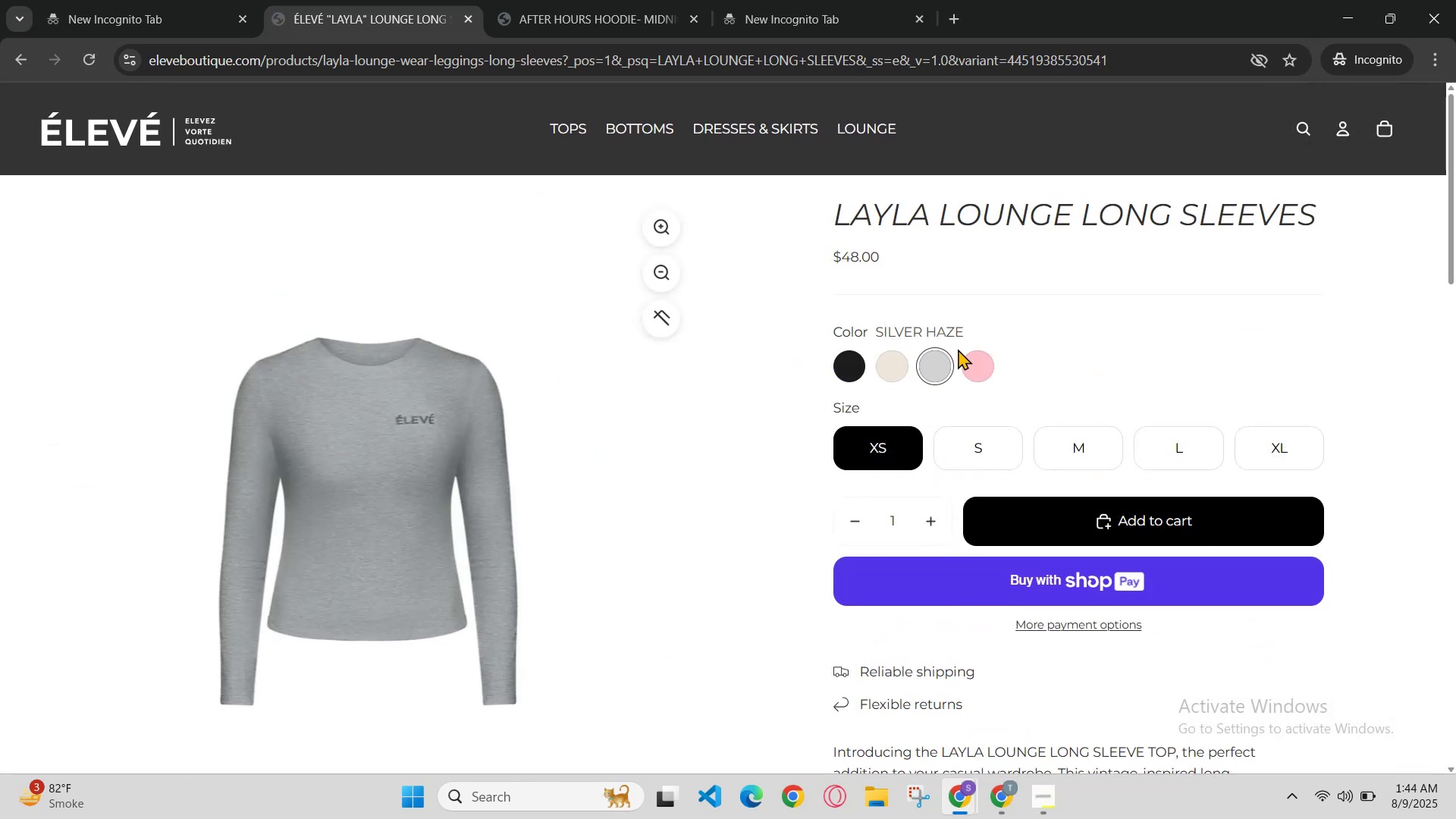 
left_click([974, 363])
 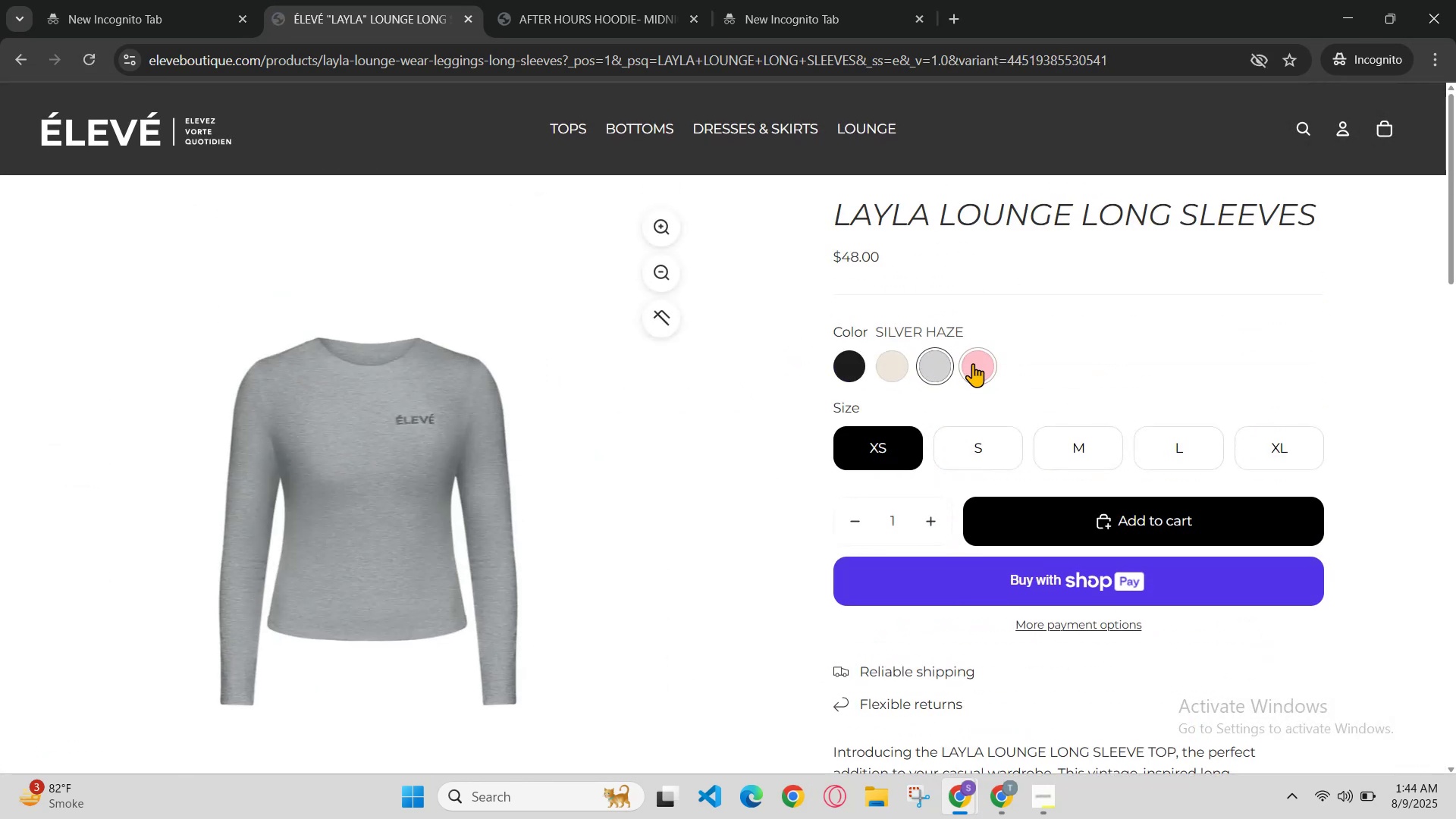 
scroll: coordinate [962, 368], scroll_direction: down, amount: 1.0
 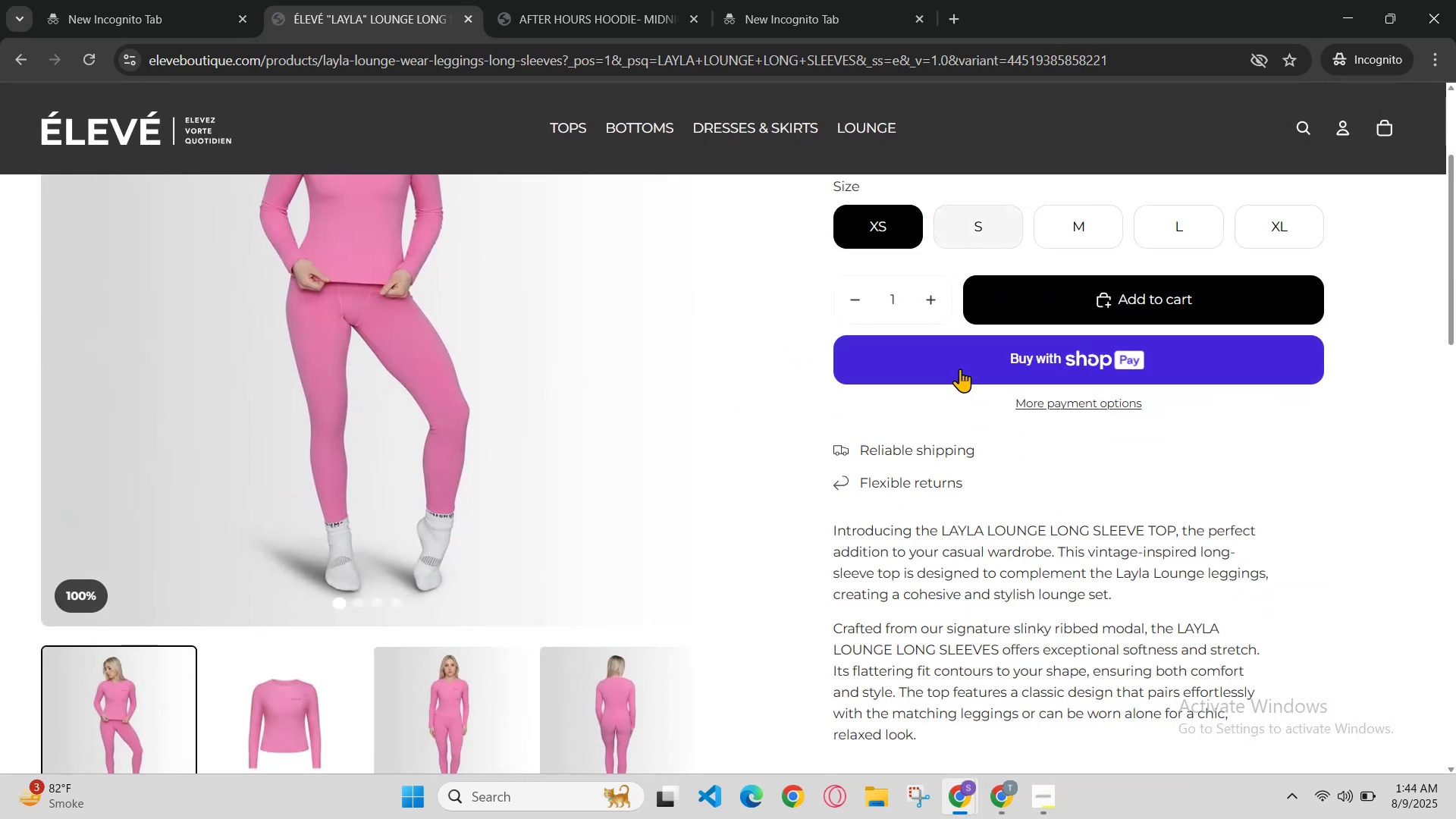 
scroll: coordinate [960, 369], scroll_direction: up, amount: 1.0
 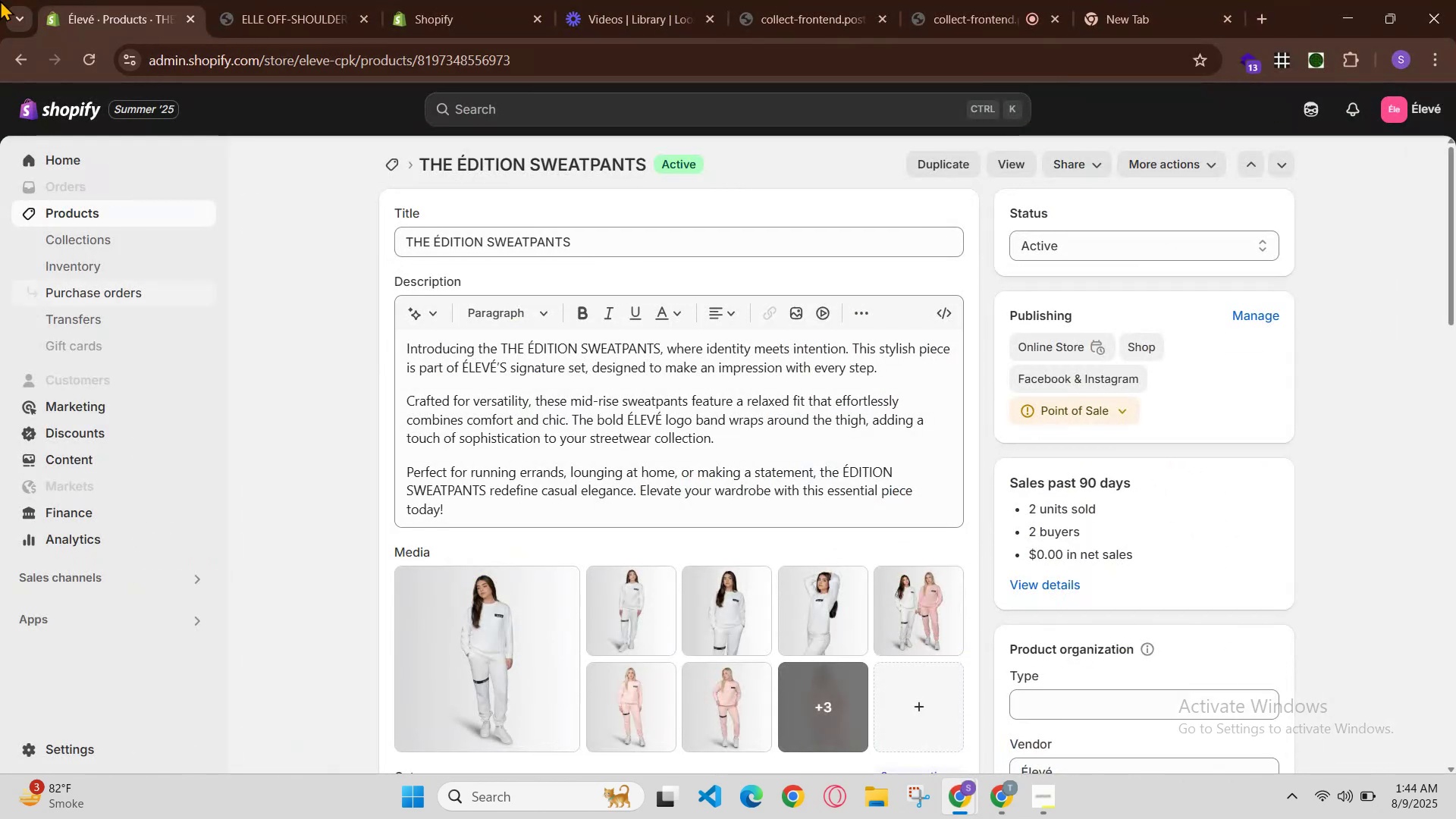 
left_click([33, 40])
 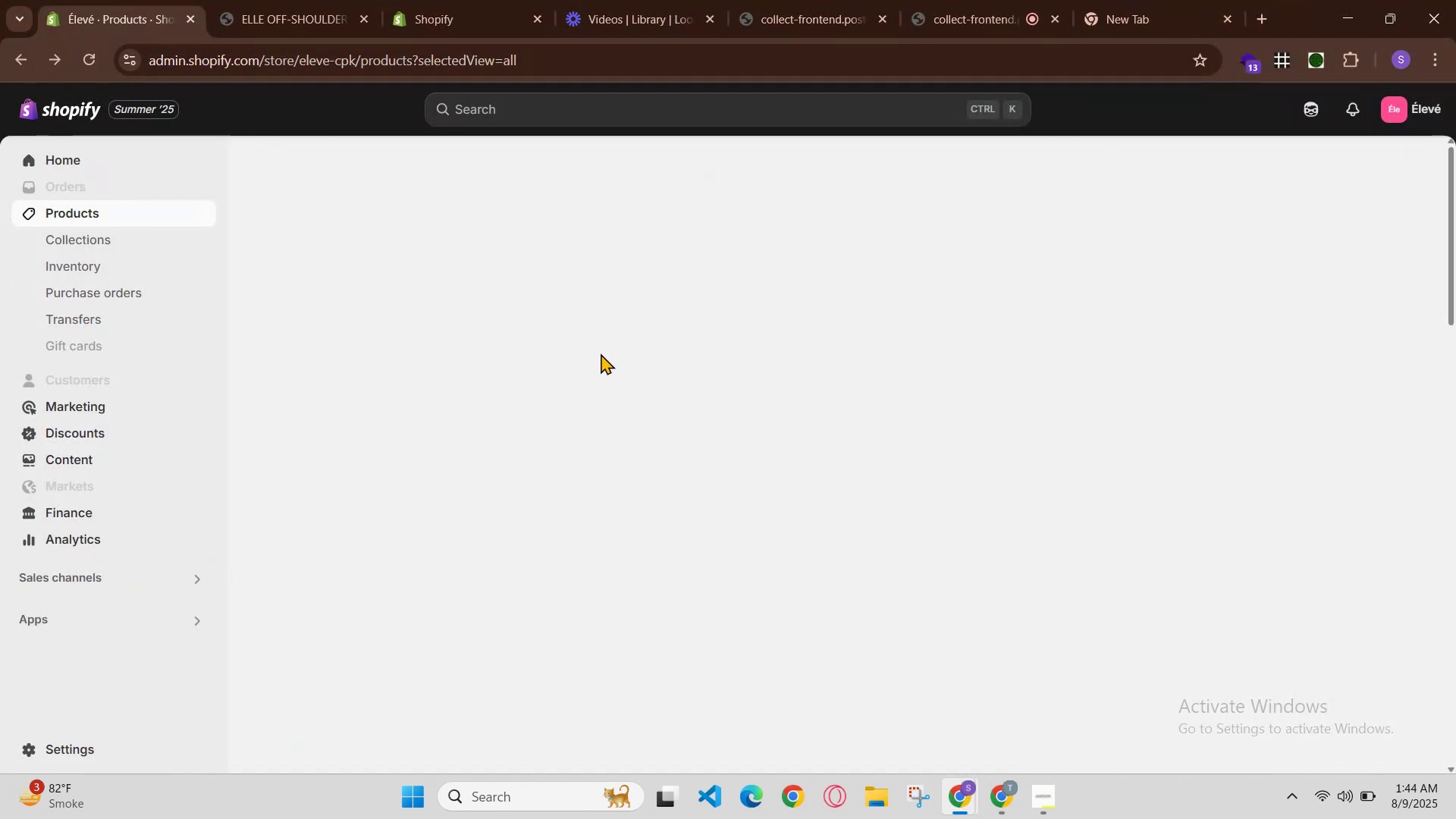 
wait(5.95)
 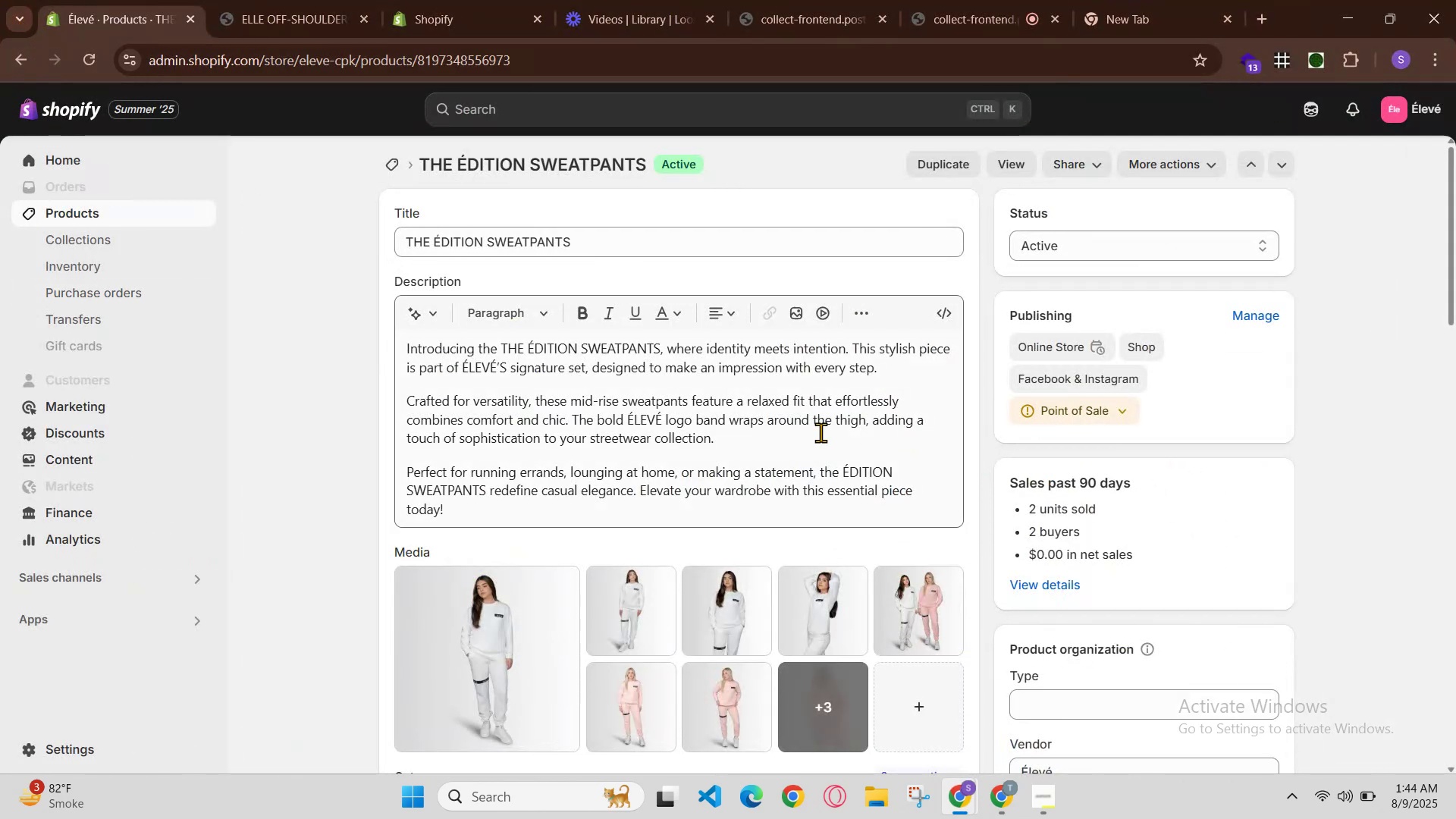 
scroll: coordinate [632, 373], scroll_direction: down, amount: 3.0
 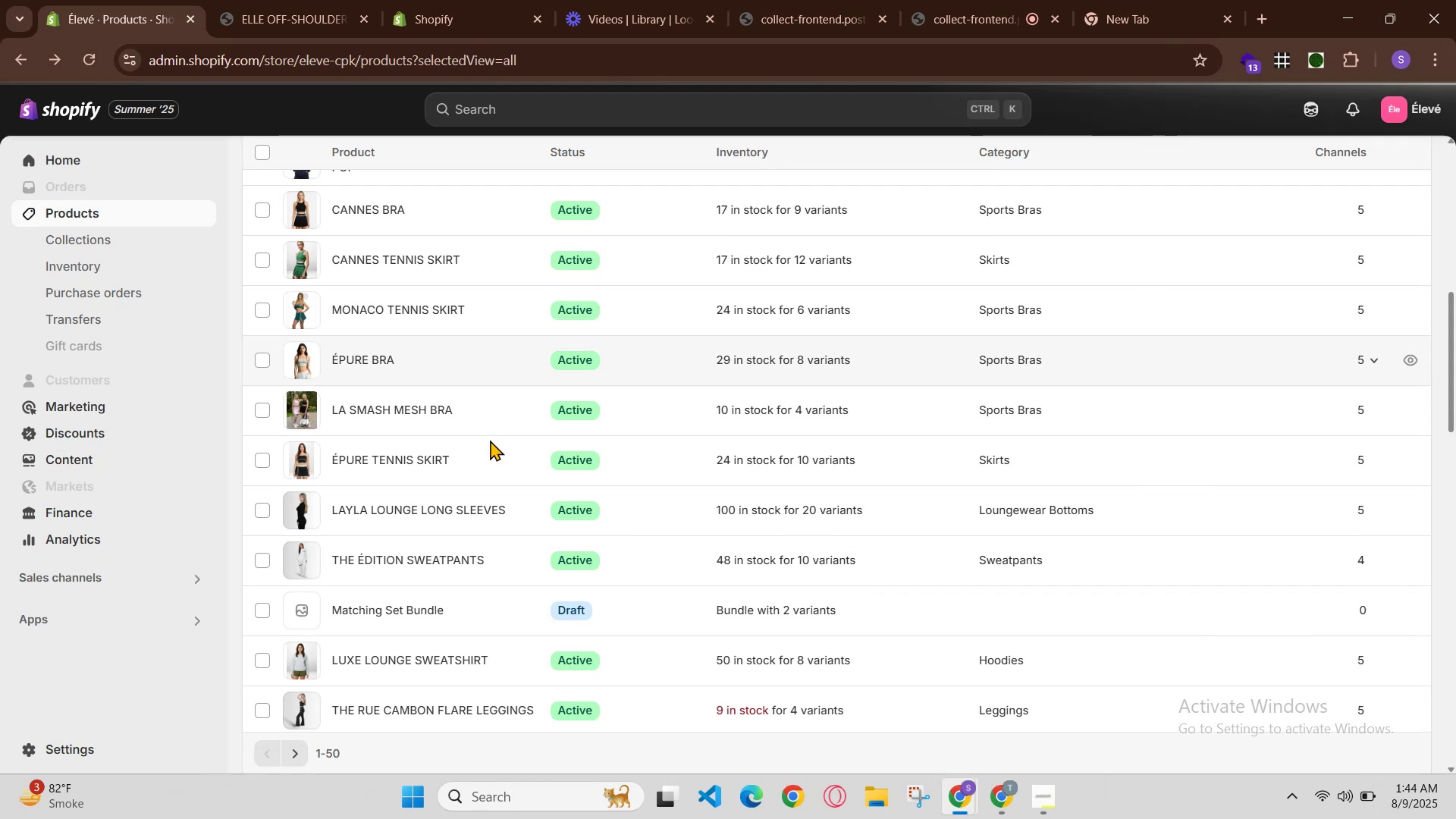 
scroll: coordinate [474, 419], scroll_direction: up, amount: 1.0
 